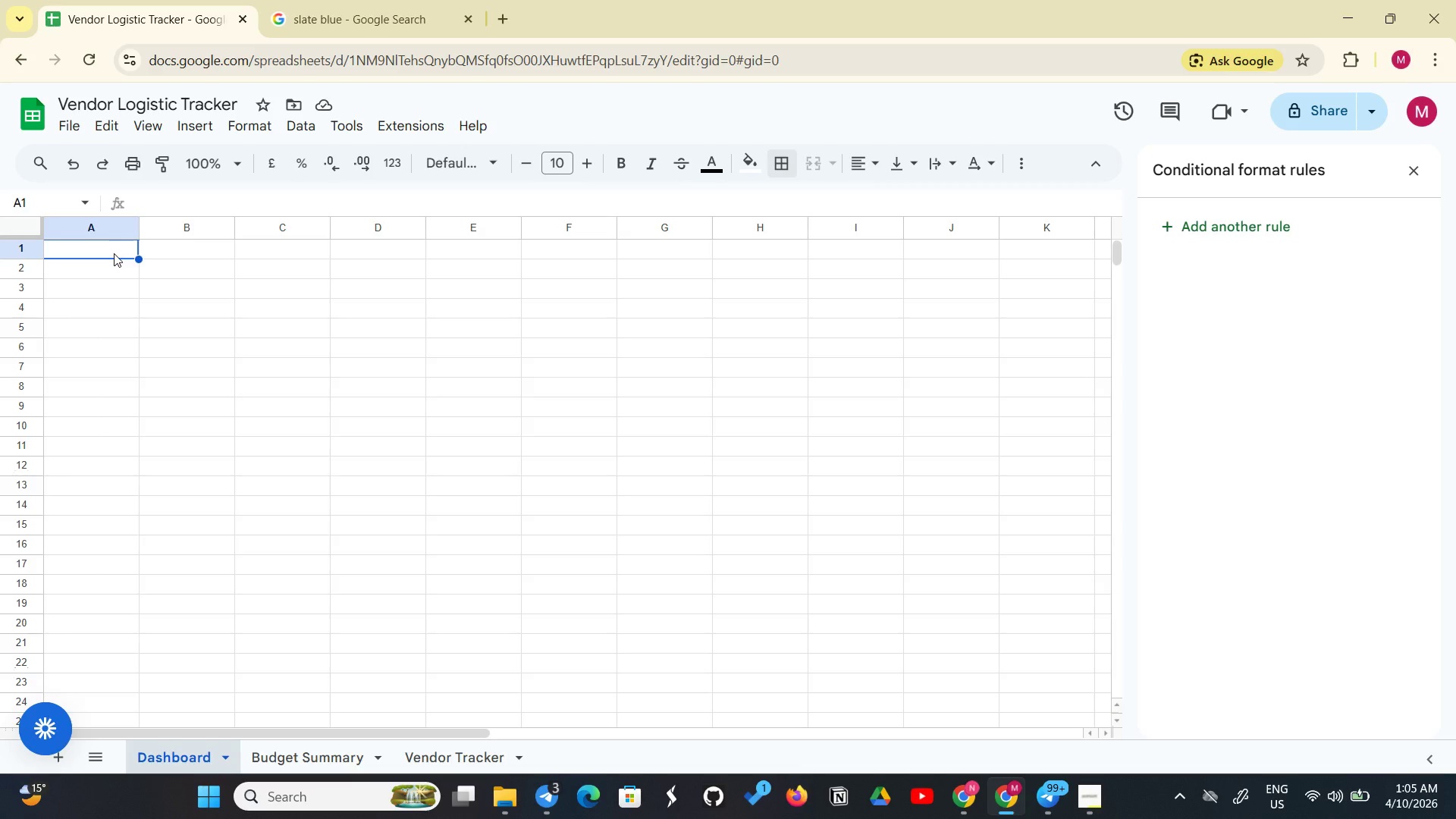 
type(LUMINA D)
key(Backspace)
type( GRID SOLUTIONS)
 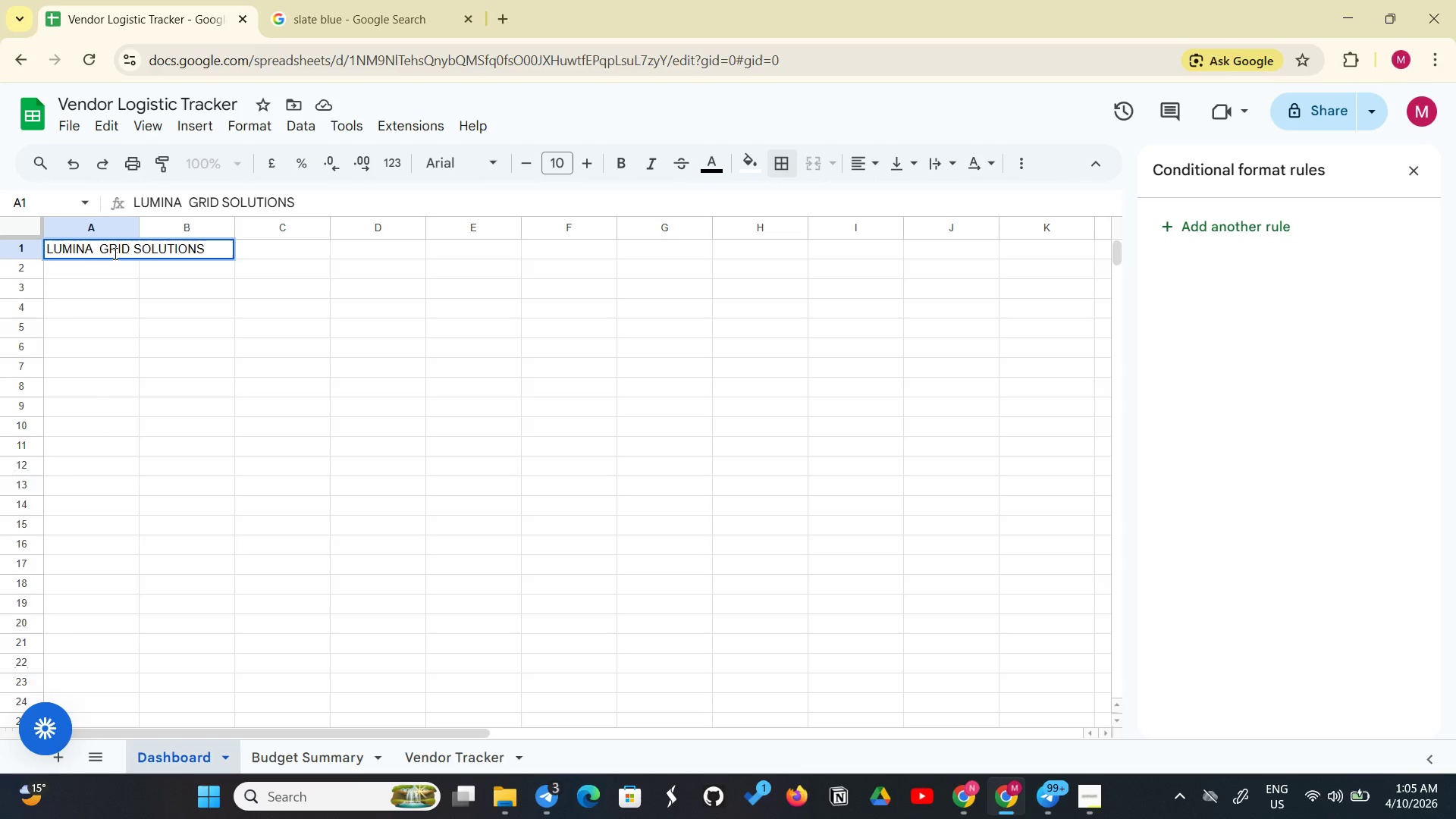 
key(Enter)
 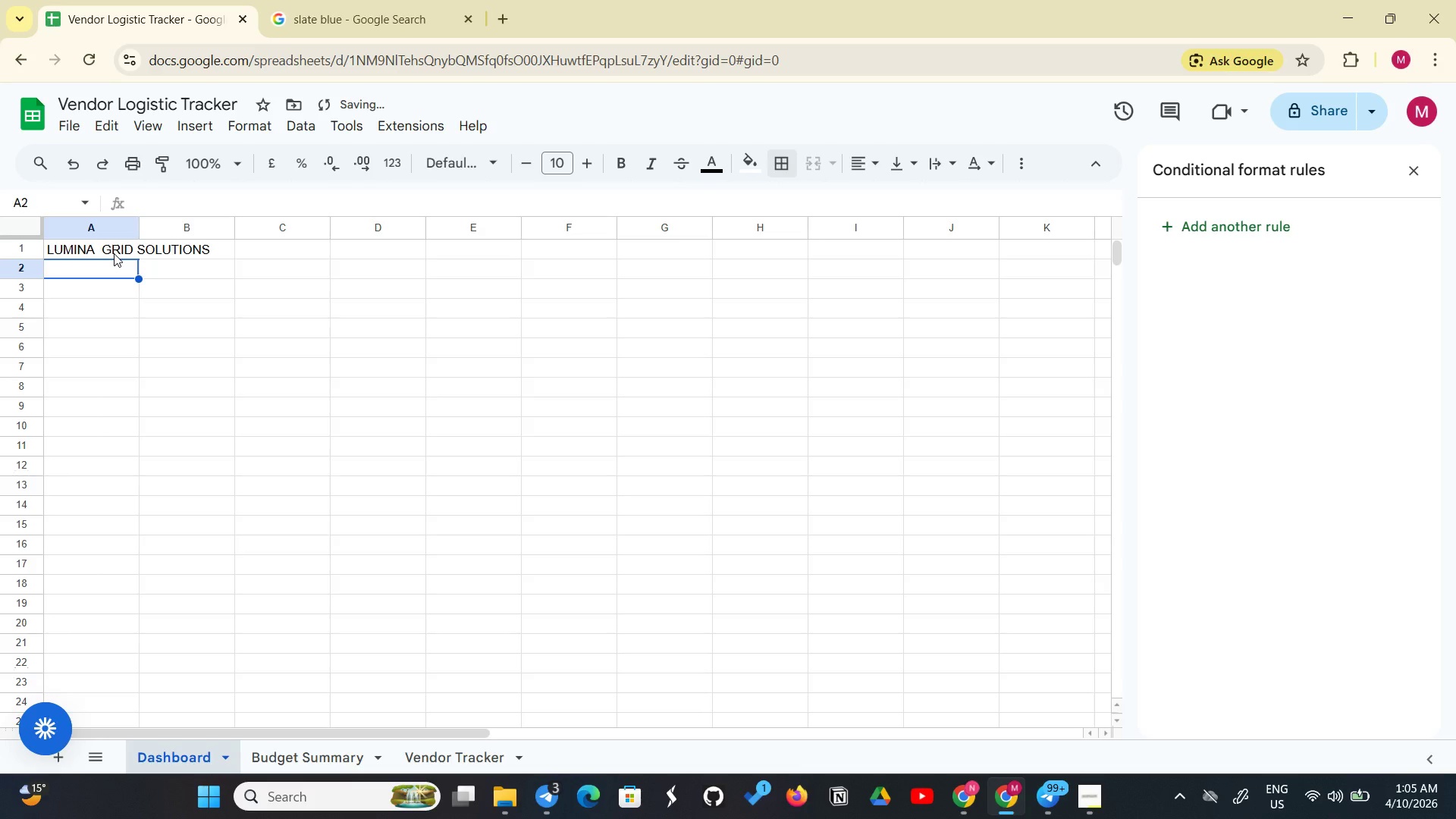 
type(Green )
 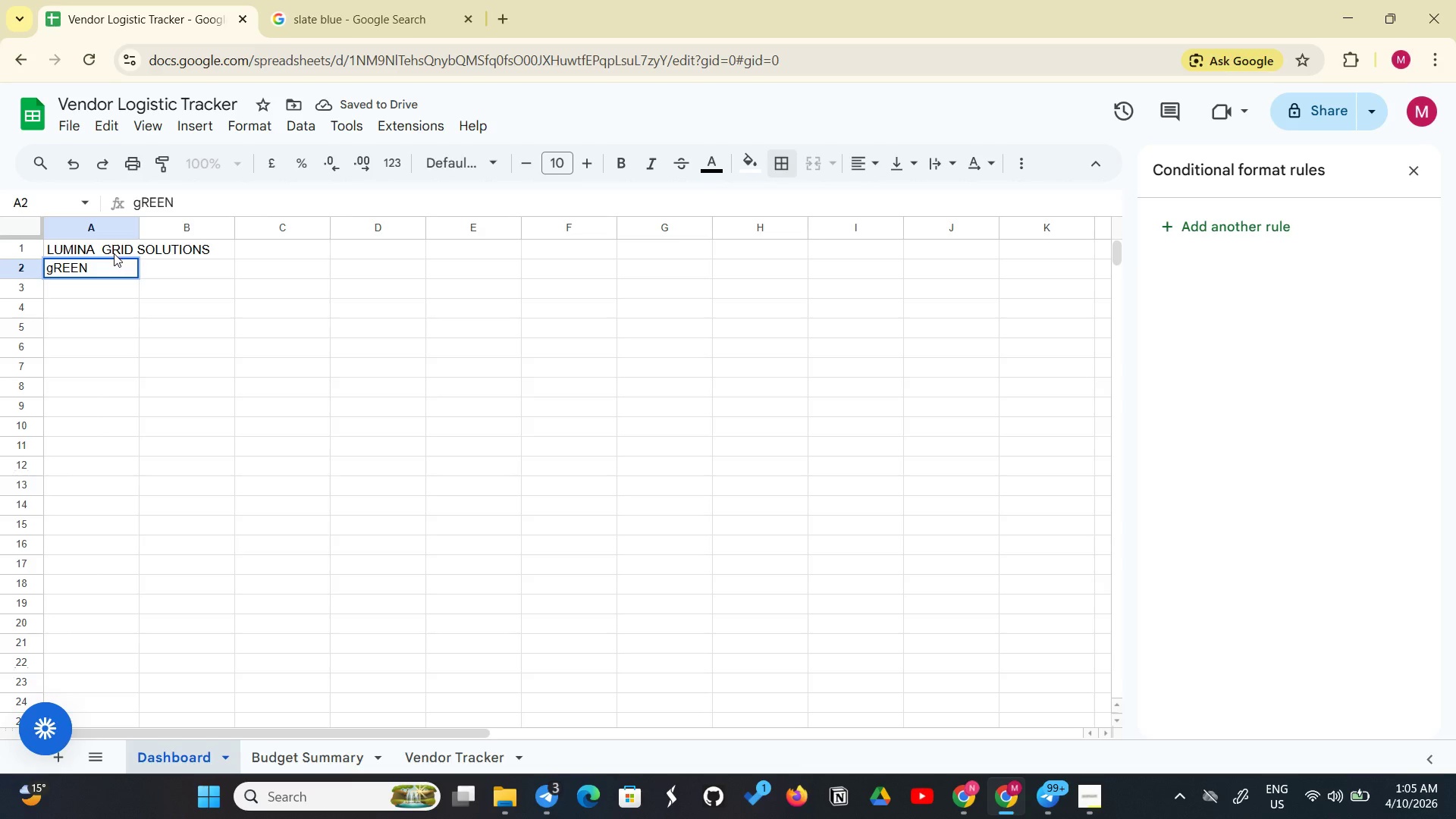 
hold_key(key=Backspace, duration=0.64)
 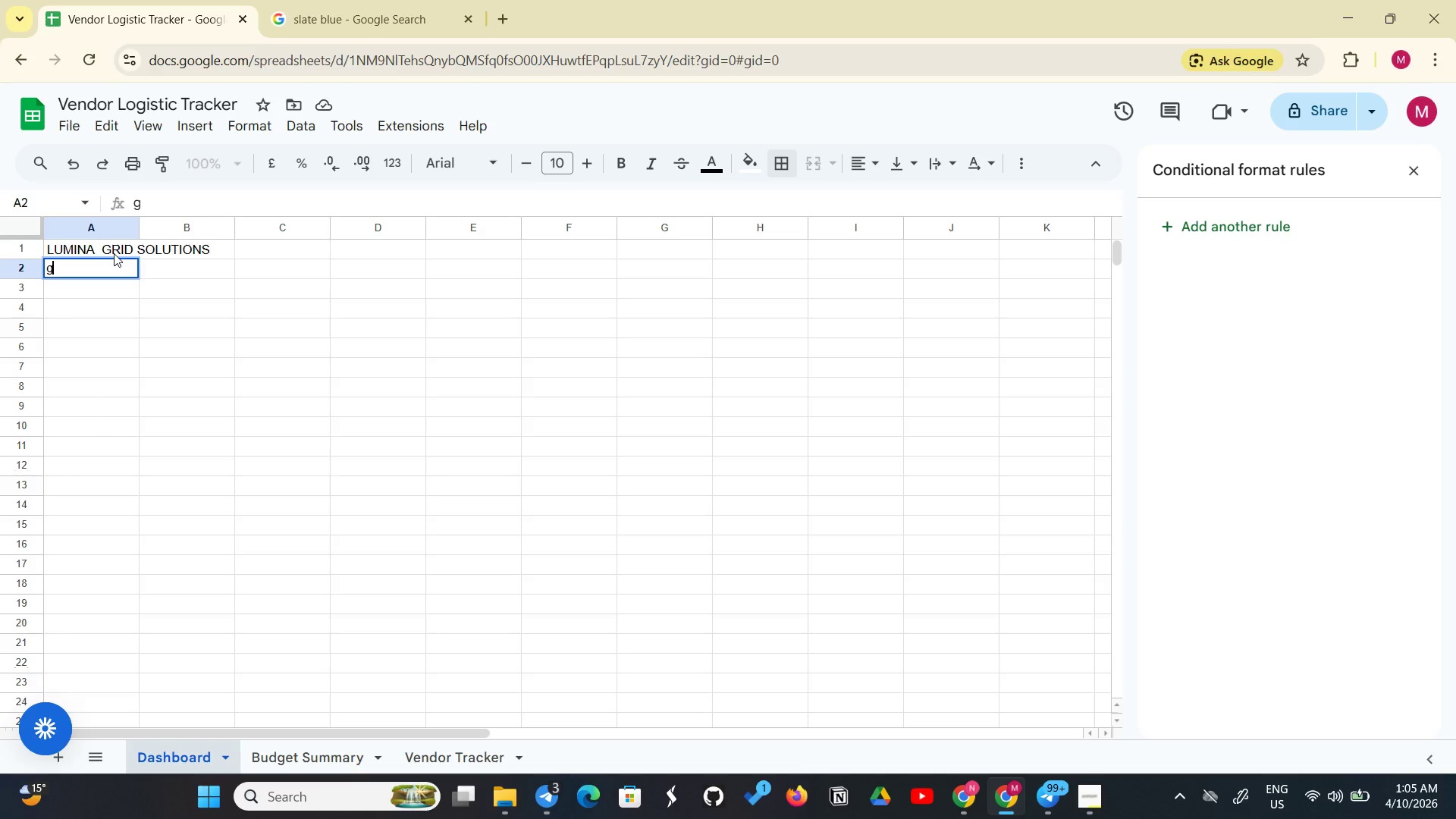 
key(Backspace)
key(Backspace)
type(Green Synergy Summit -Vendor Logistics )
 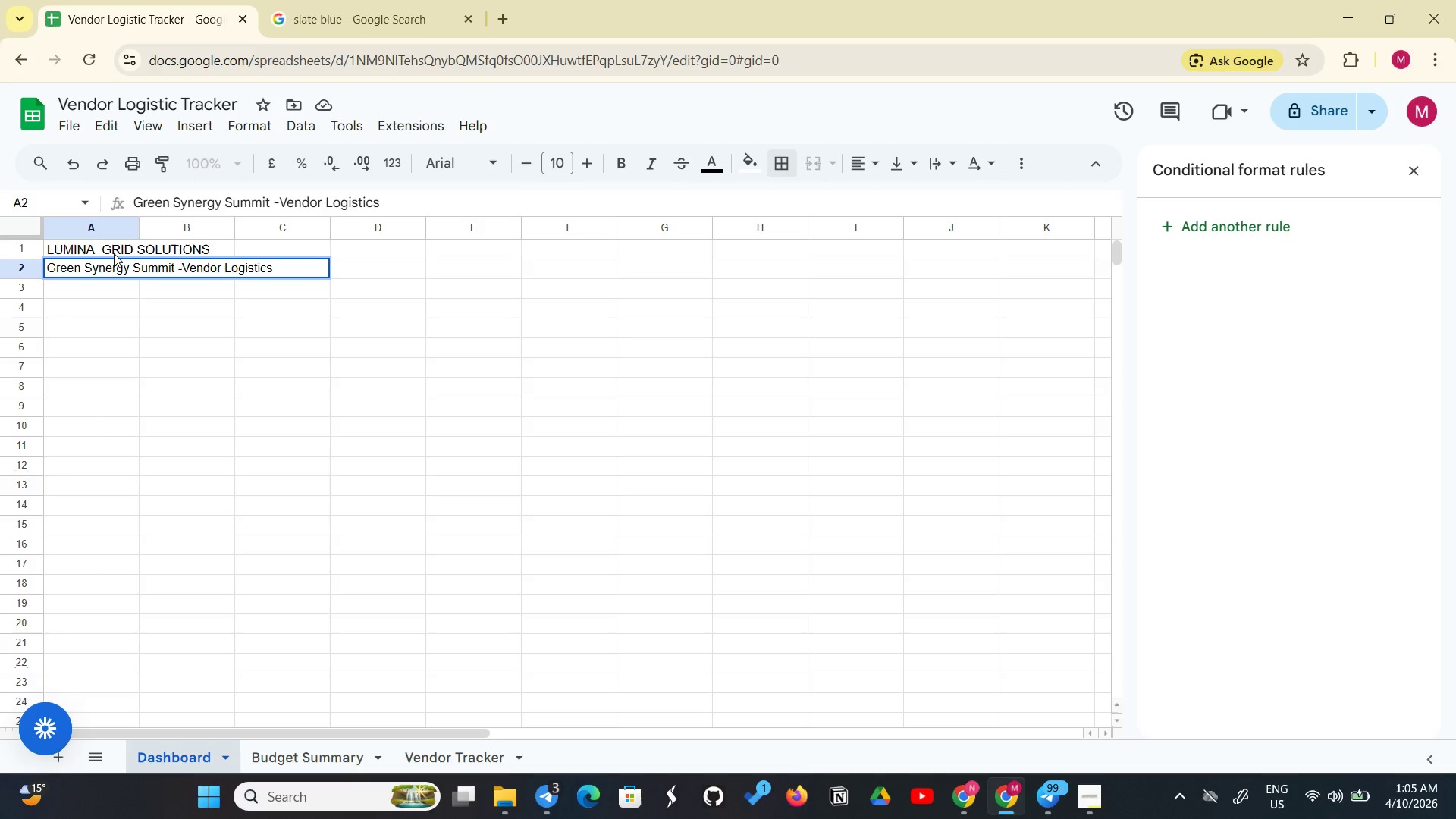 
type(Dashboard)
 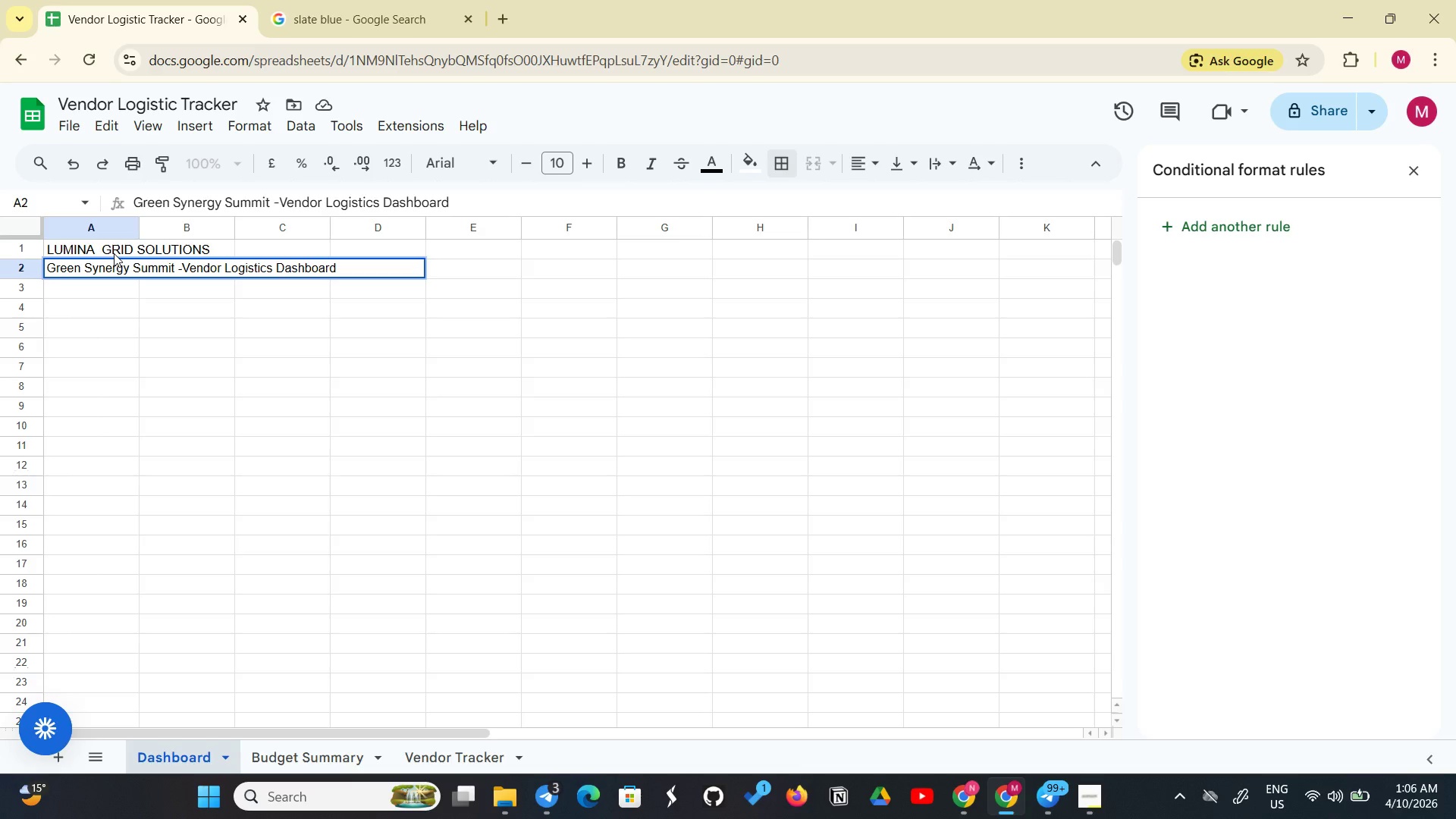 
wait(13.12)
 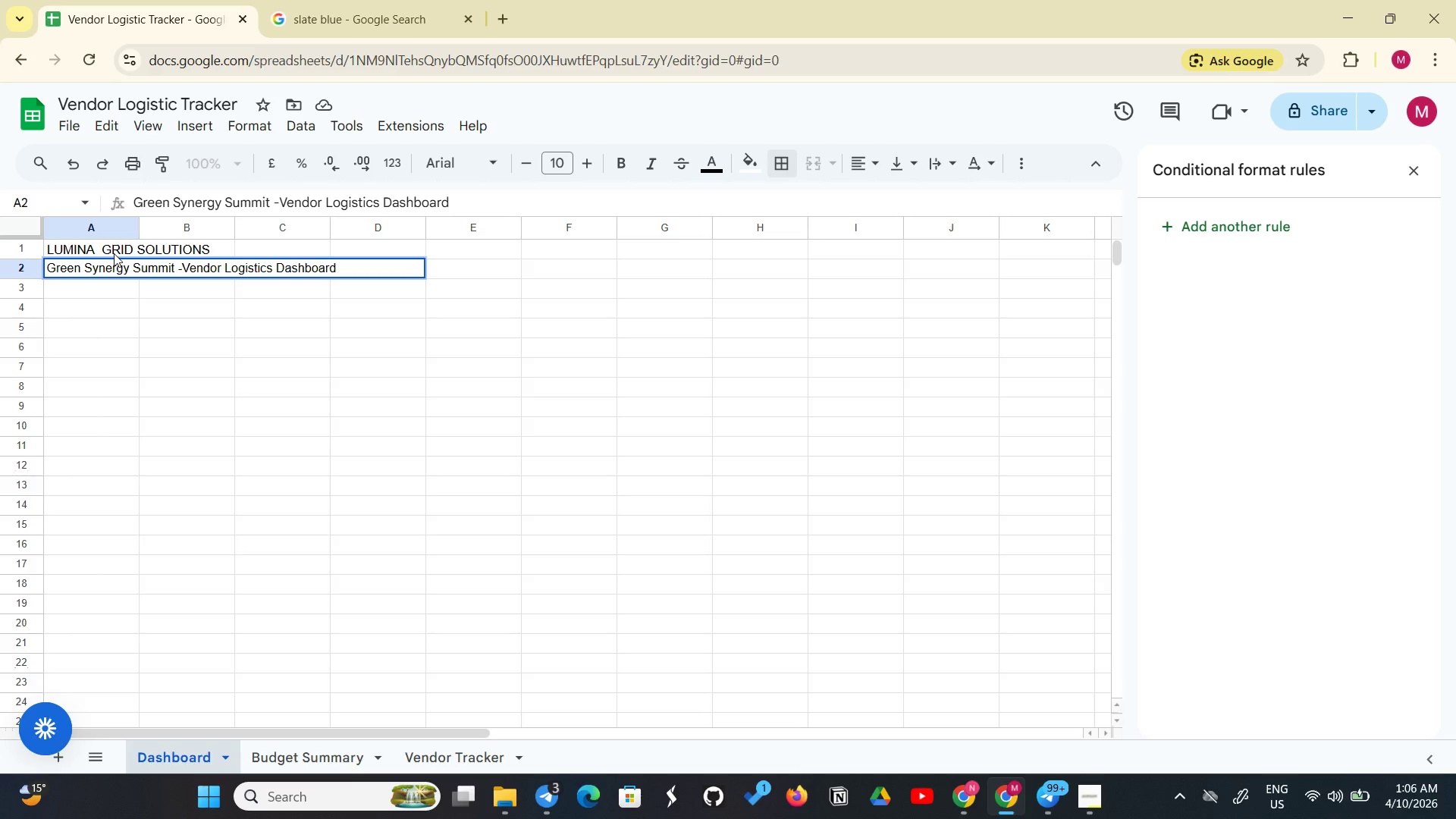 
left_click_drag(start_coordinate=[112, 255], to_coordinate=[375, 240])
 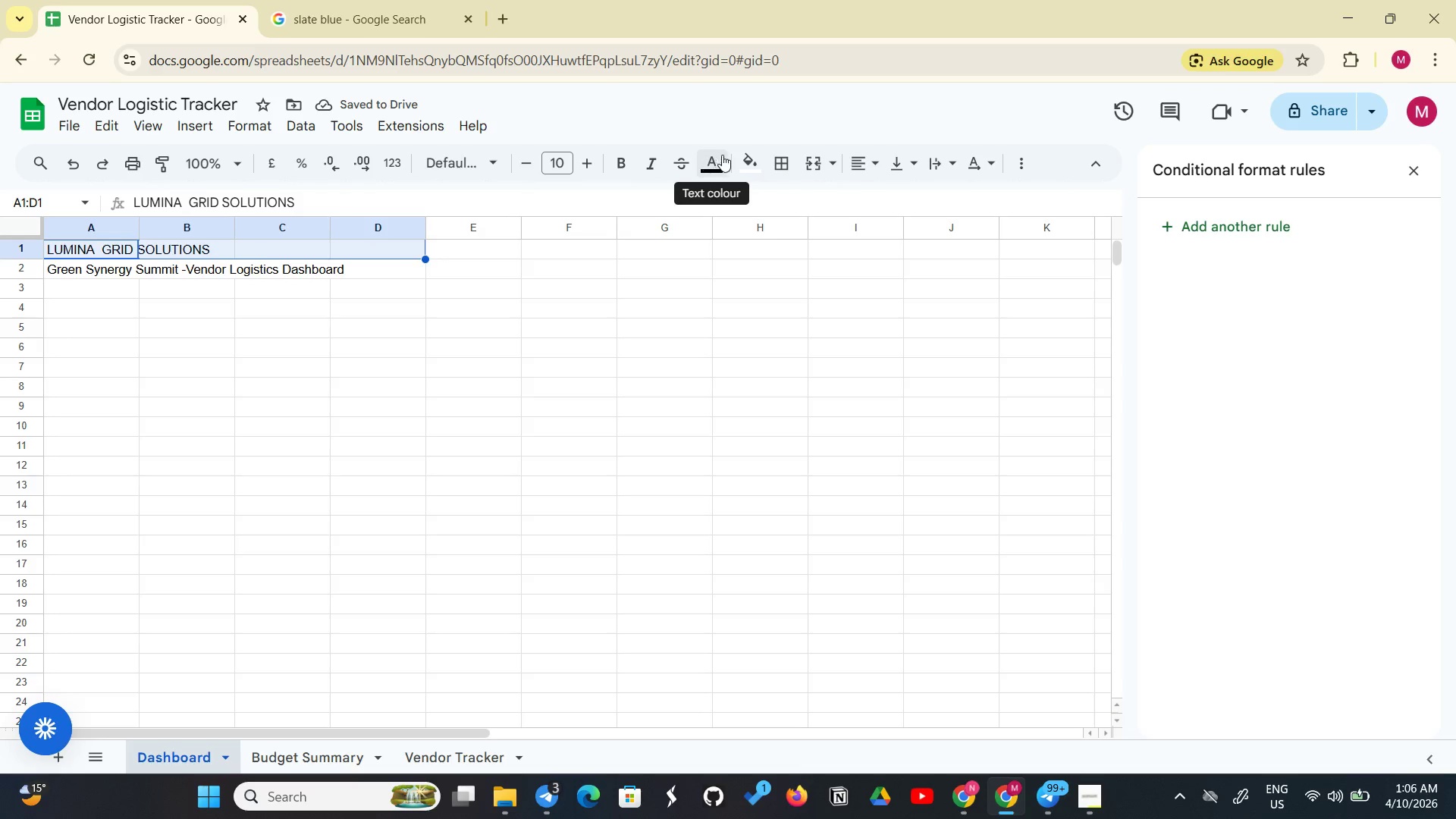 
left_click([822, 159])
 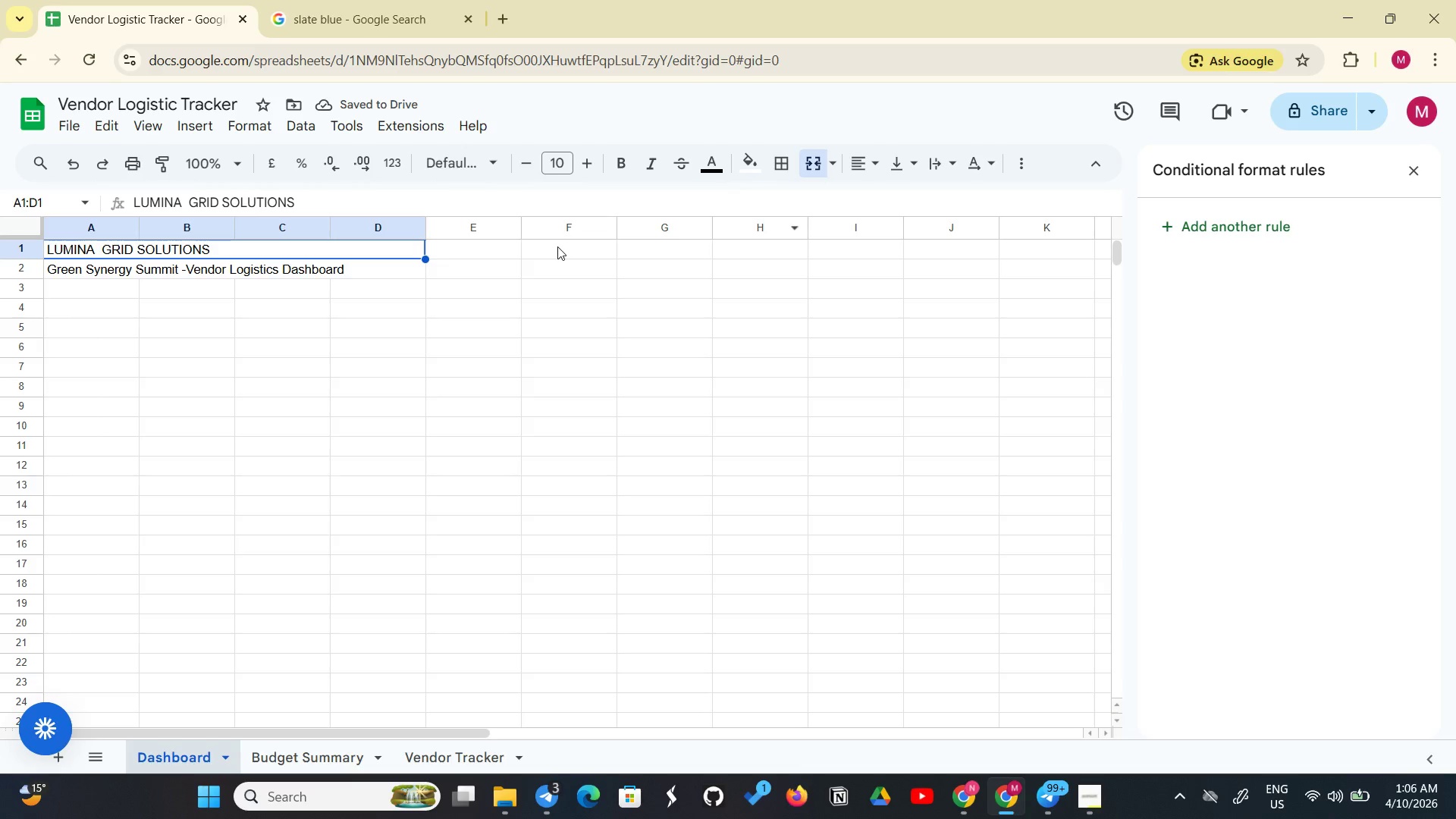 
wait(6.53)
 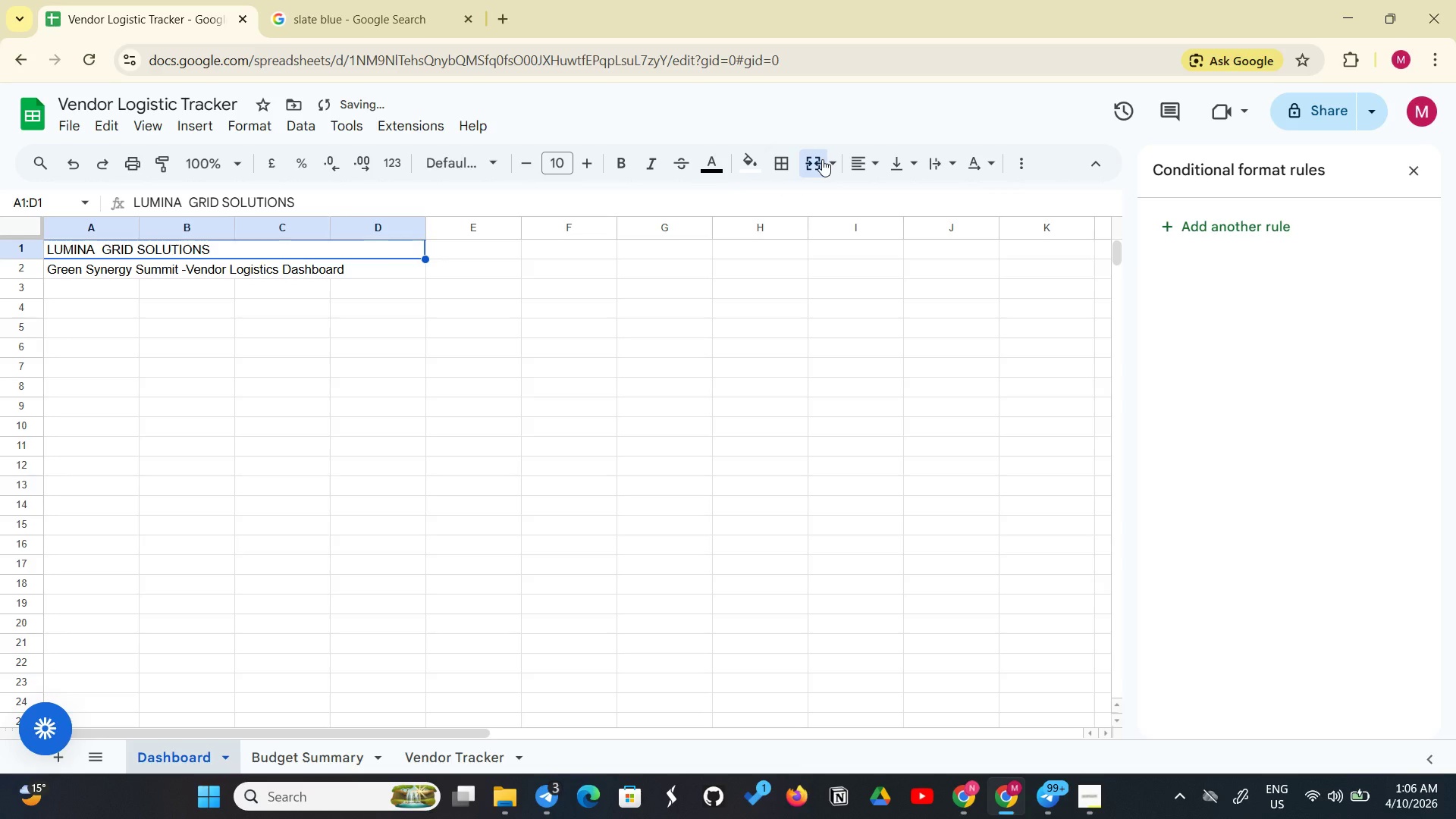 
left_click([629, 169])
 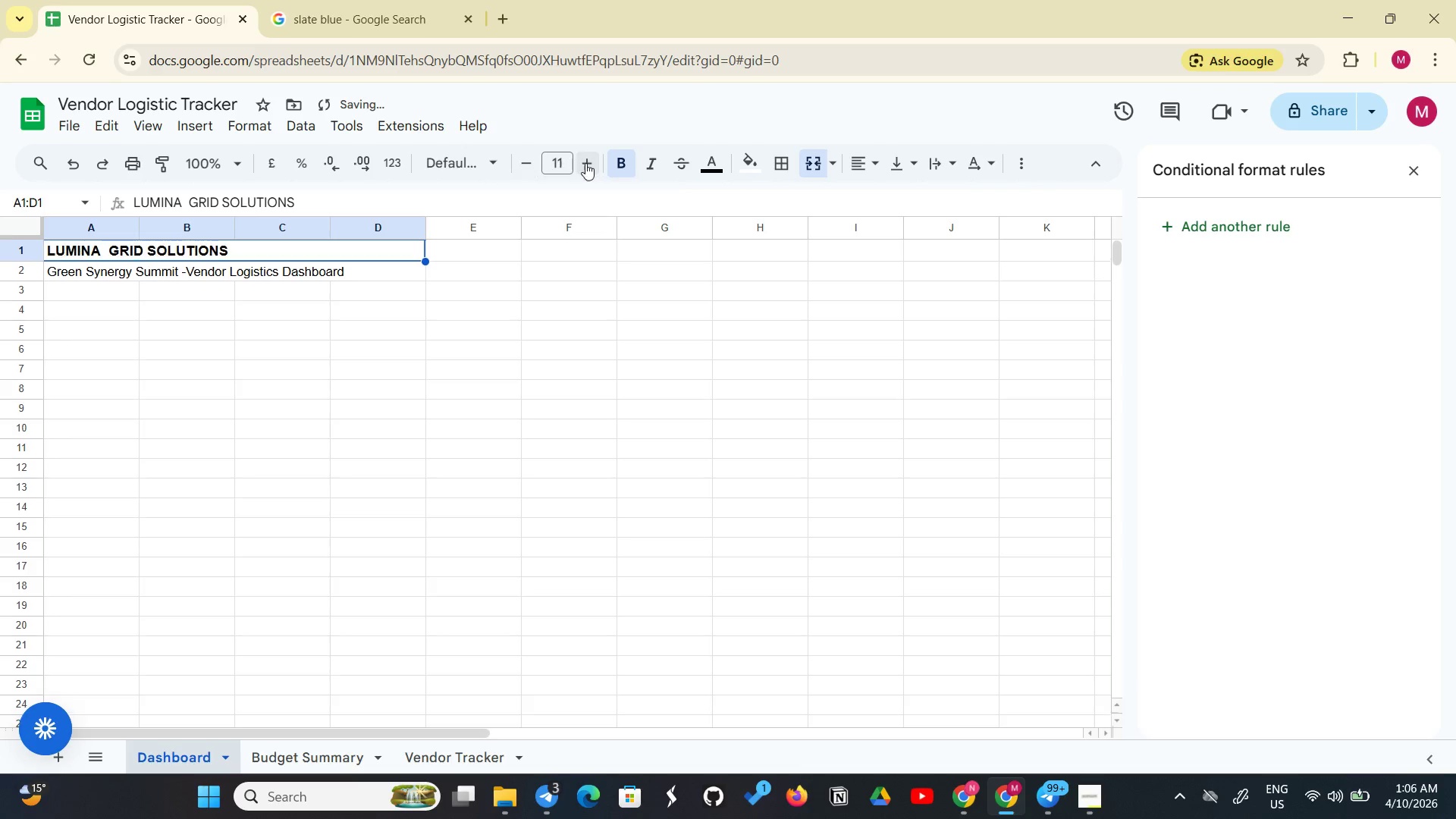 
double_click([585, 163])
 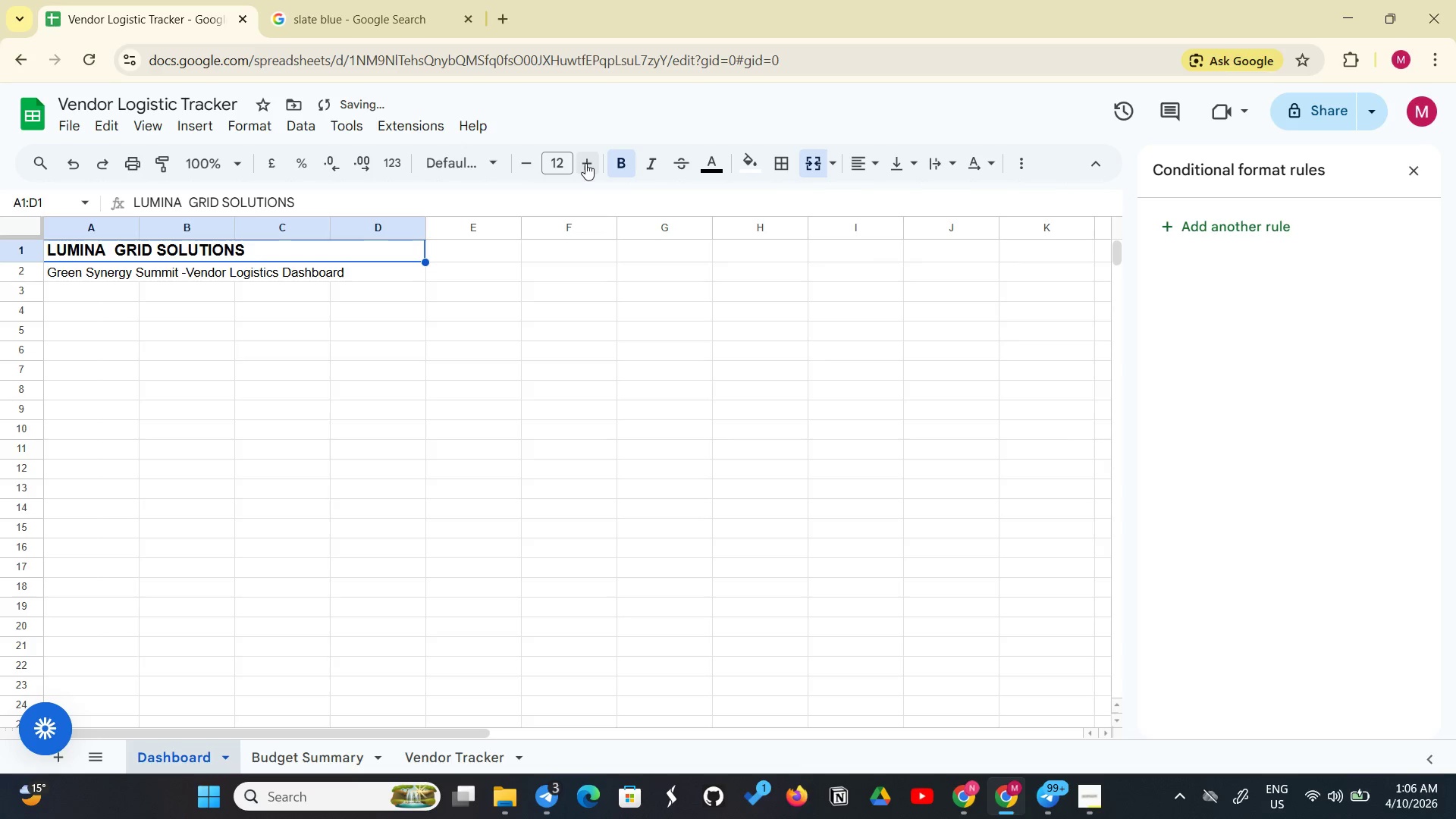 
triple_click([585, 163])
 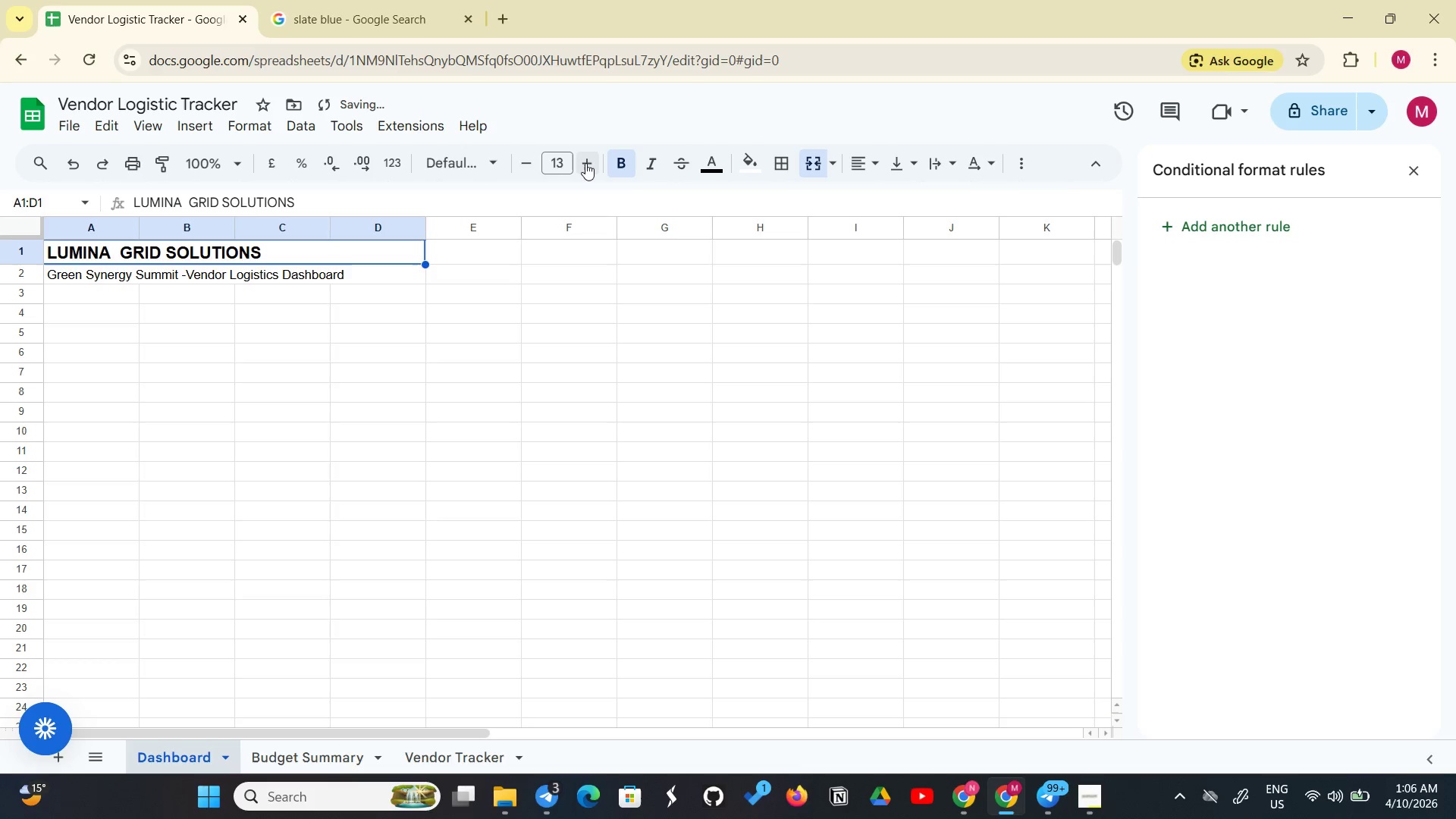 
triple_click([585, 163])
 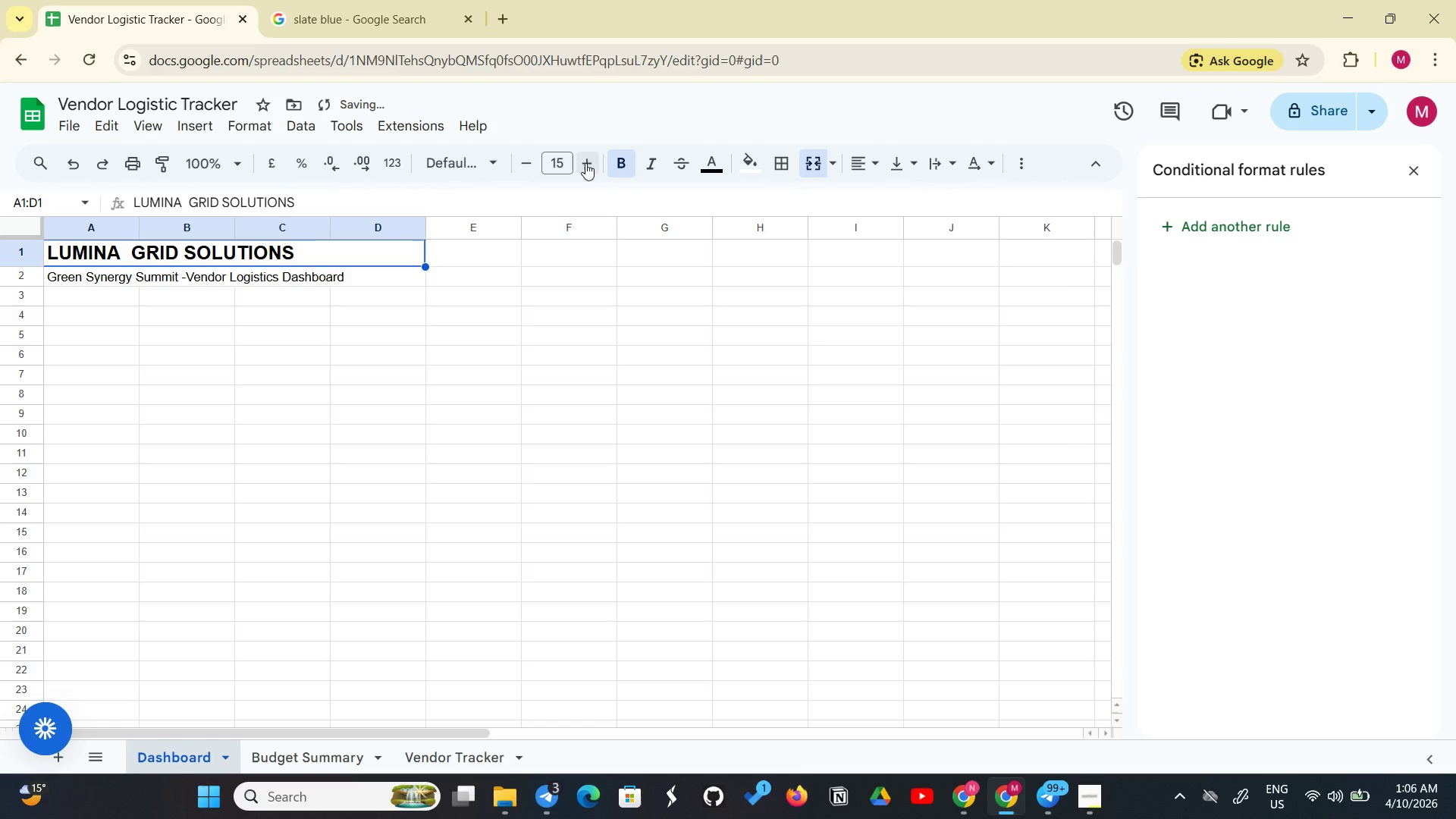 
double_click([585, 163])
 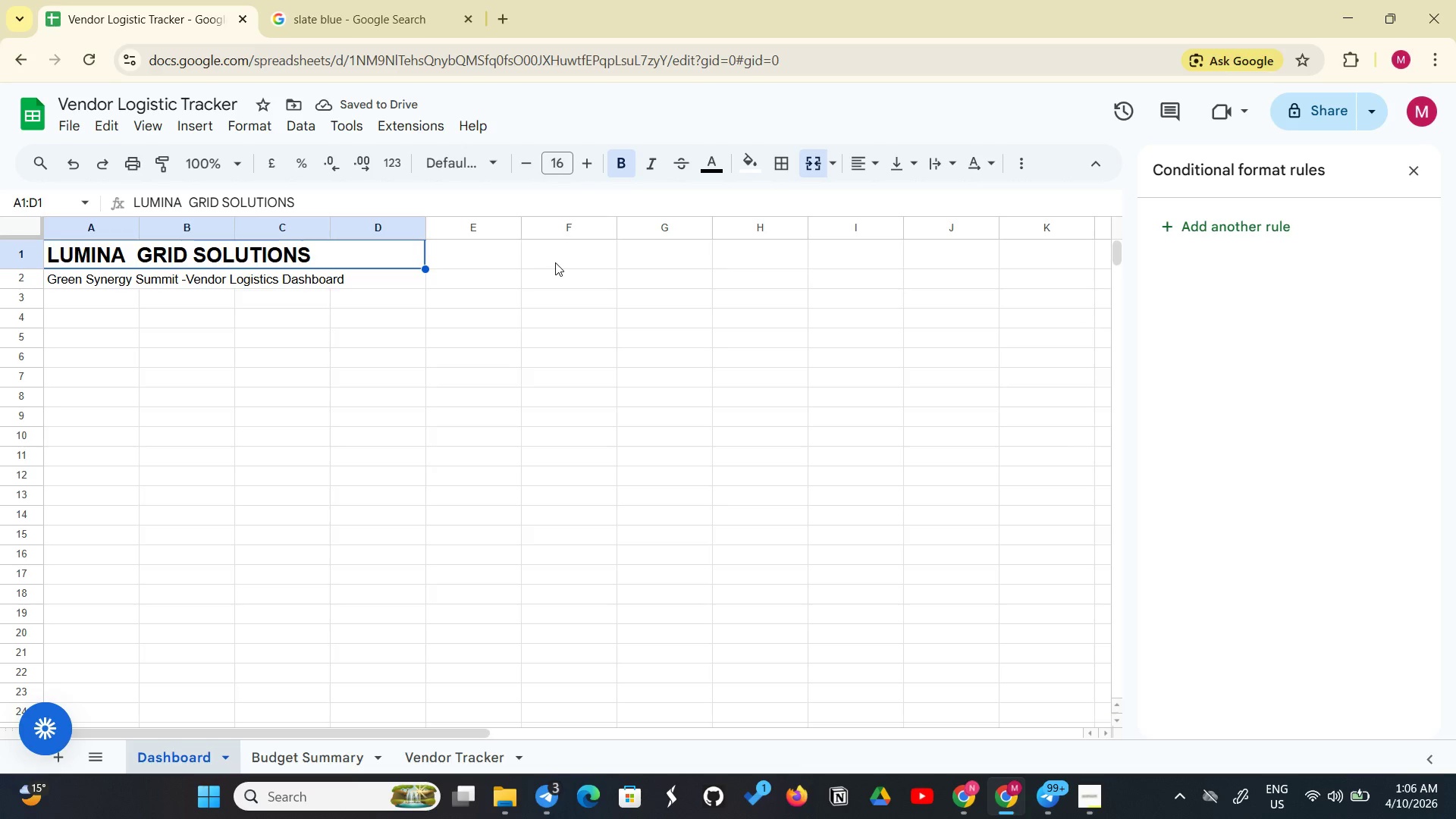 
key(Control+Shift+E)
 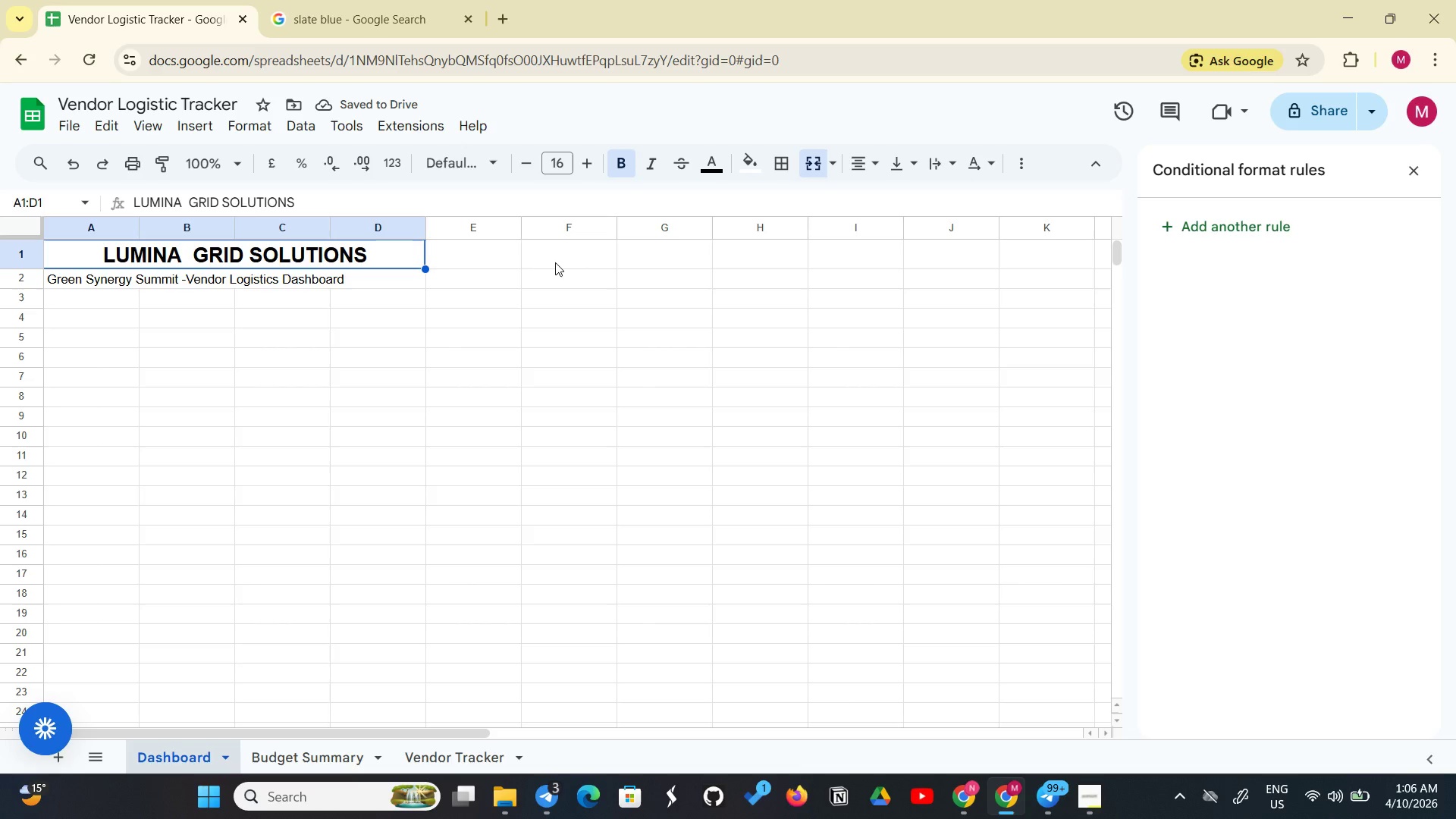 
wait(6.64)
 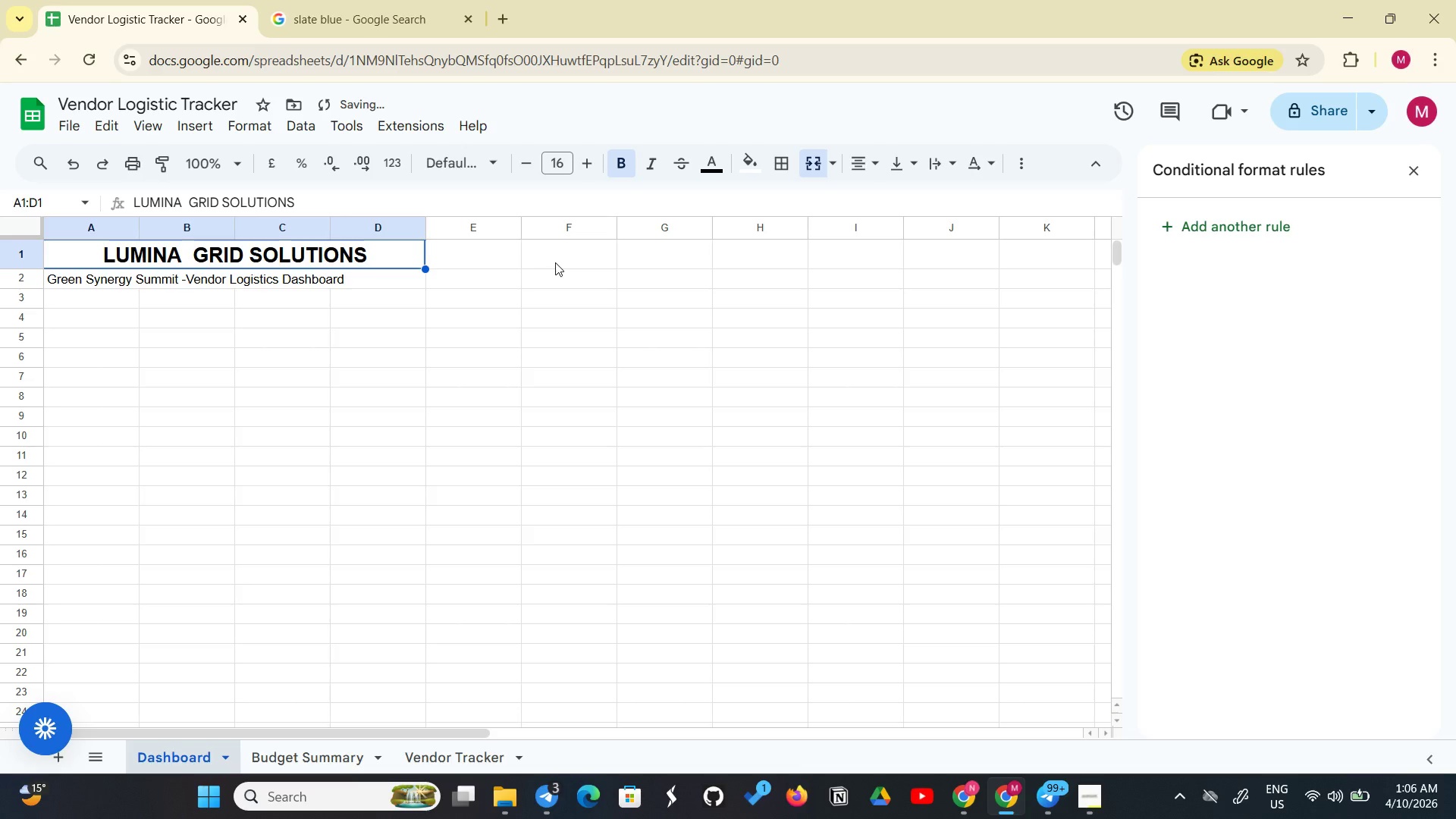 
left_click([369, 279])
 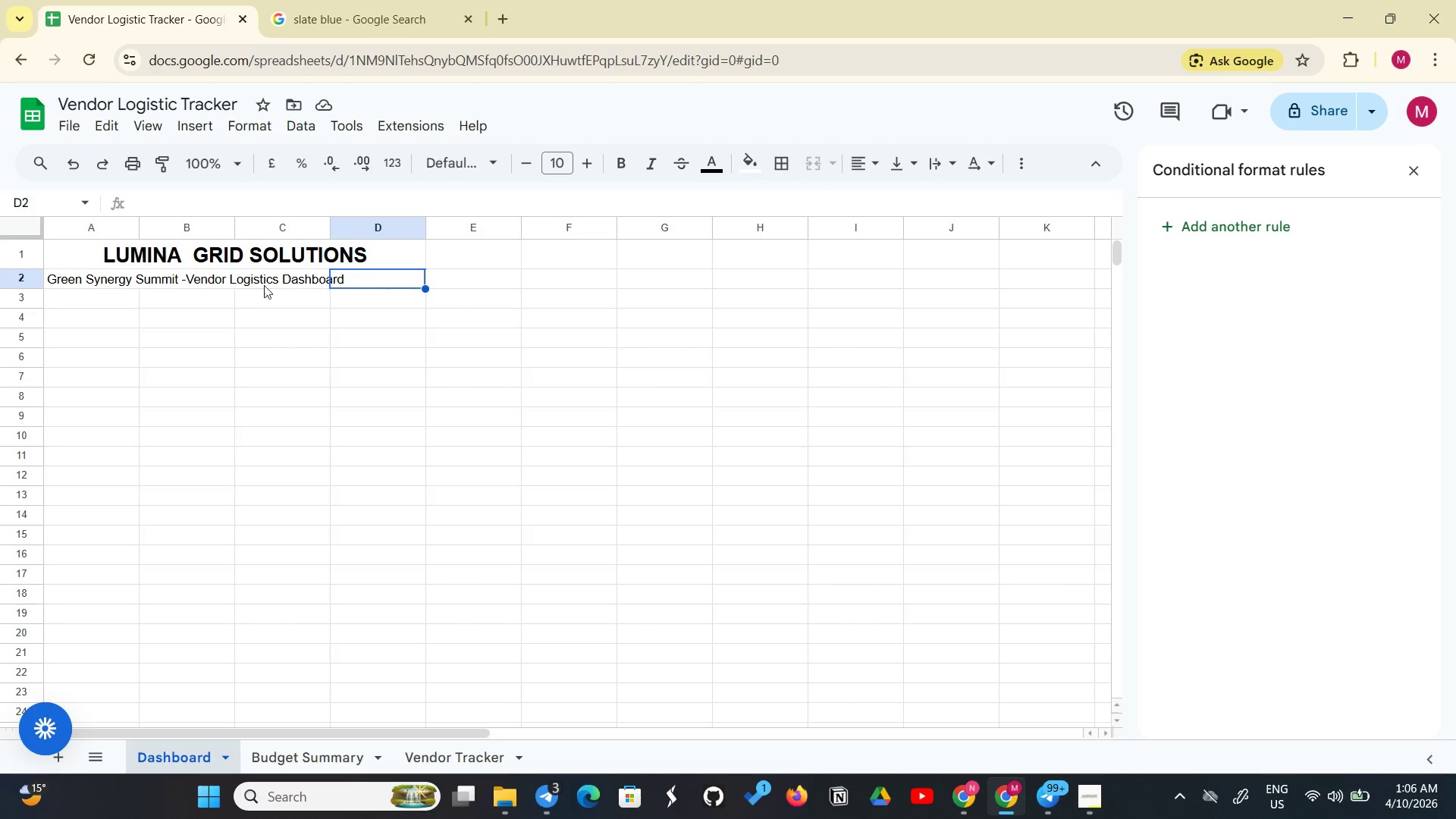 
left_click([269, 275])
 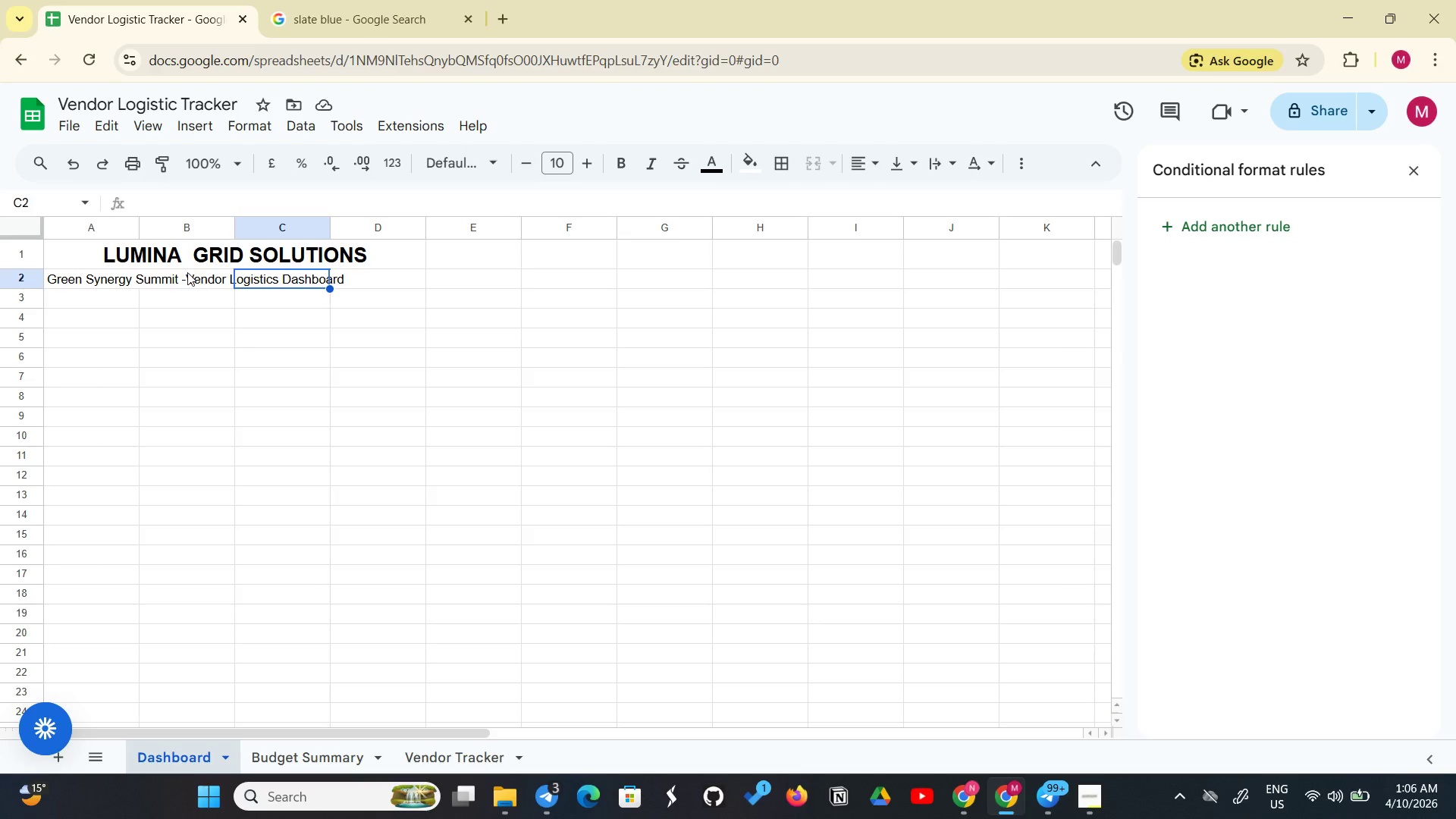 
left_click([170, 278])
 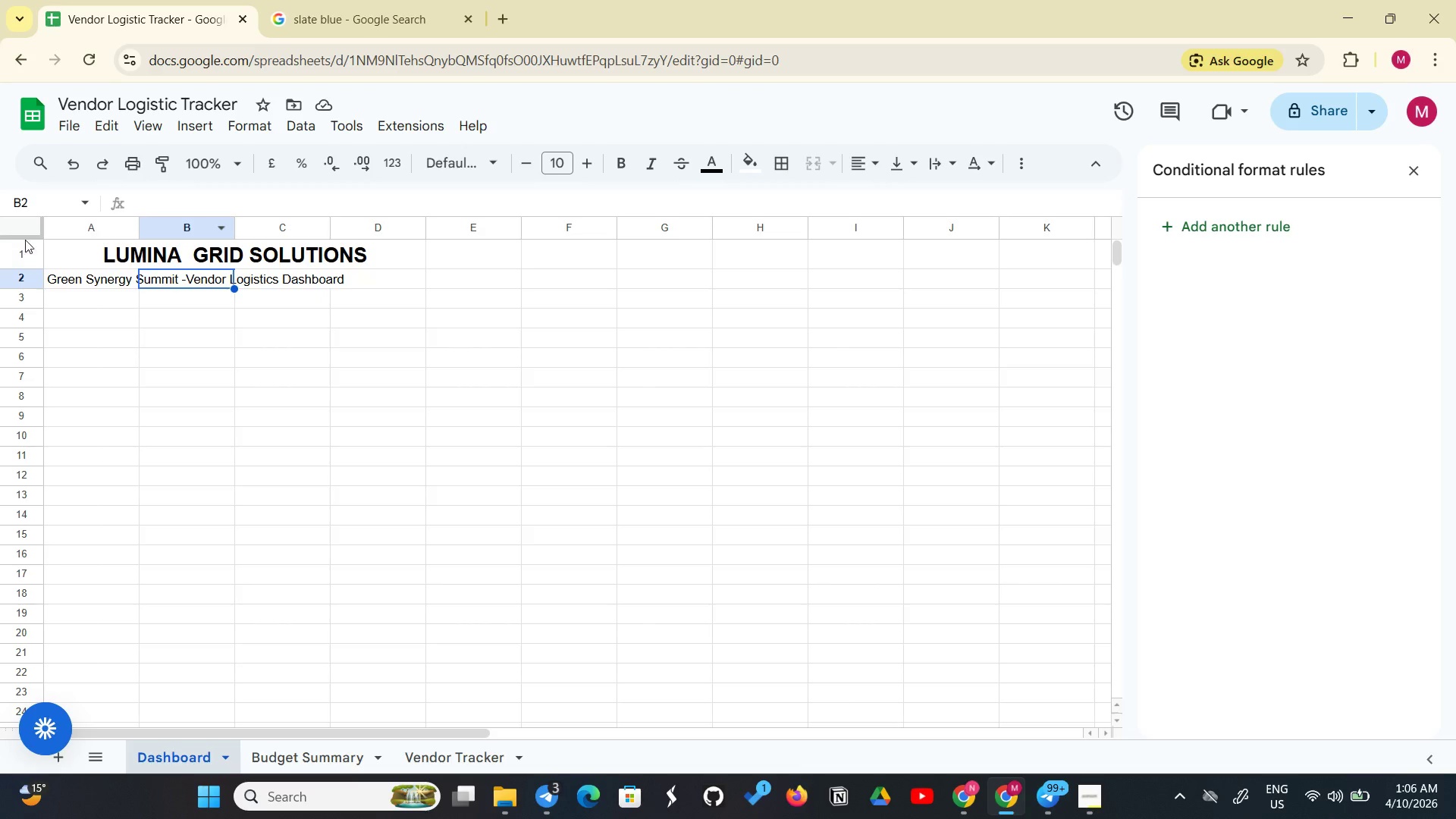 
left_click([65, 287])
 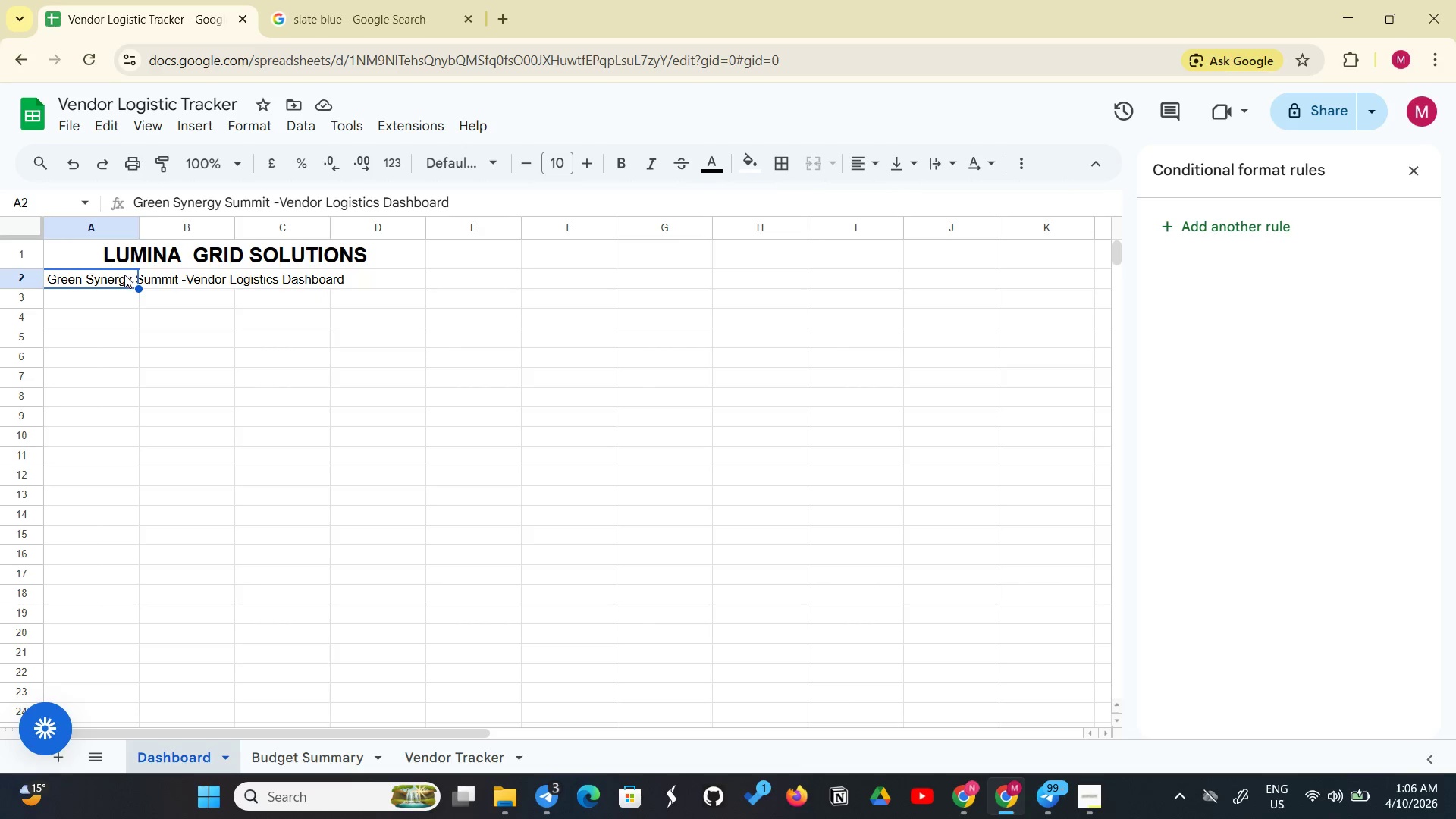 
left_click_drag(start_coordinate=[124, 276], to_coordinate=[364, 283])
 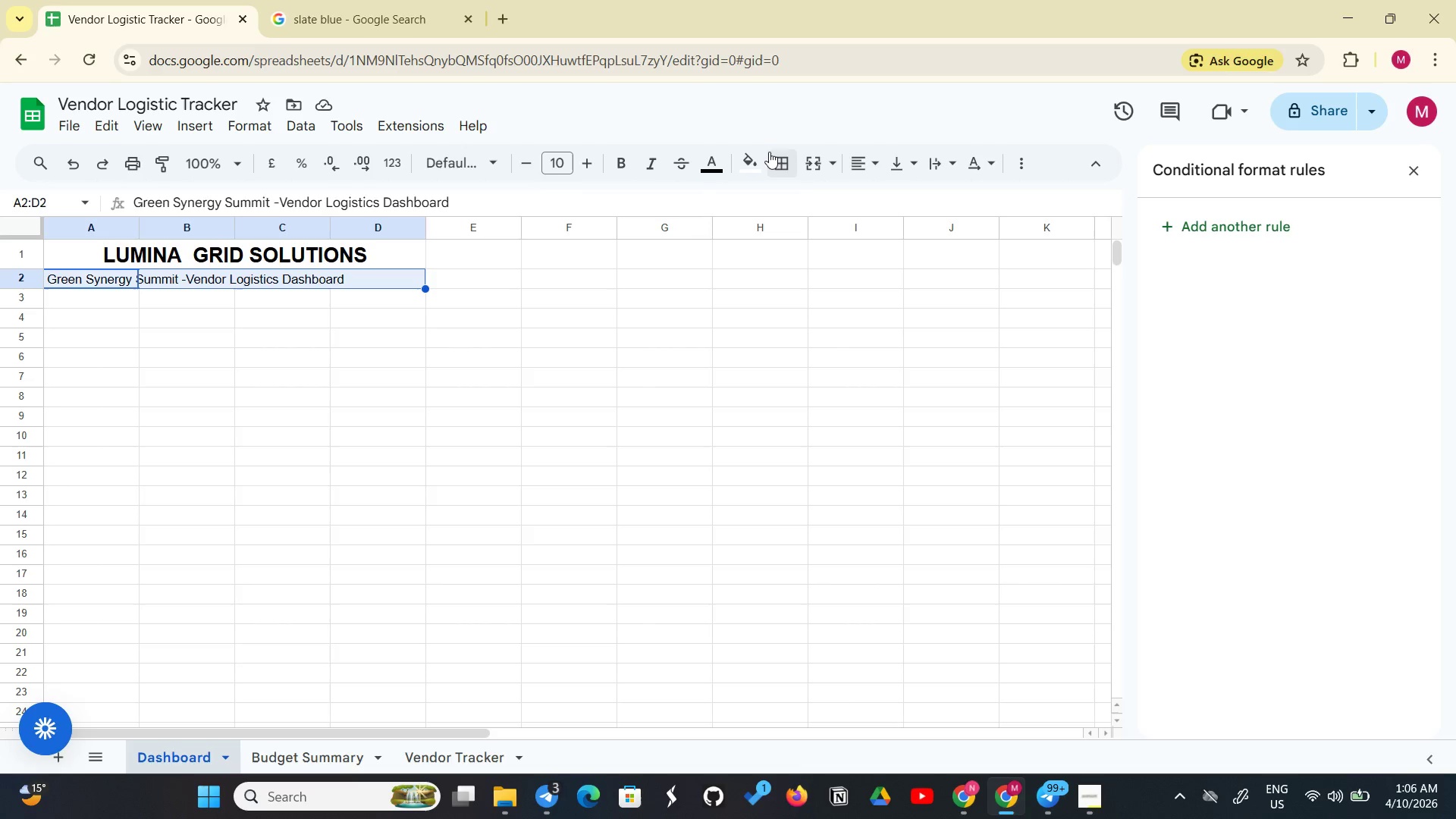 
left_click([811, 158])
 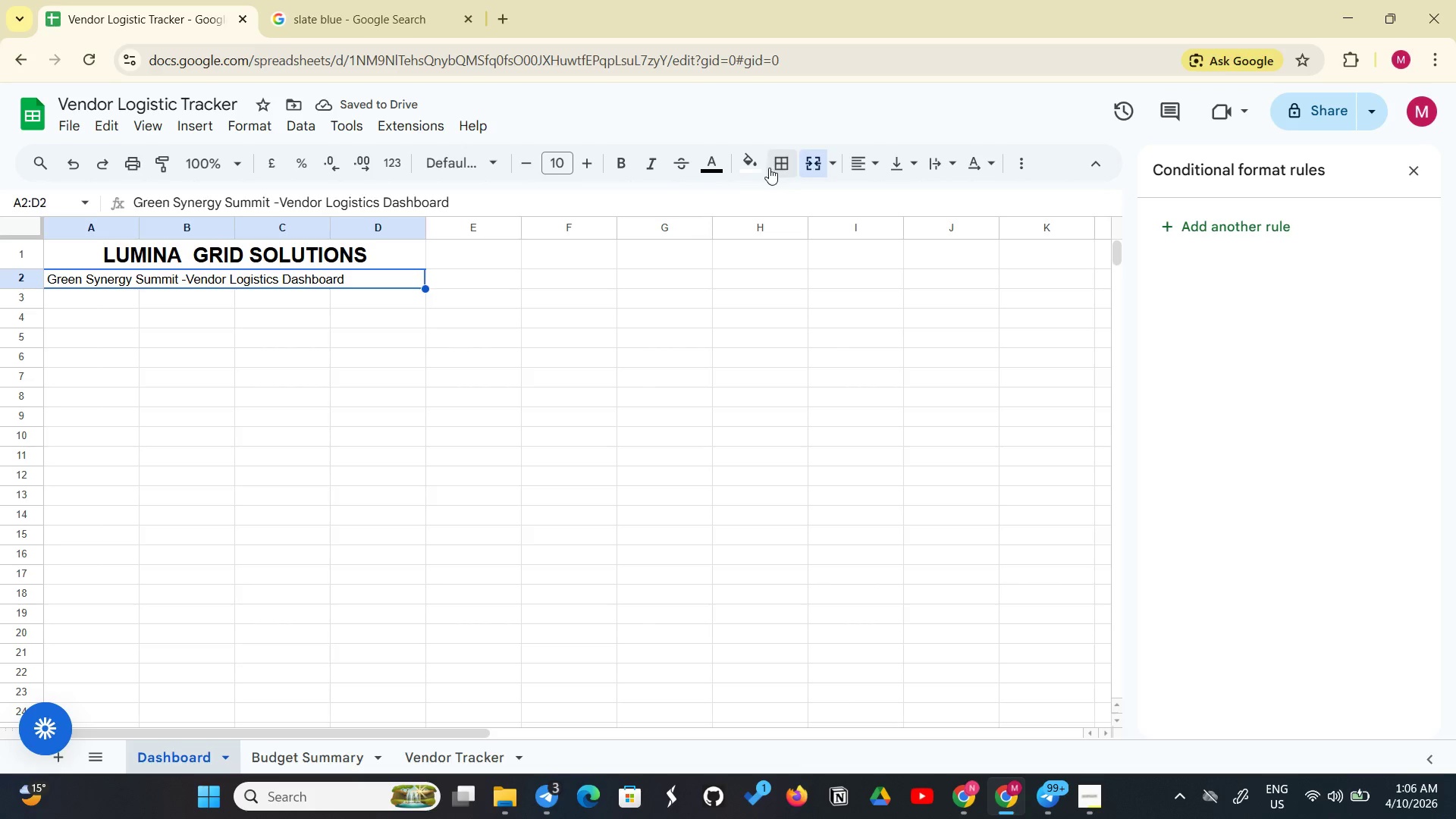 
wait(5.16)
 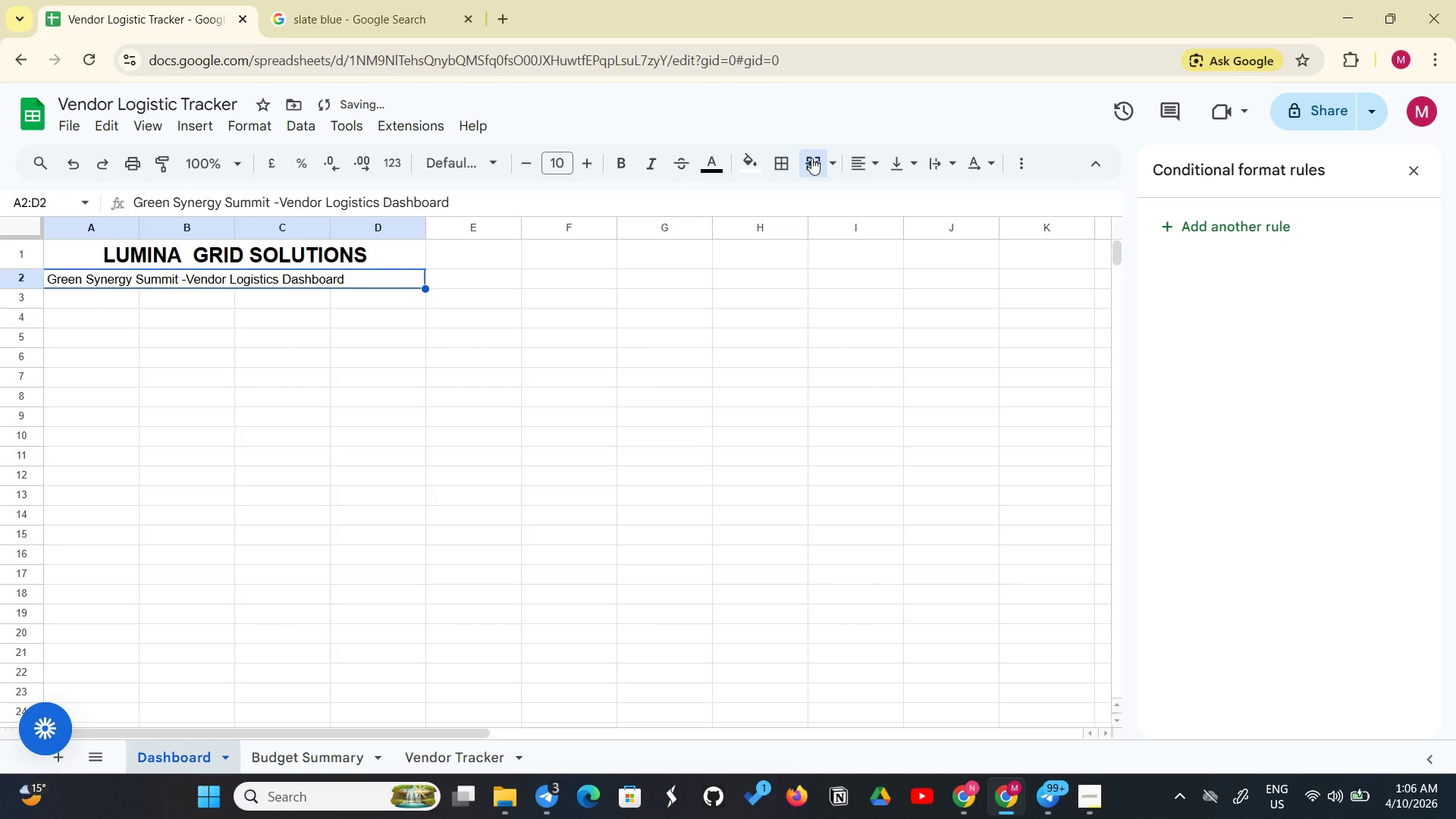 
left_click([653, 171])
 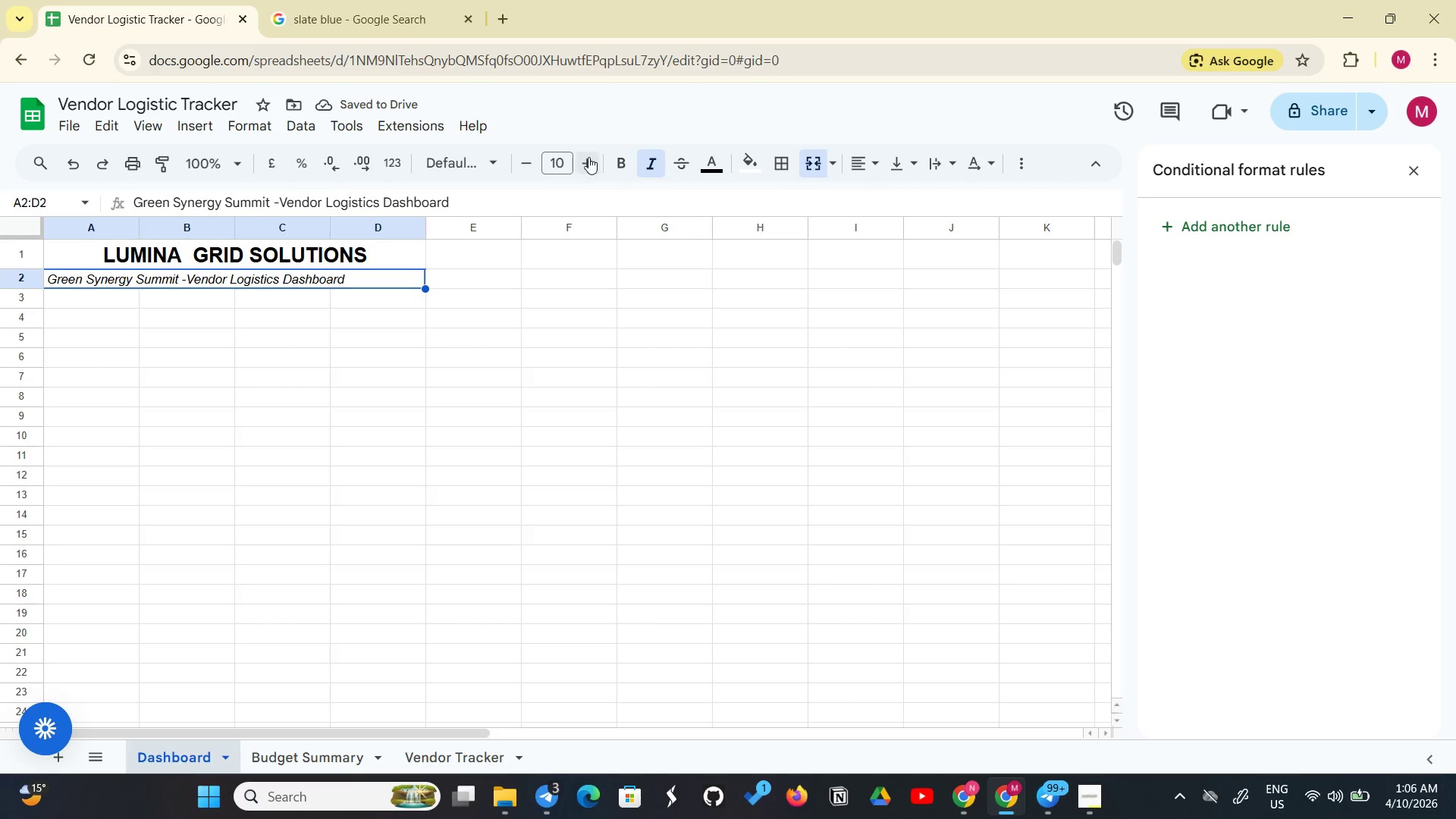 
double_click([588, 157])
 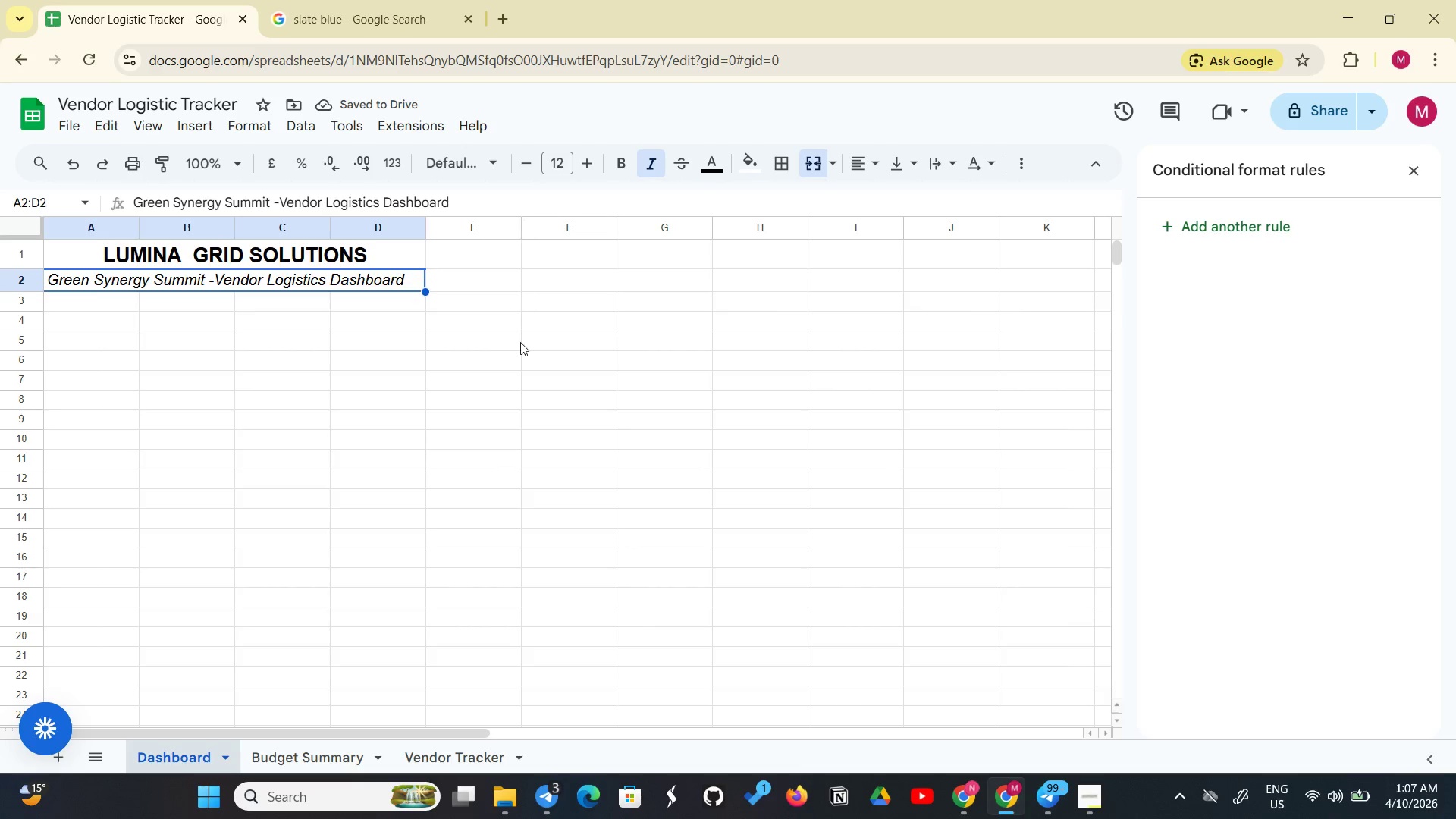 
key(Control+Shift+E)
 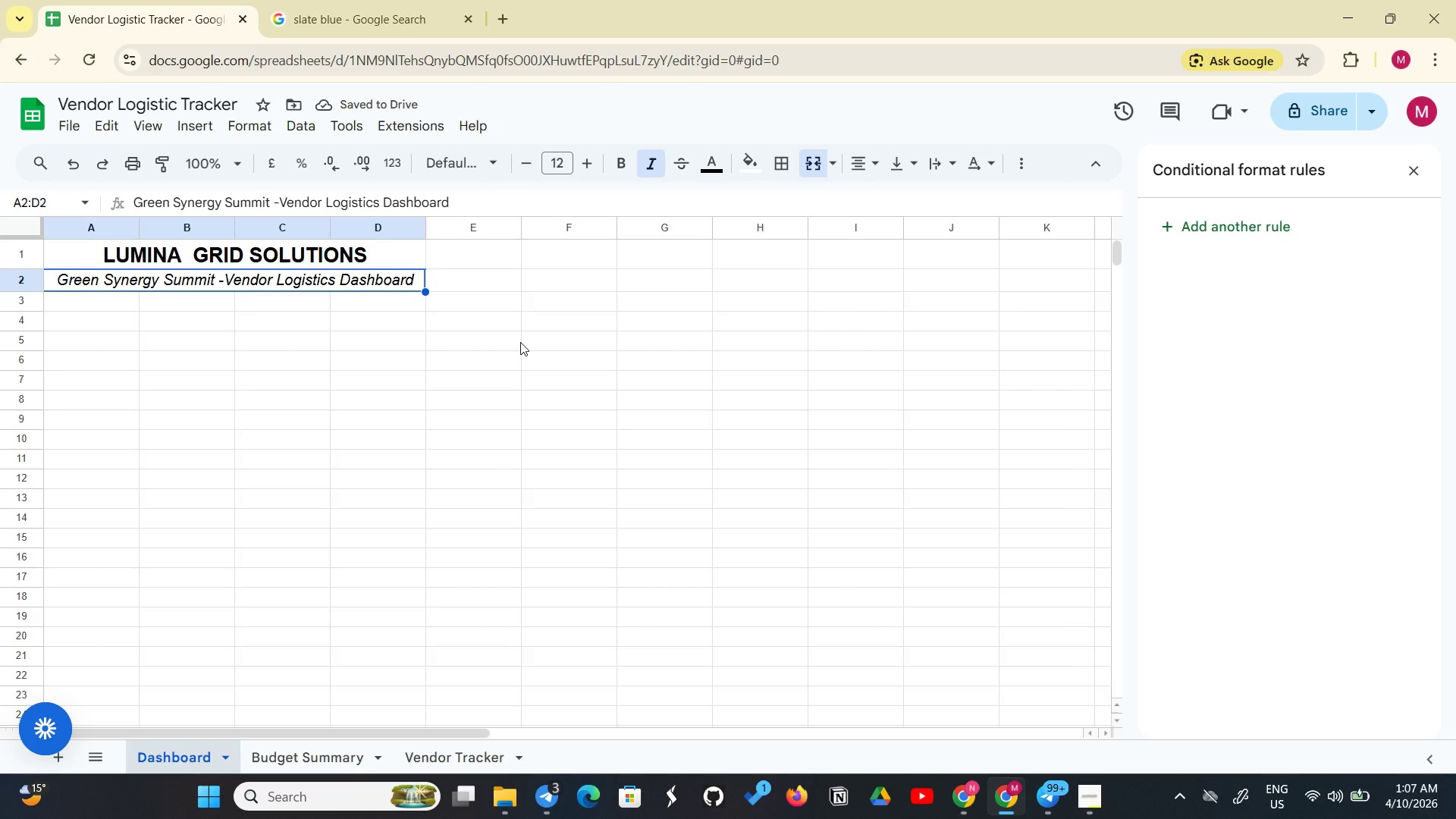 
wait(9.36)
 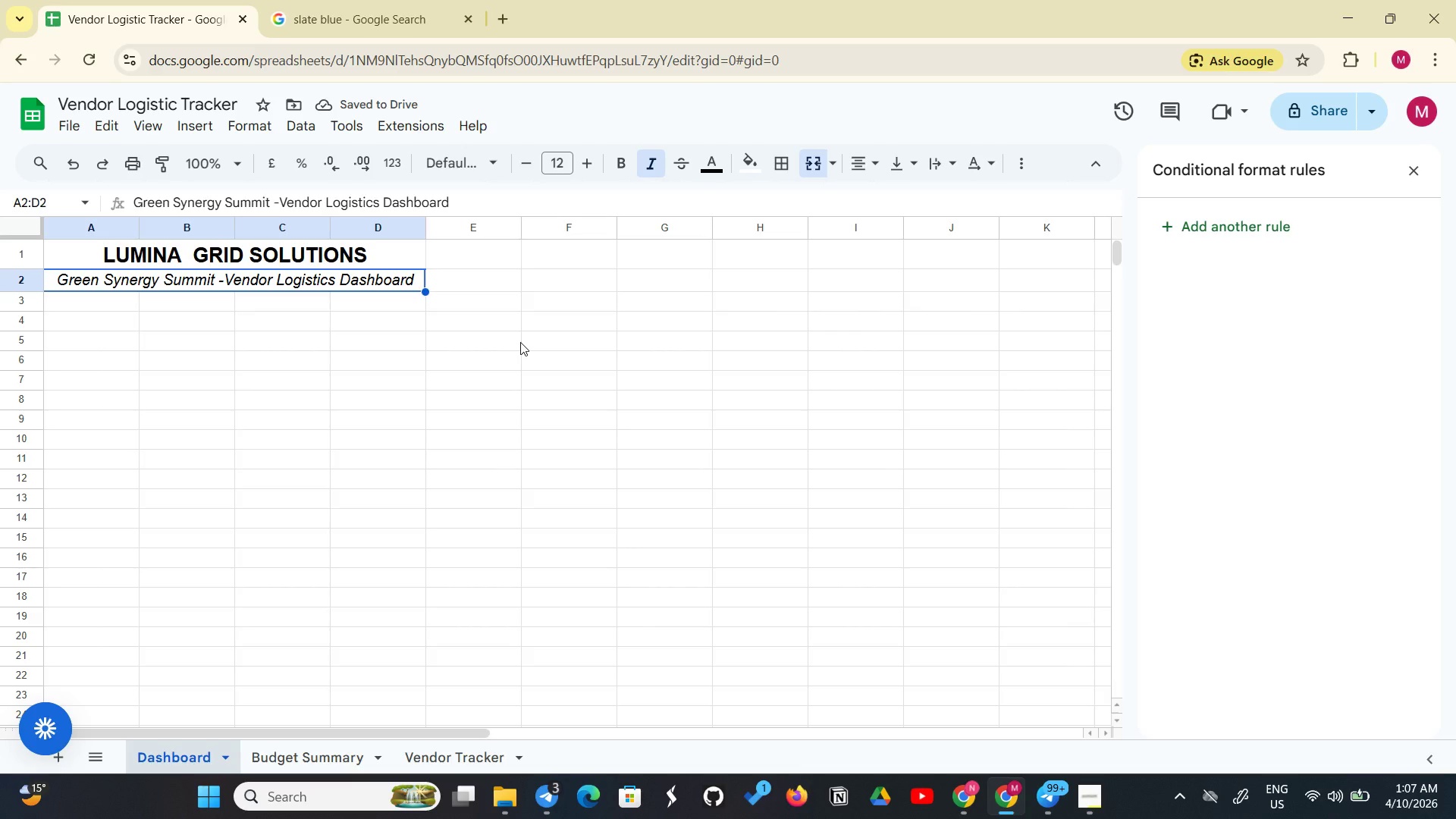 
left_click([92, 322])
 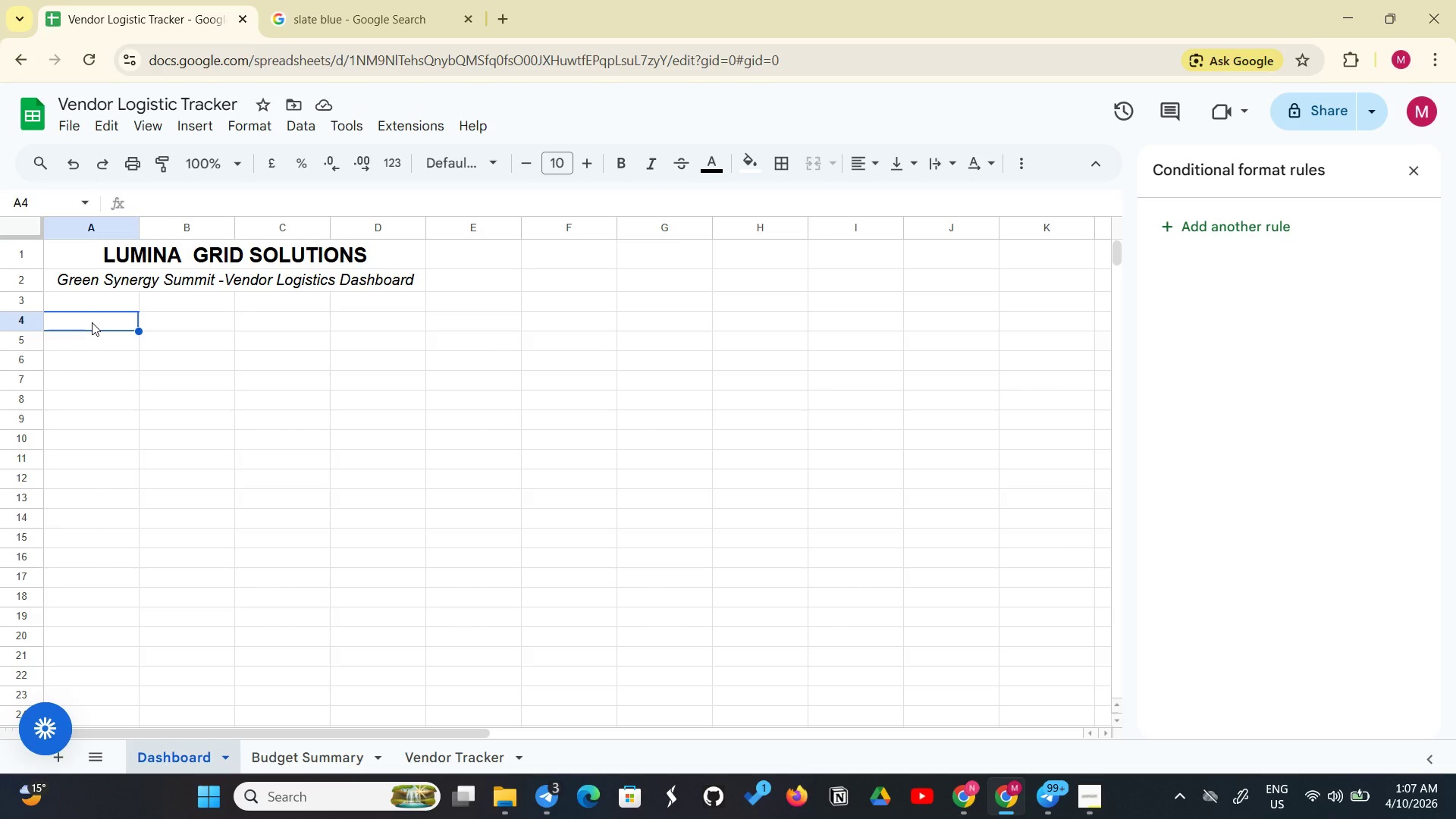 
left_click([92, 322])
 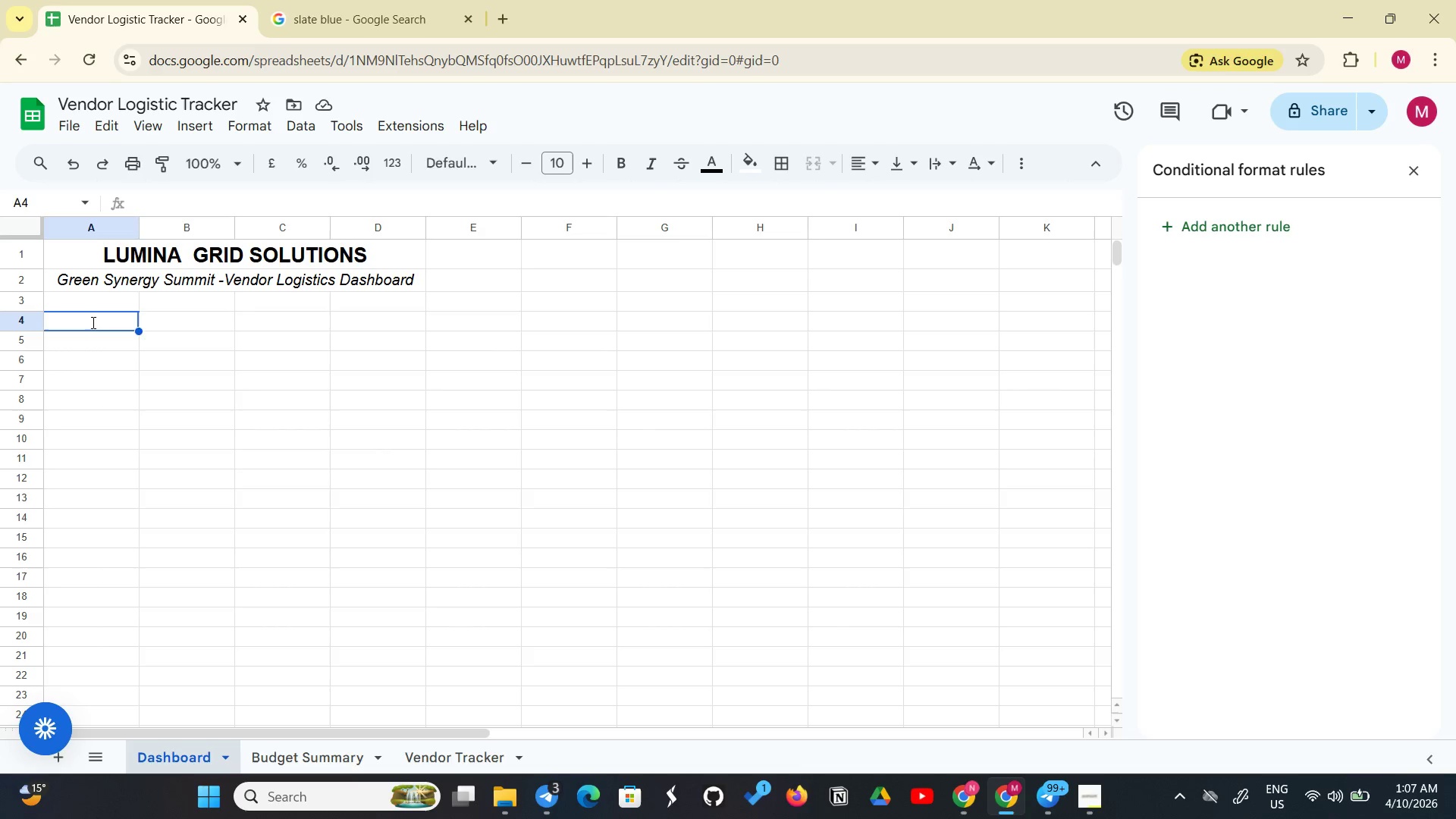 
type( TOTAL BUDGET)
 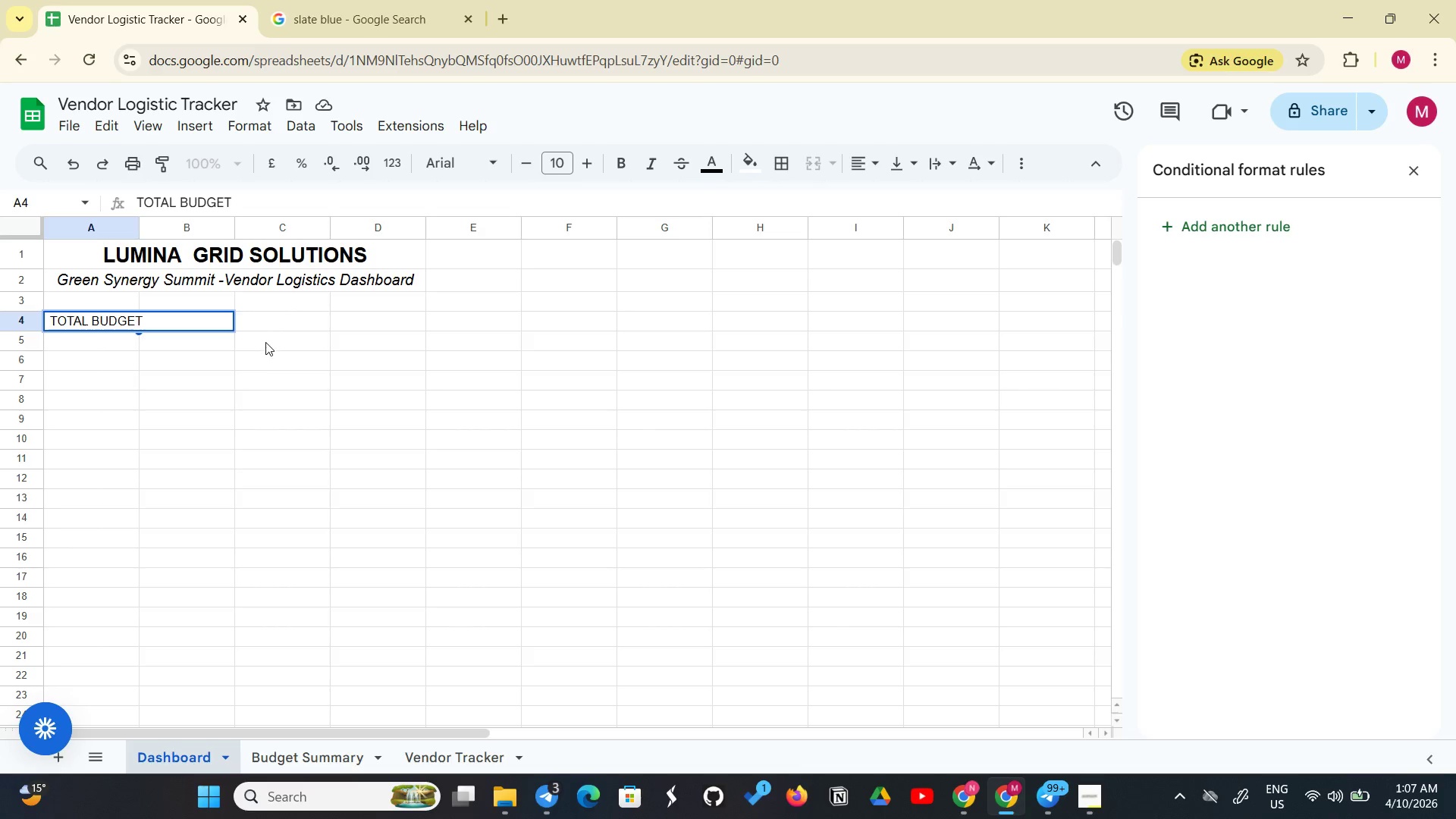 
left_click([263, 349])
 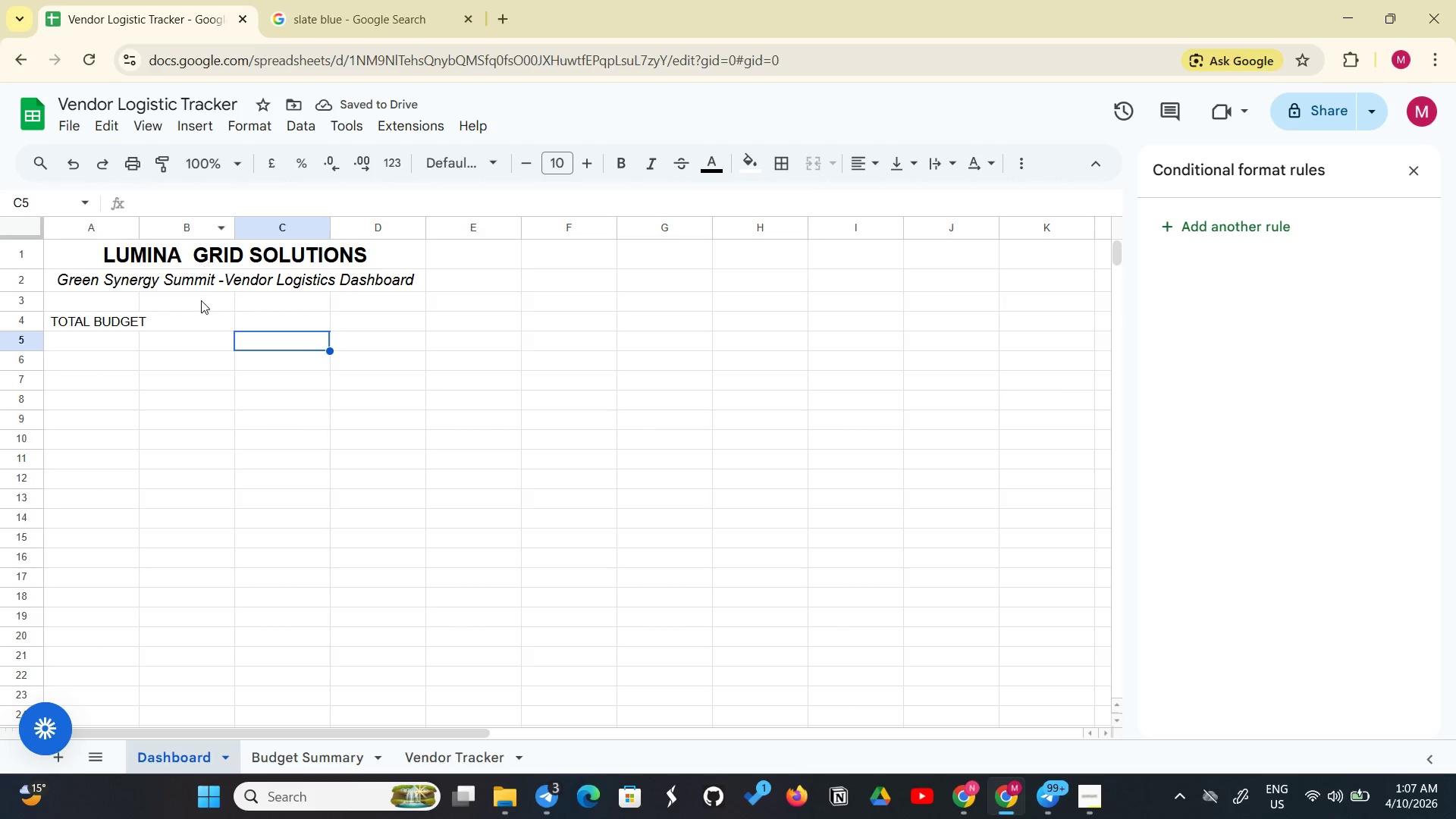 
wait(5.02)
 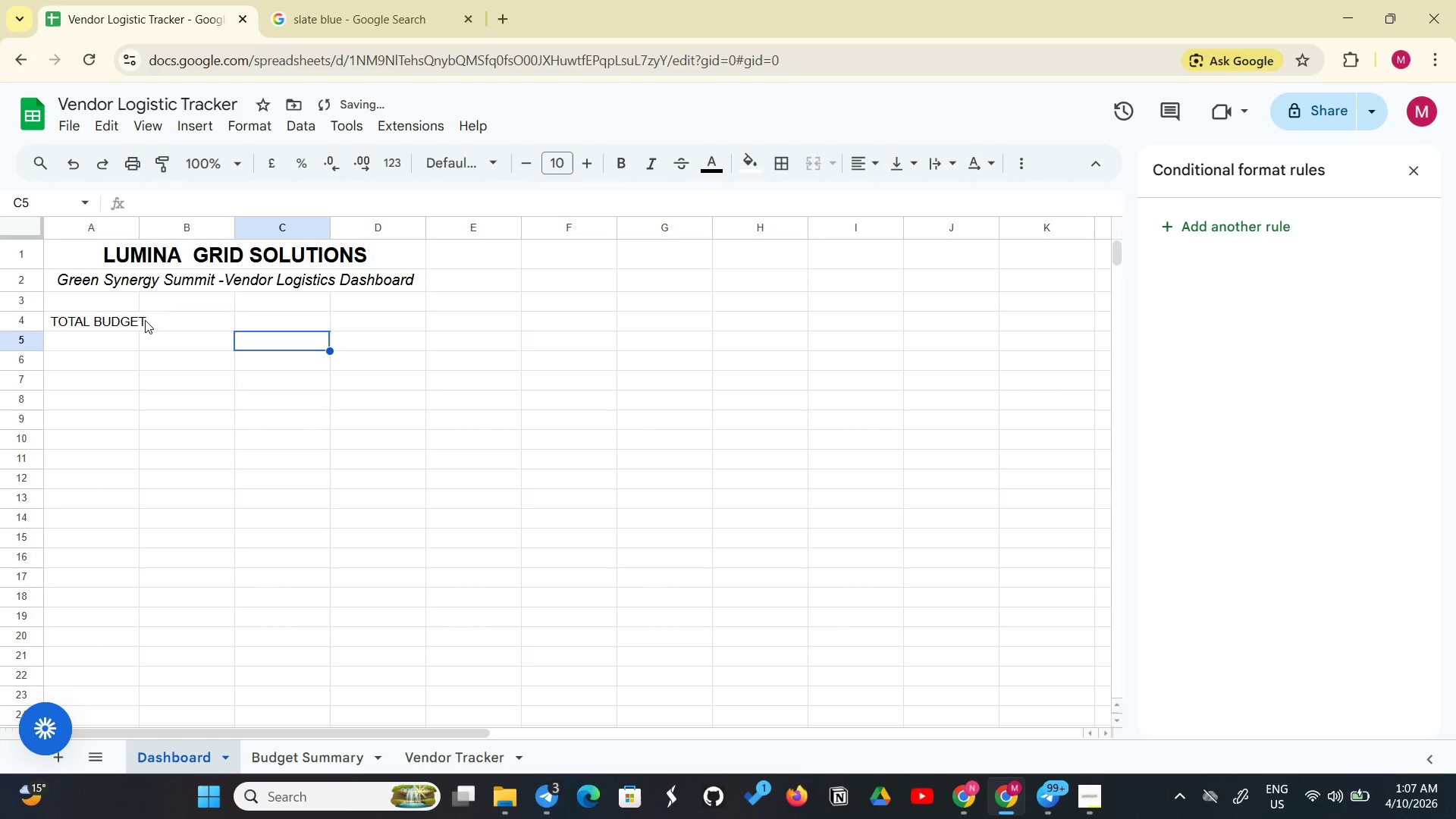 
left_click([200, 336])
 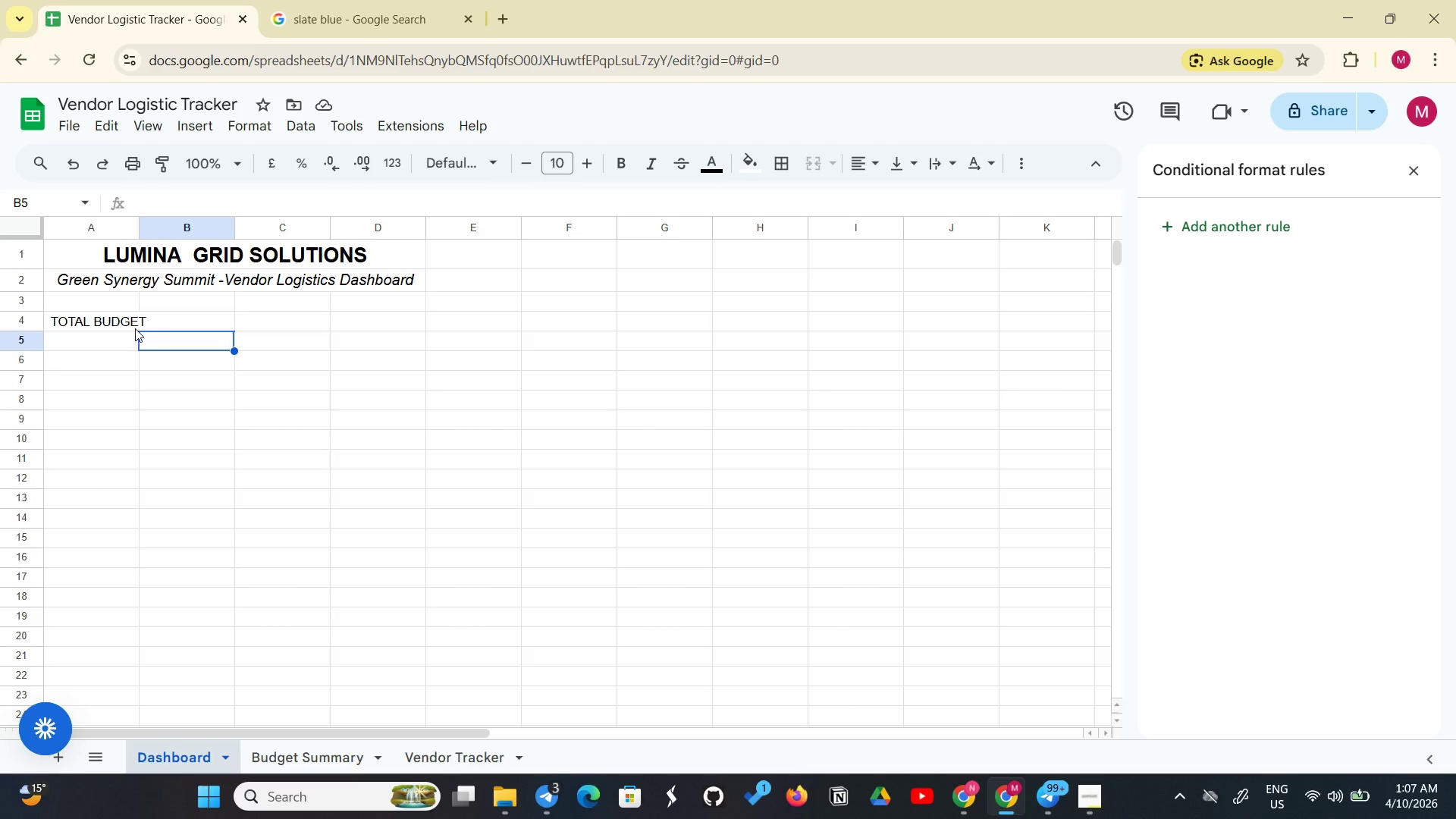 
left_click([126, 323])
 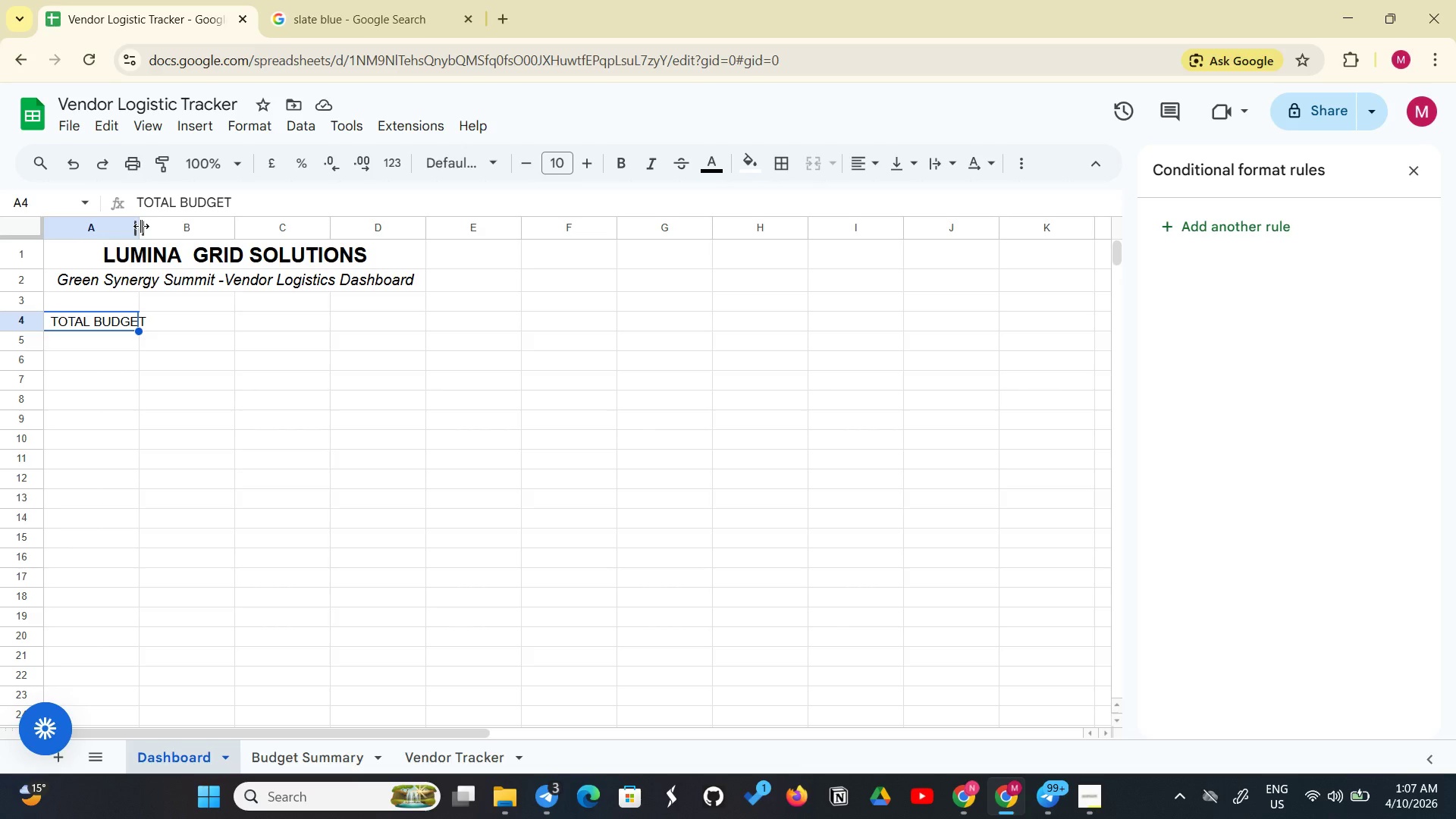 
left_click_drag(start_coordinate=[141, 225], to_coordinate=[151, 225])
 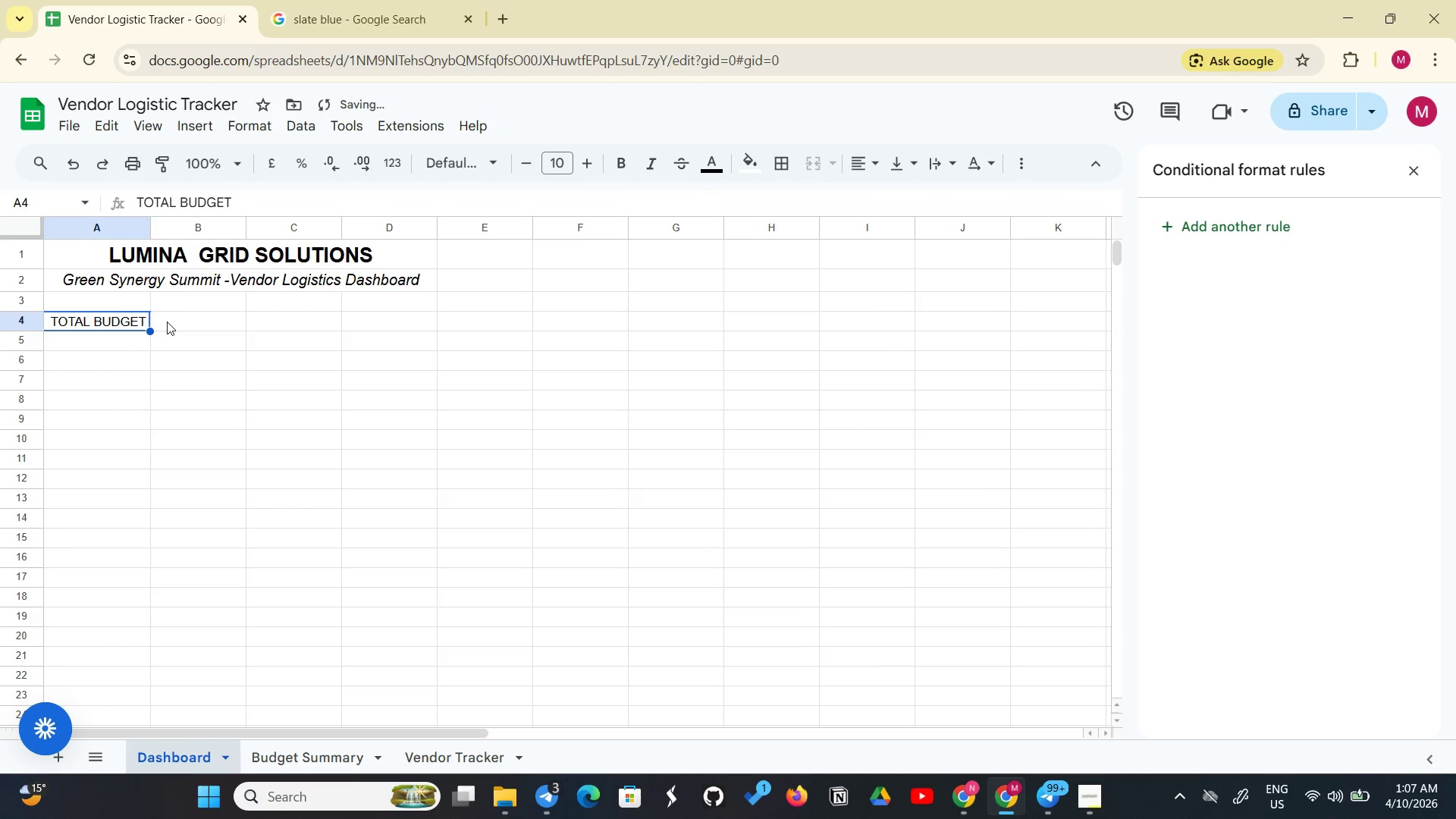 
left_click([167, 322])
 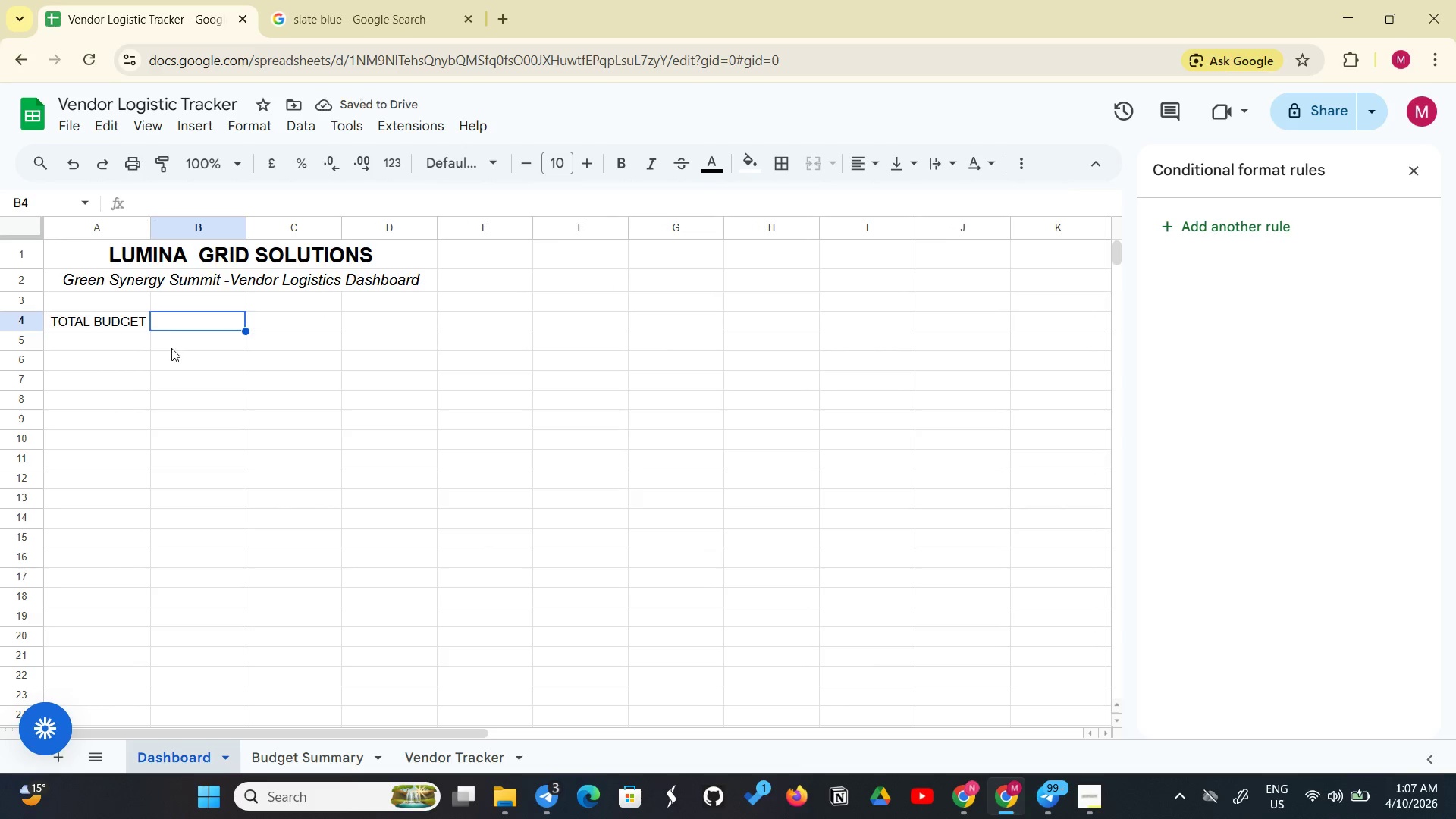 
left_click([176, 344])
 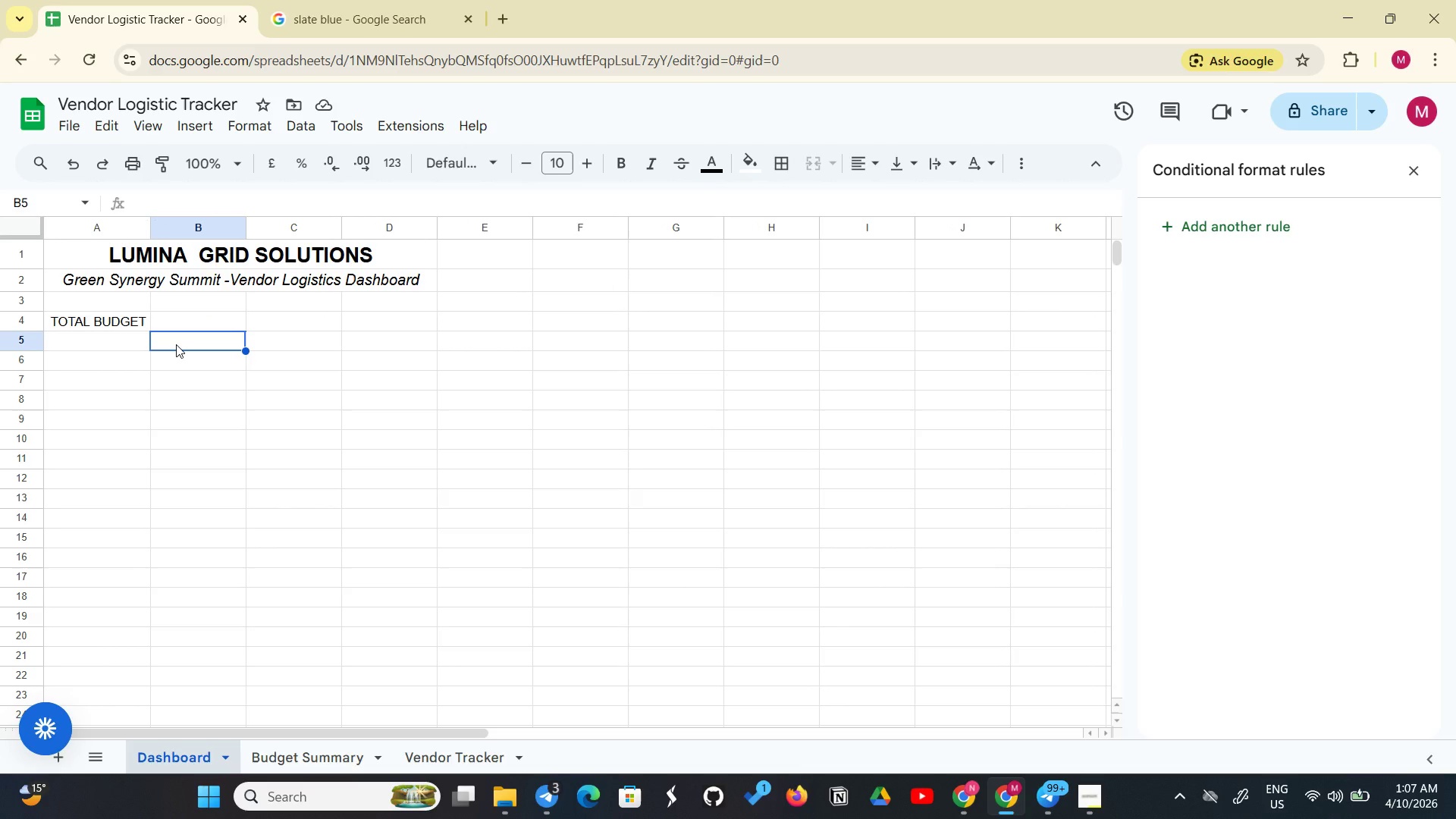 
type(='Budget Summary'!C6)
 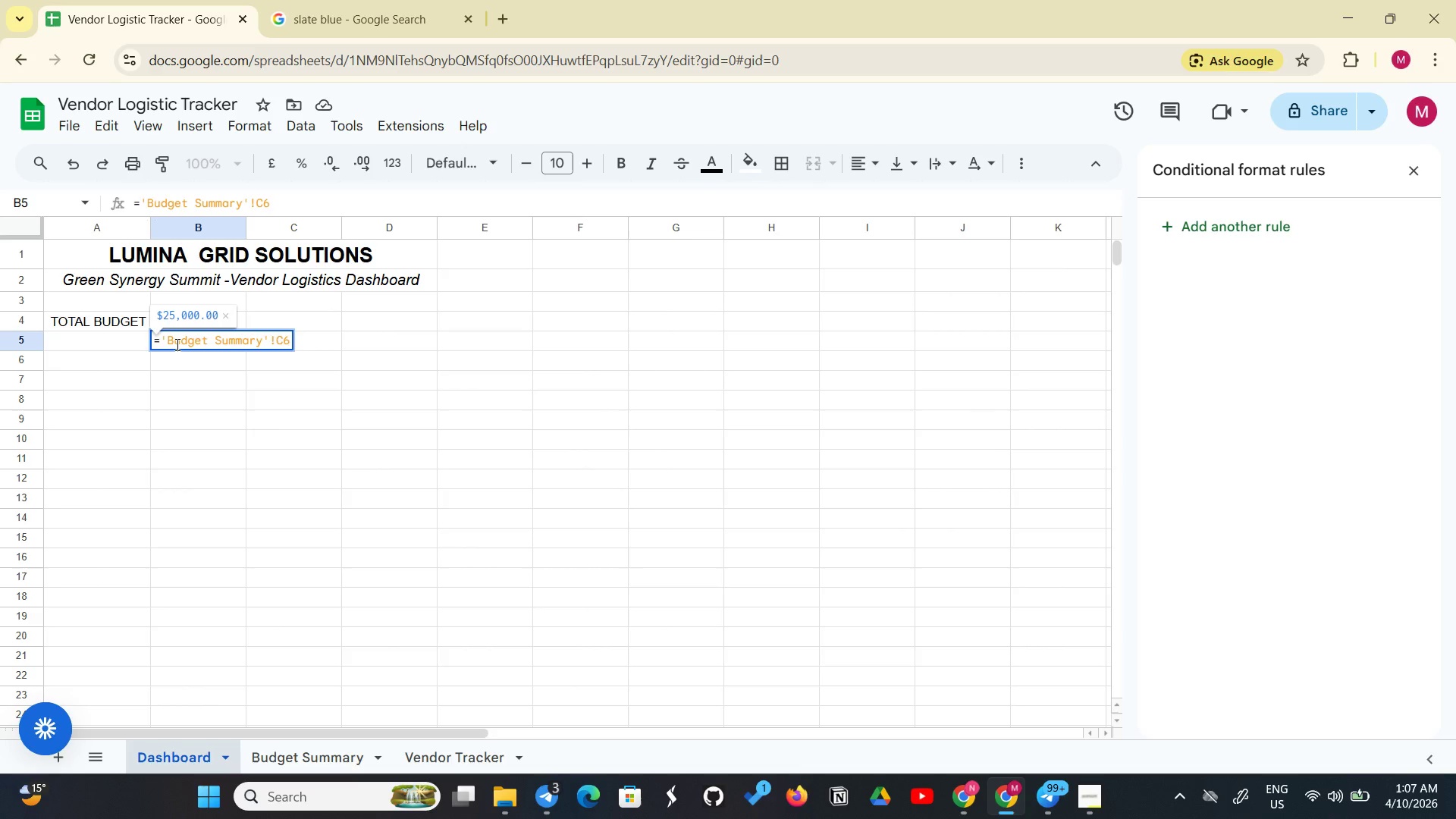 
key(Enter)
 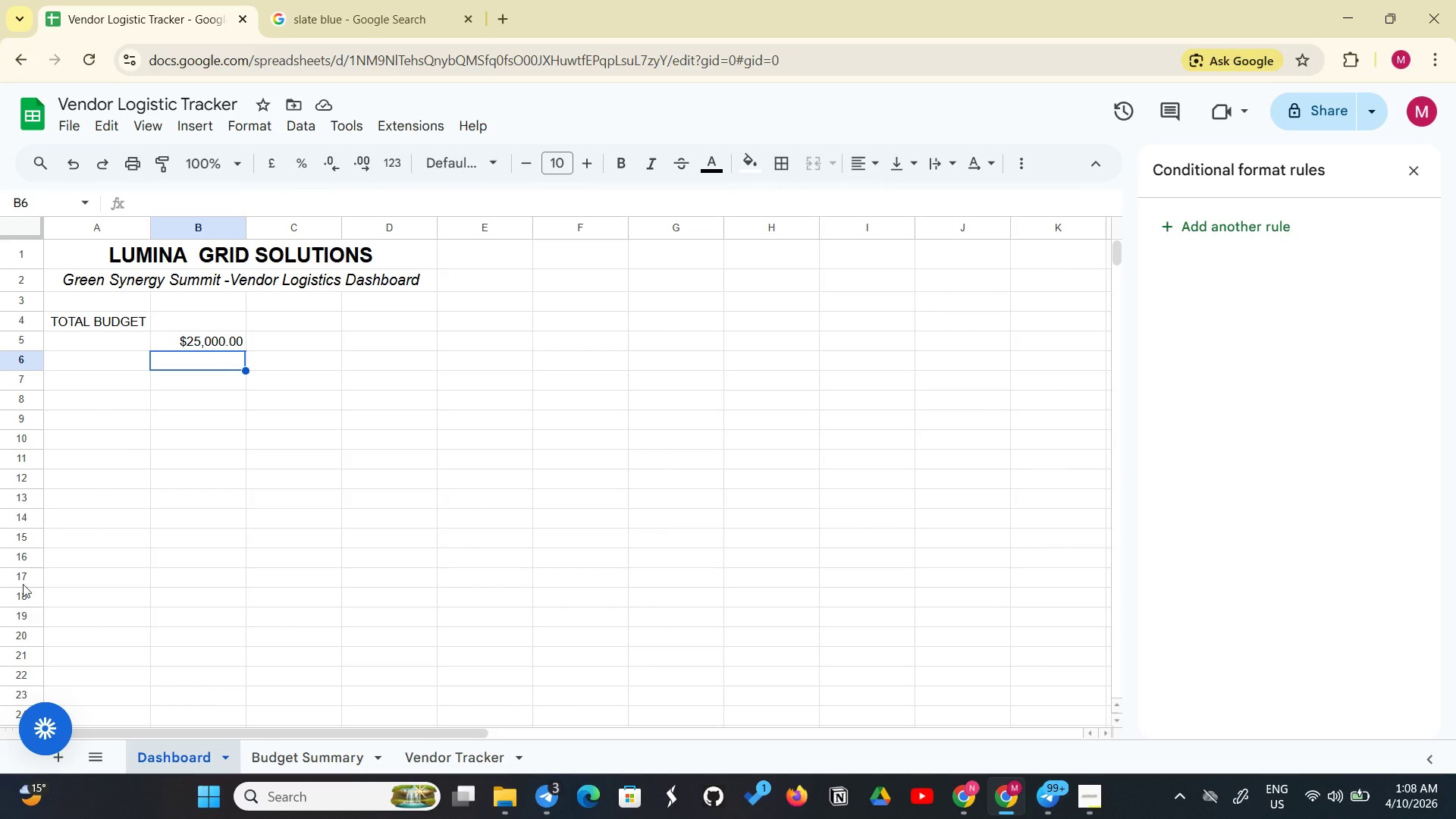 
wait(10.8)
 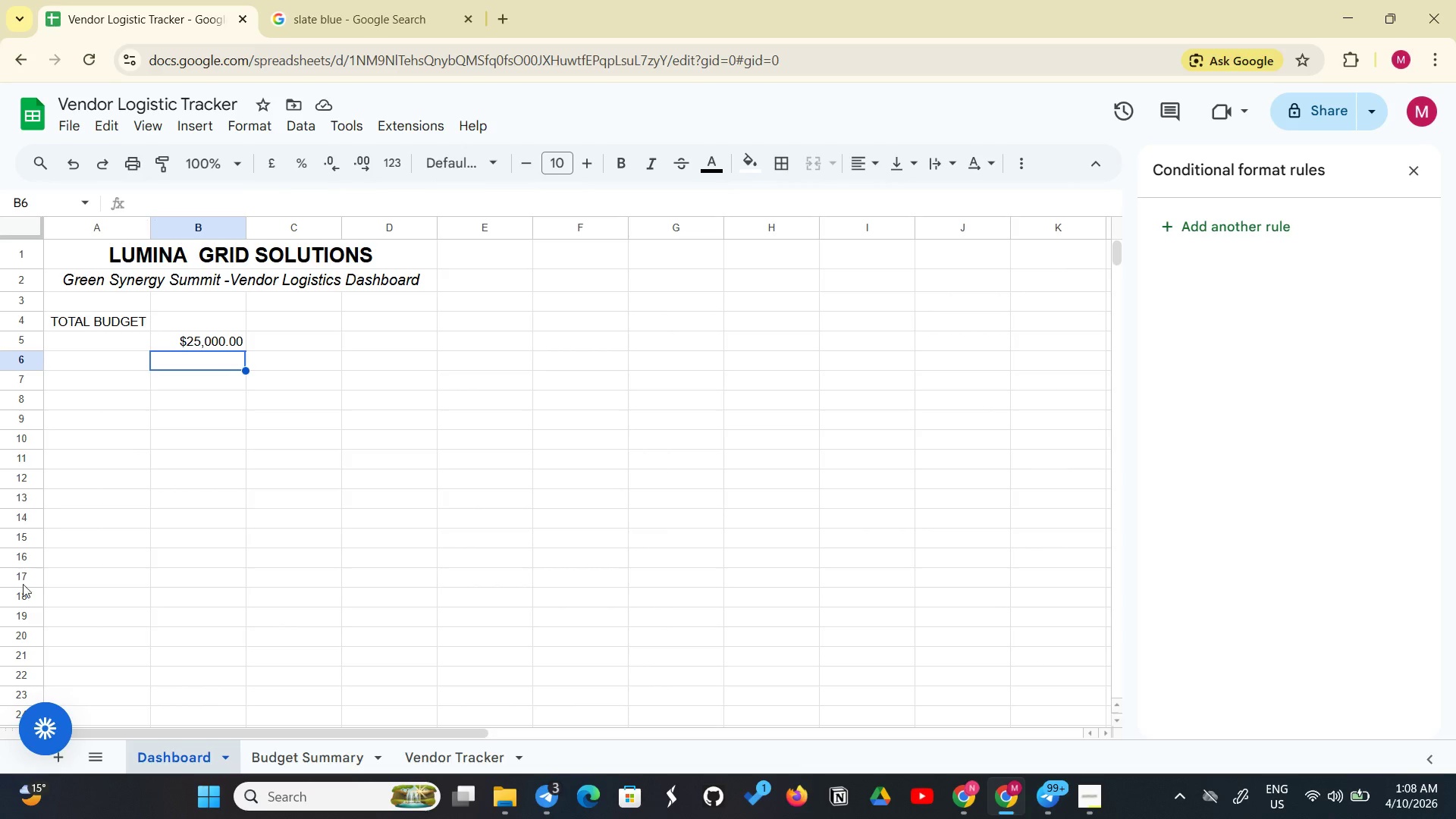 
left_click([199, 338])
 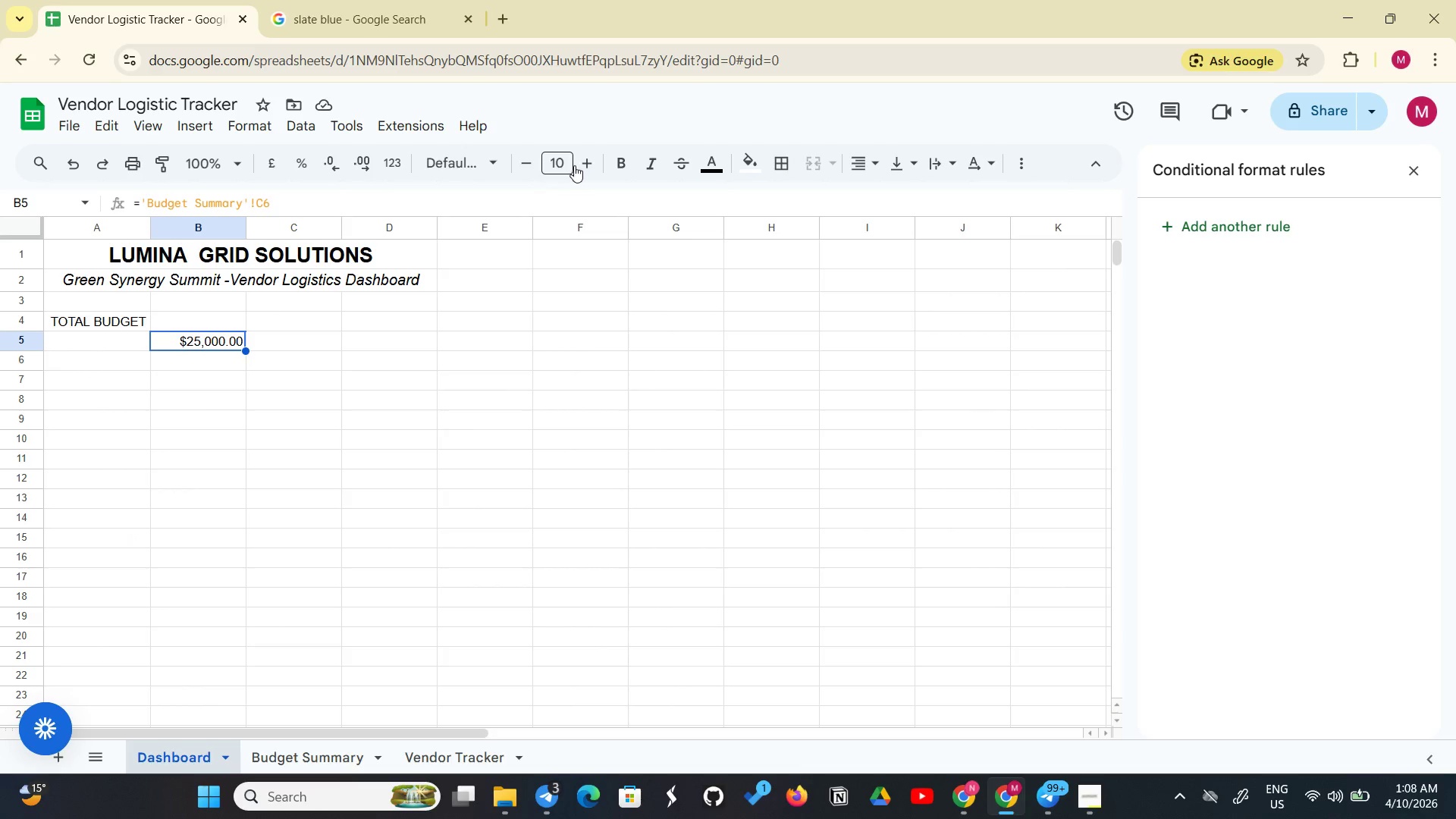 
left_click([586, 160])
 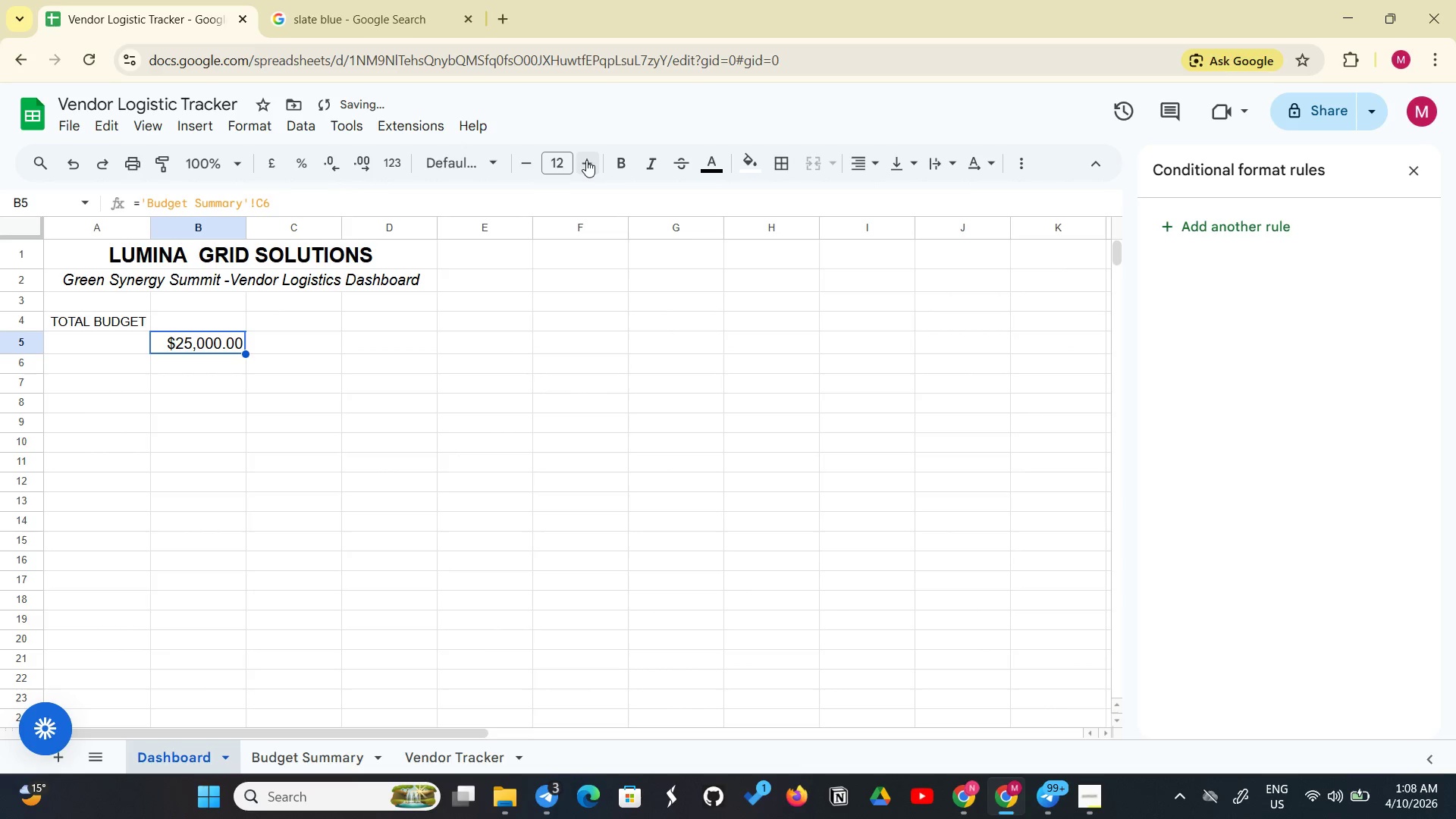 
double_click([586, 160])
 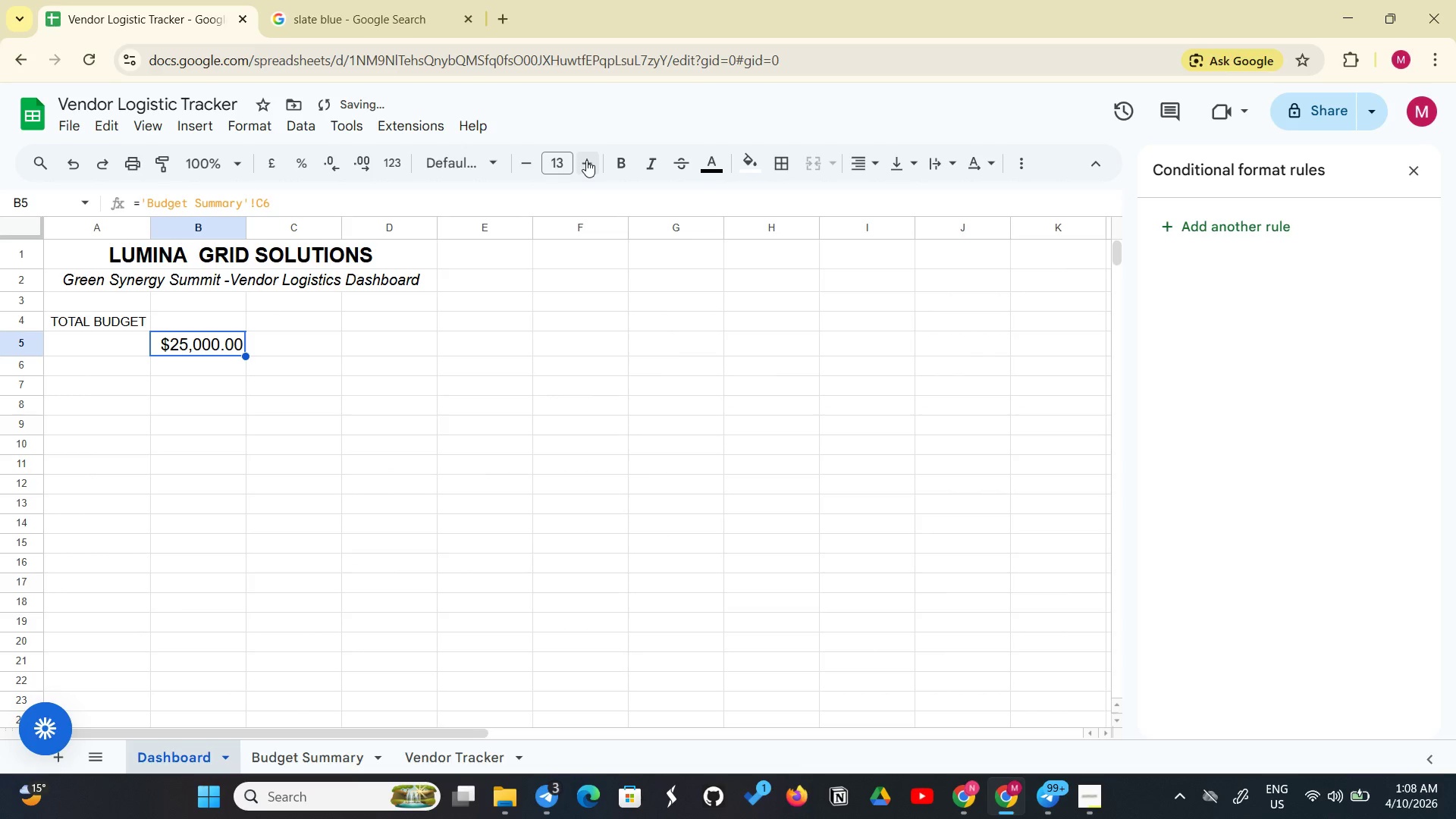 
triple_click([586, 160])
 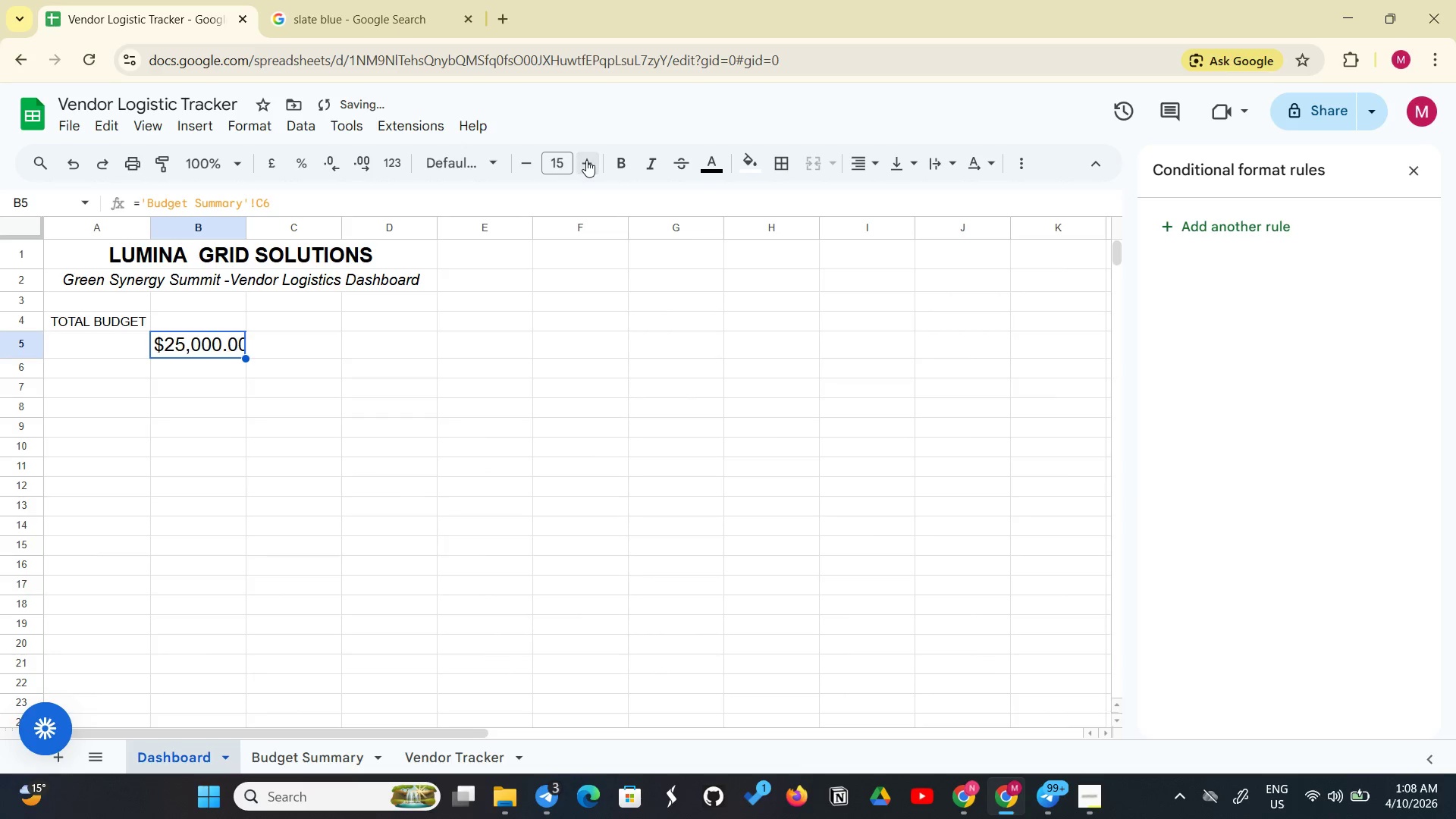 
double_click([586, 160])
 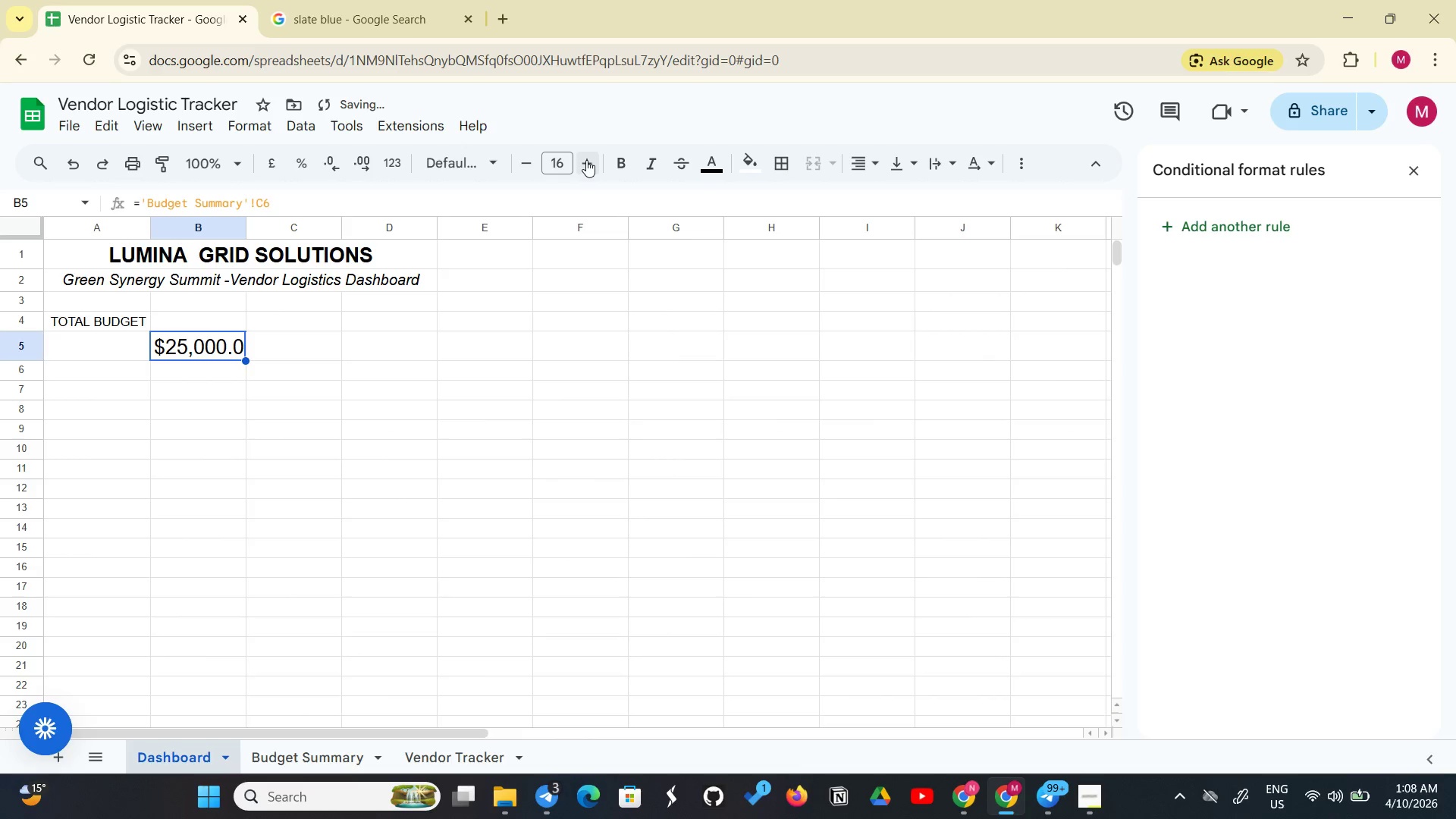 
triple_click([586, 160])
 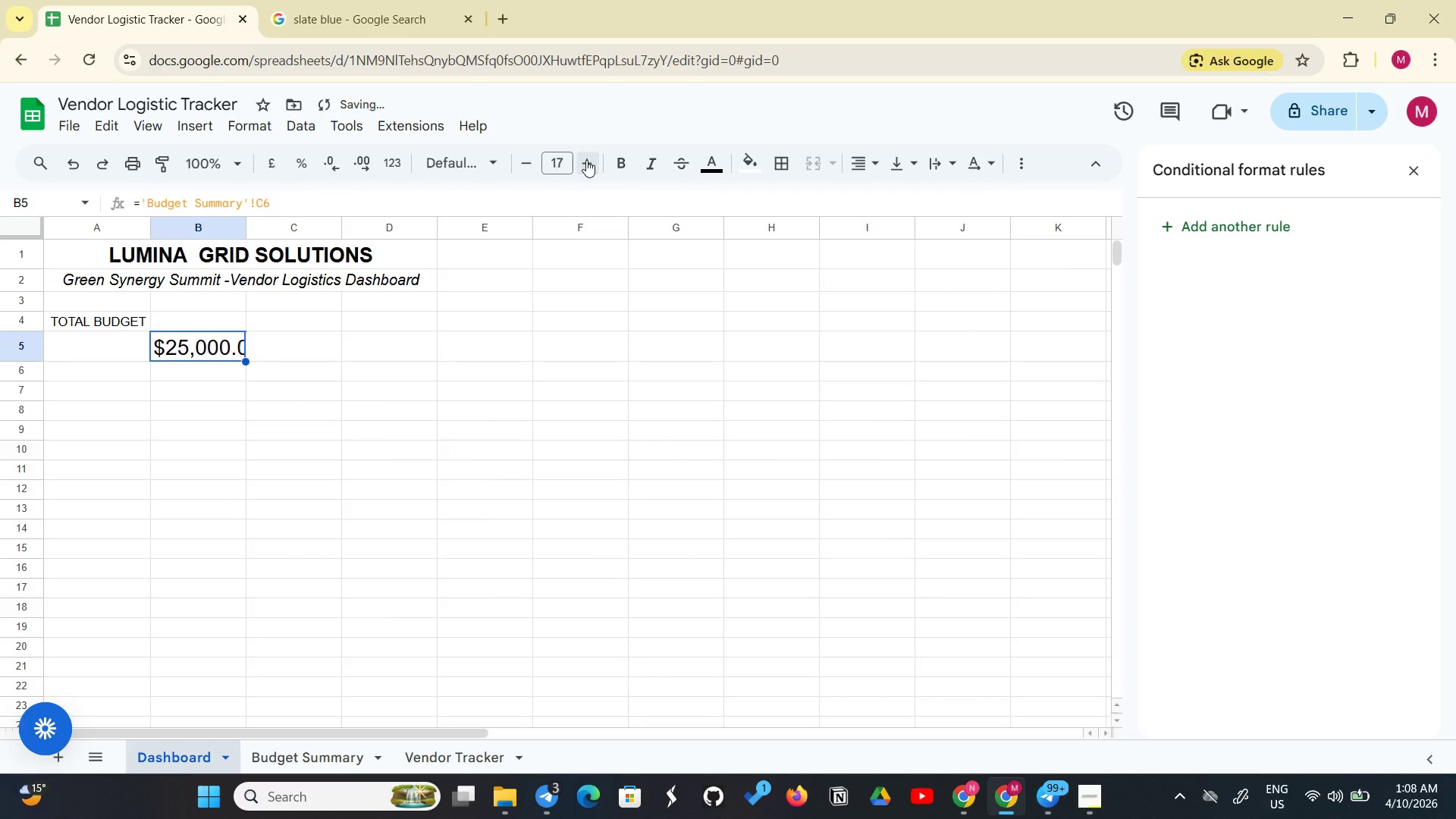 
triple_click([586, 160])
 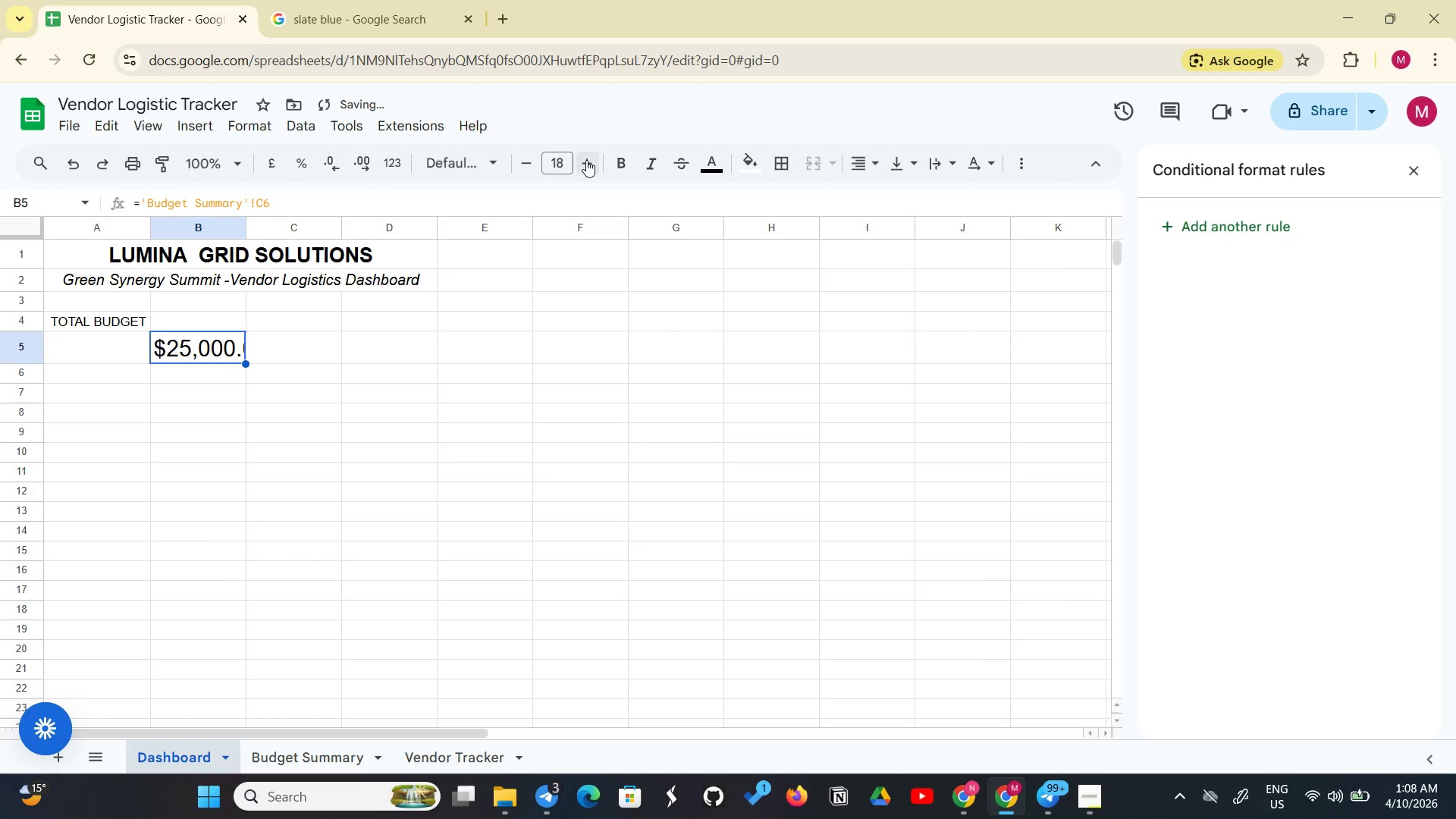 
triple_click([586, 160])
 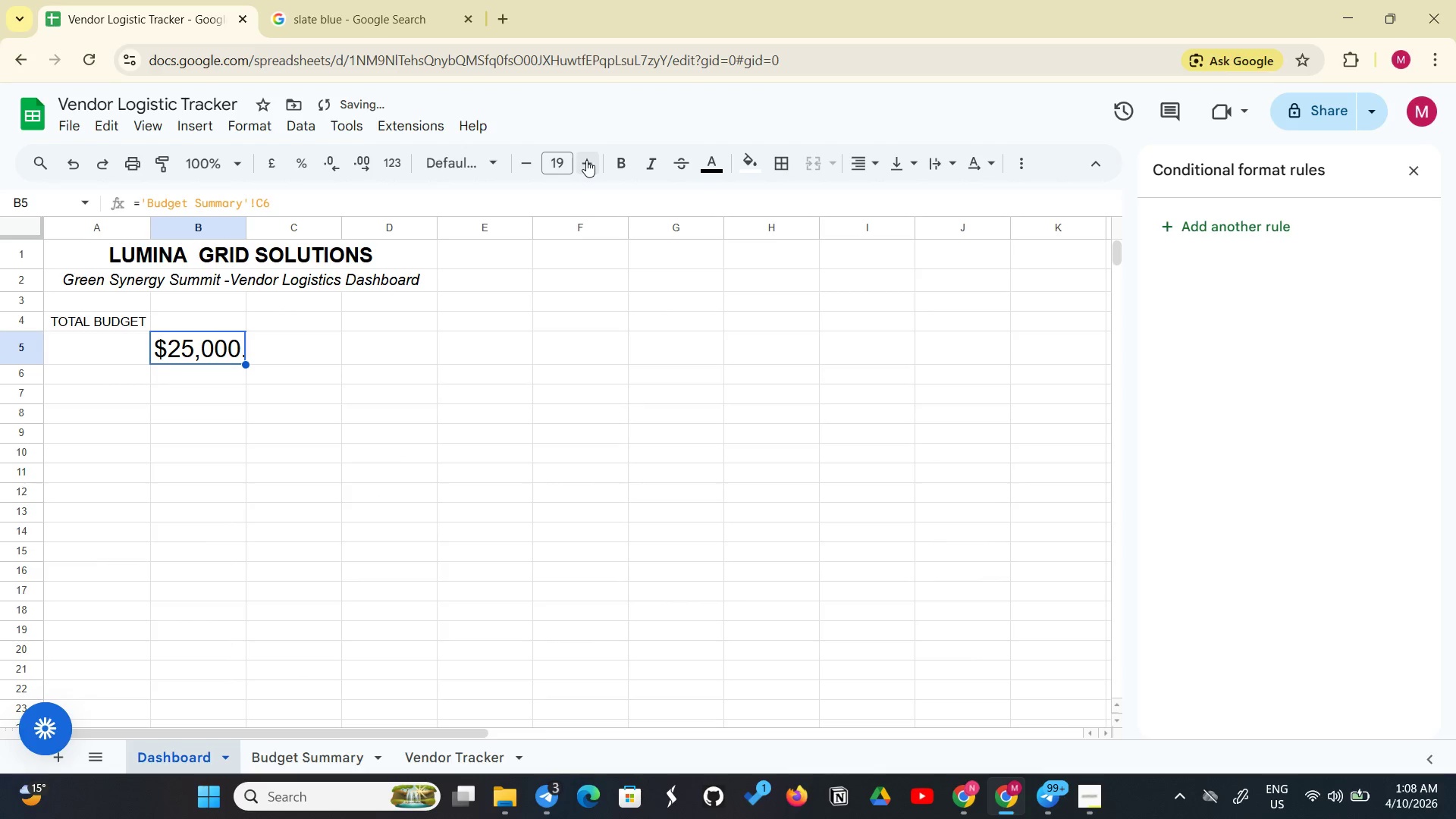 
left_click([586, 160])
 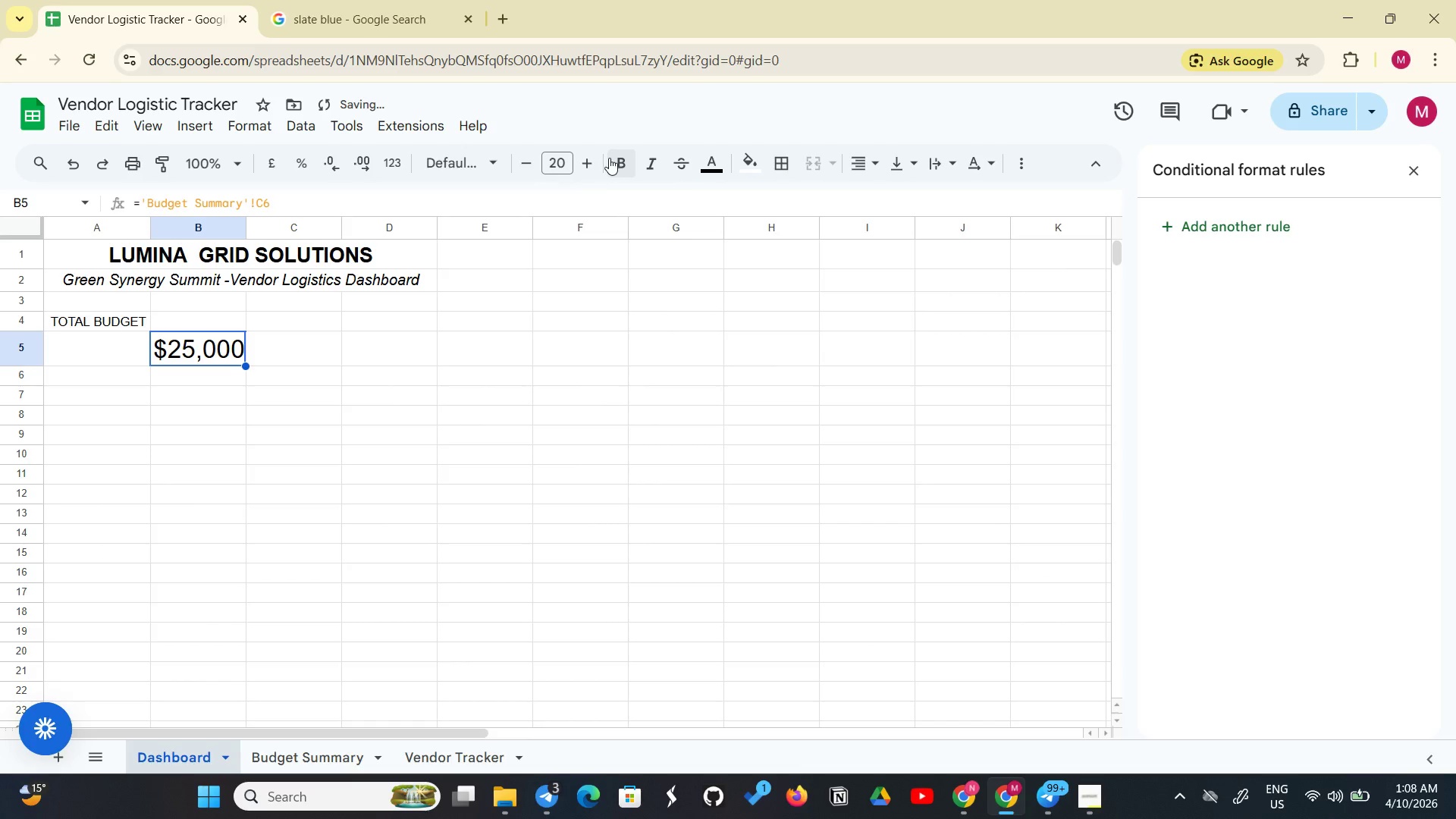 
left_click([609, 158])
 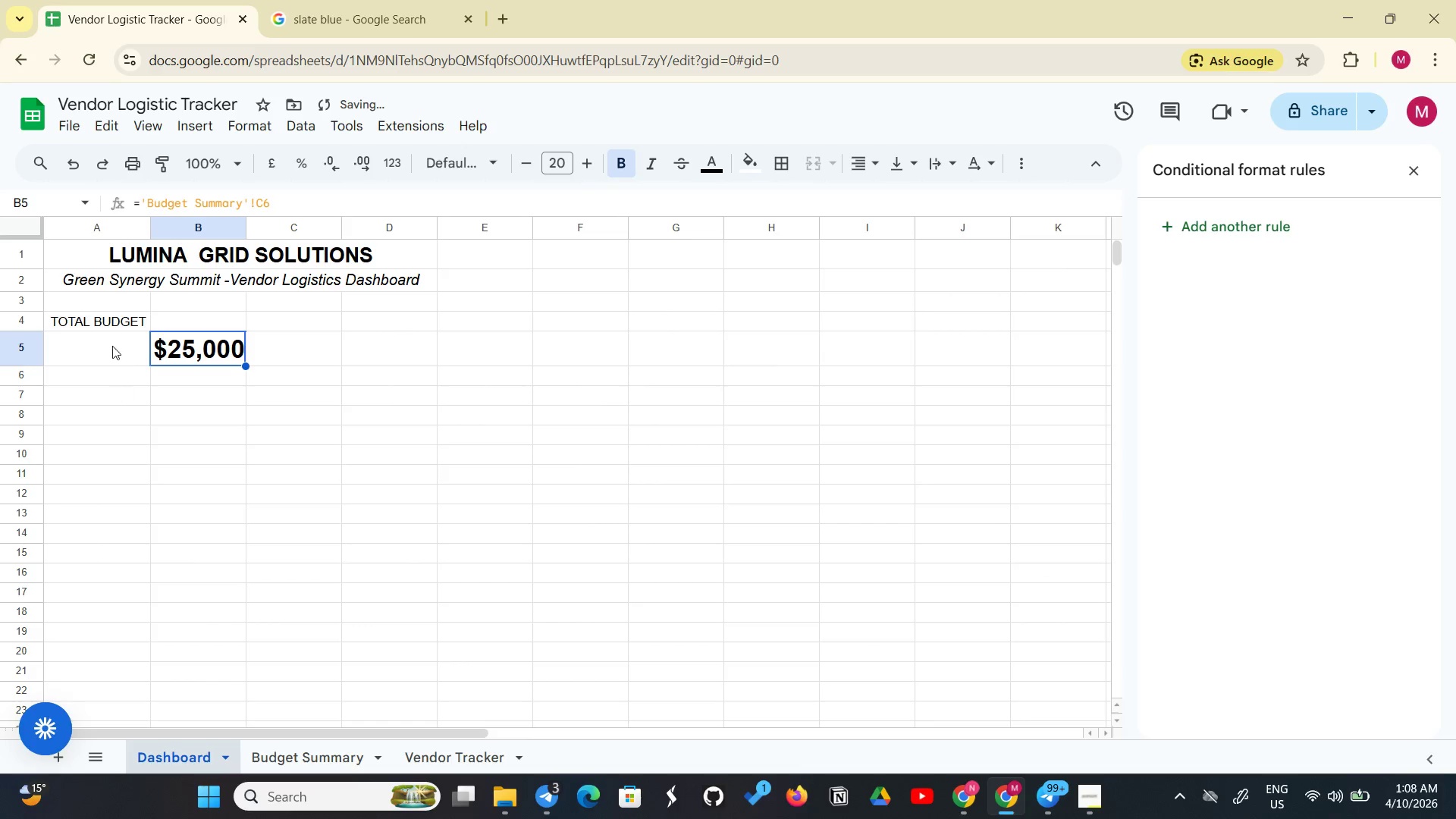 
left_click([121, 316])
 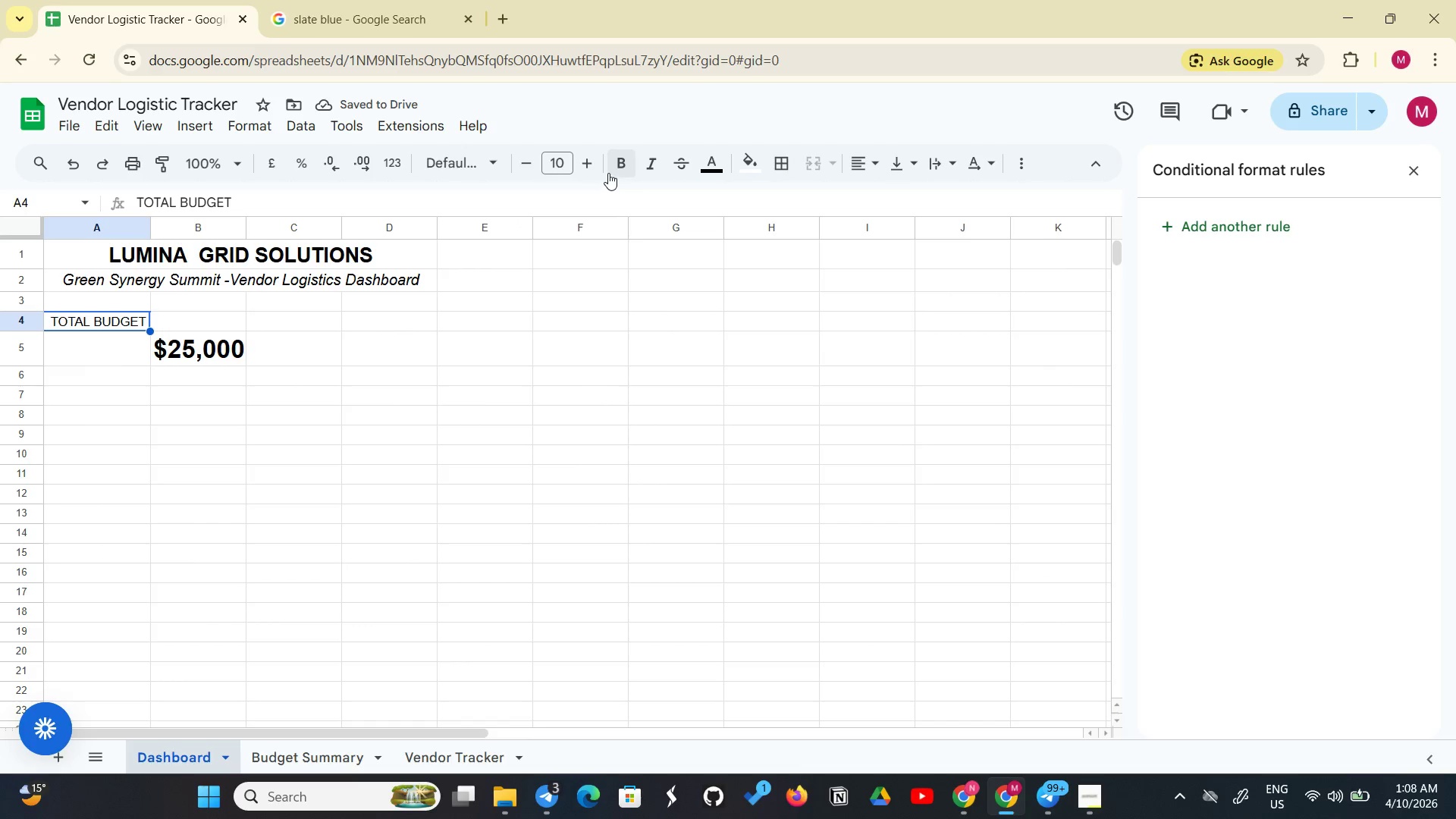 
left_click([610, 169])
 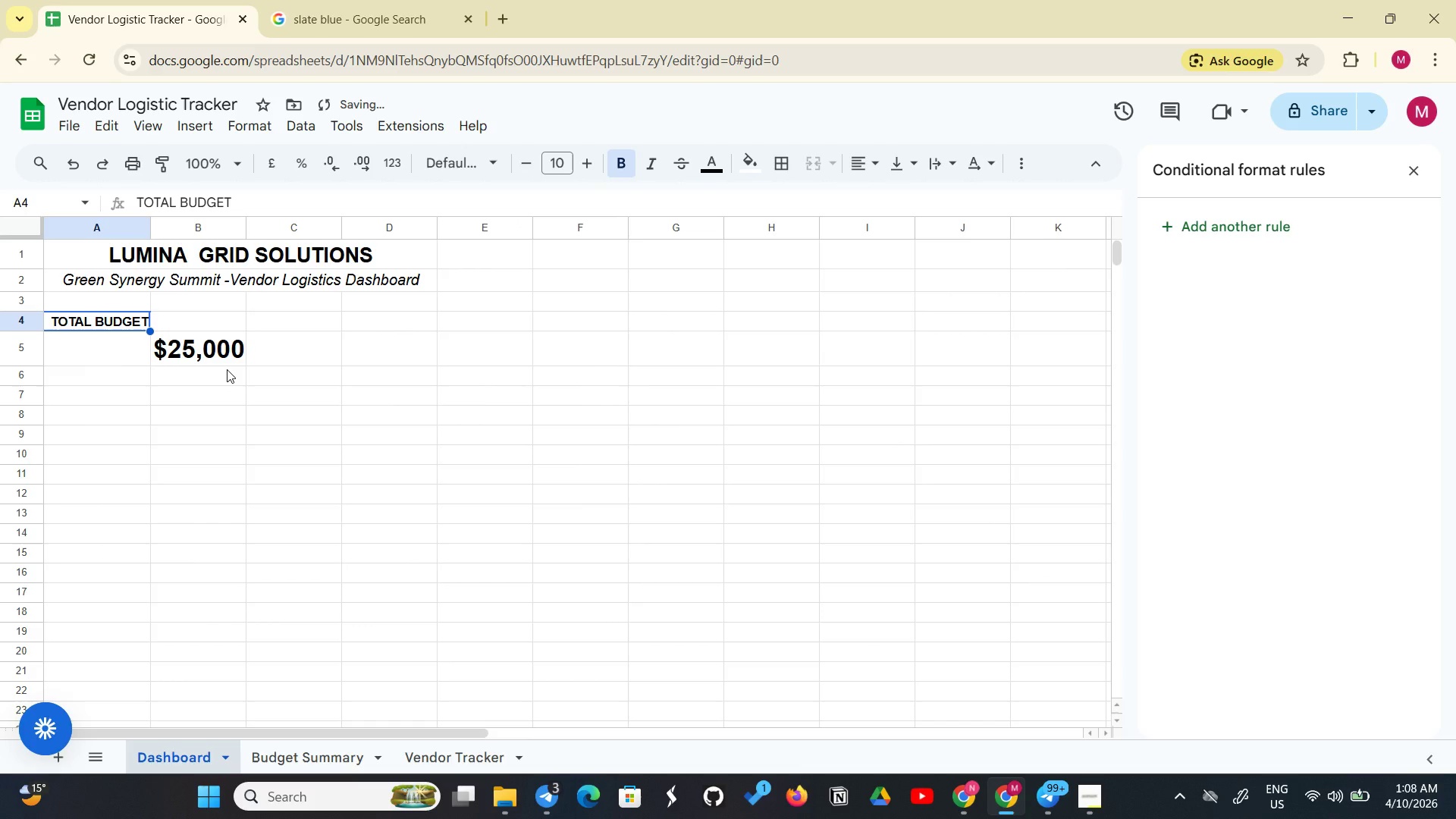 
left_click([227, 369])
 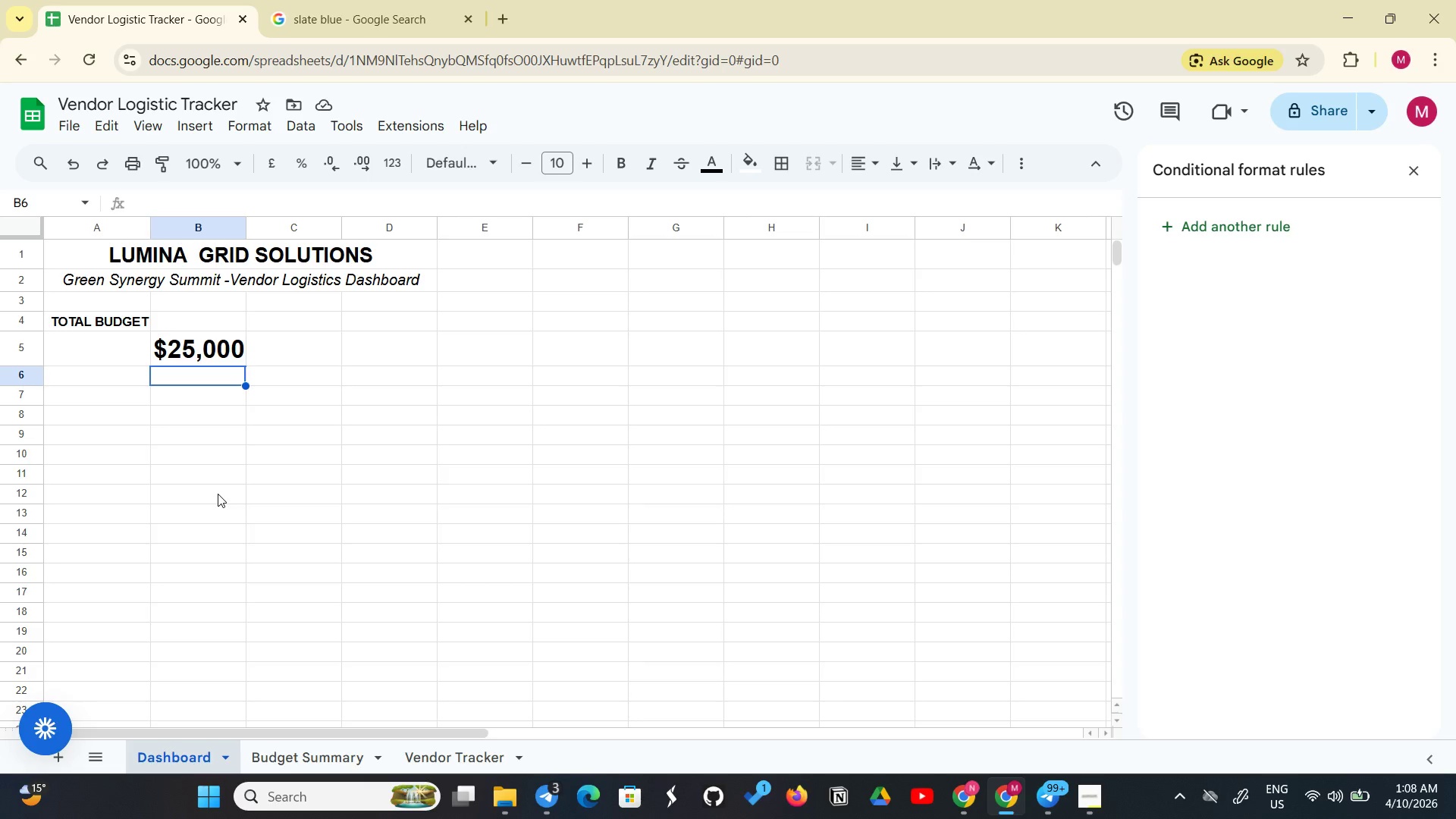 
wait(11.0)
 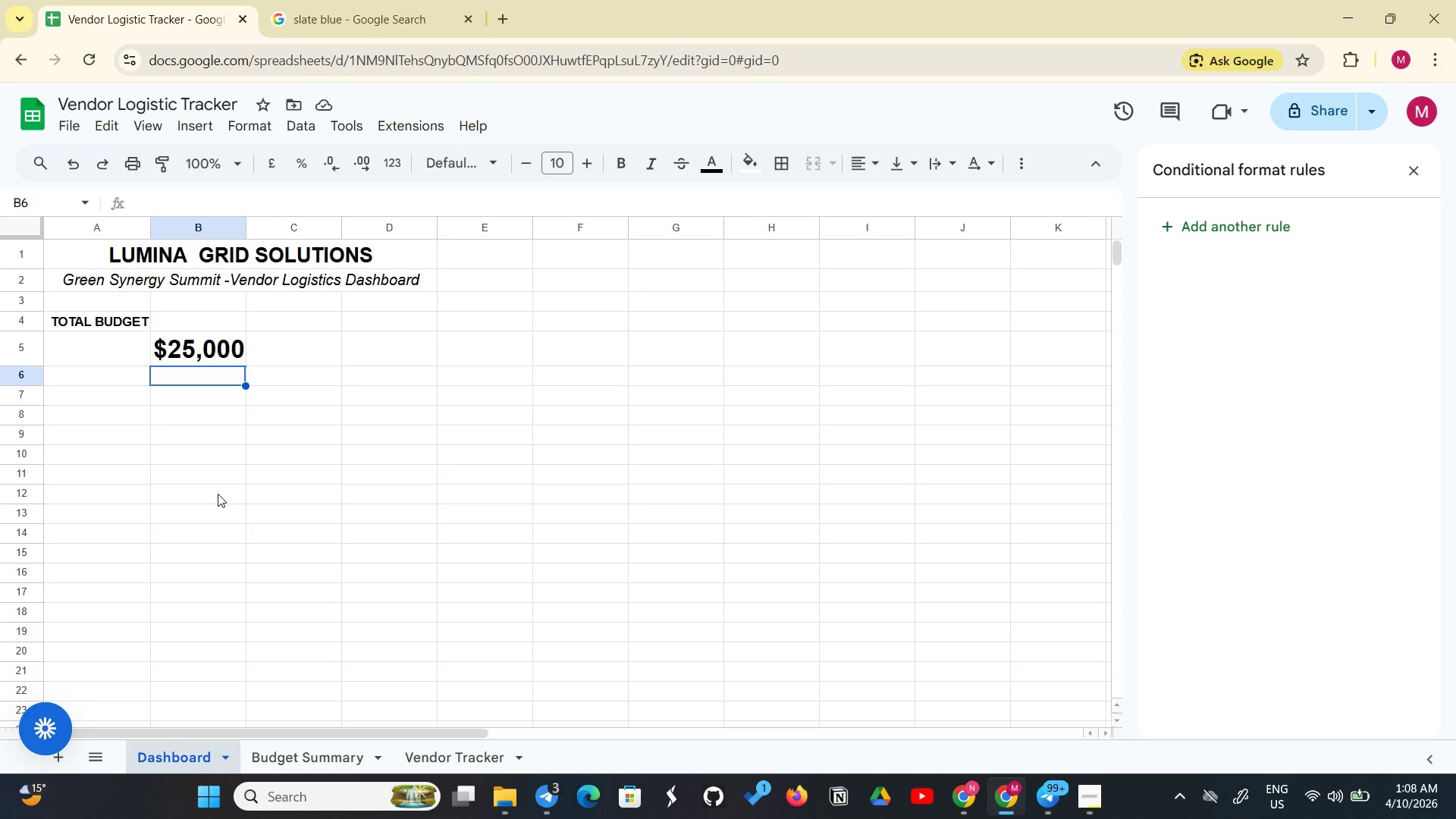 
left_click_drag(start_coordinate=[250, 223], to_coordinate=[268, 218])
 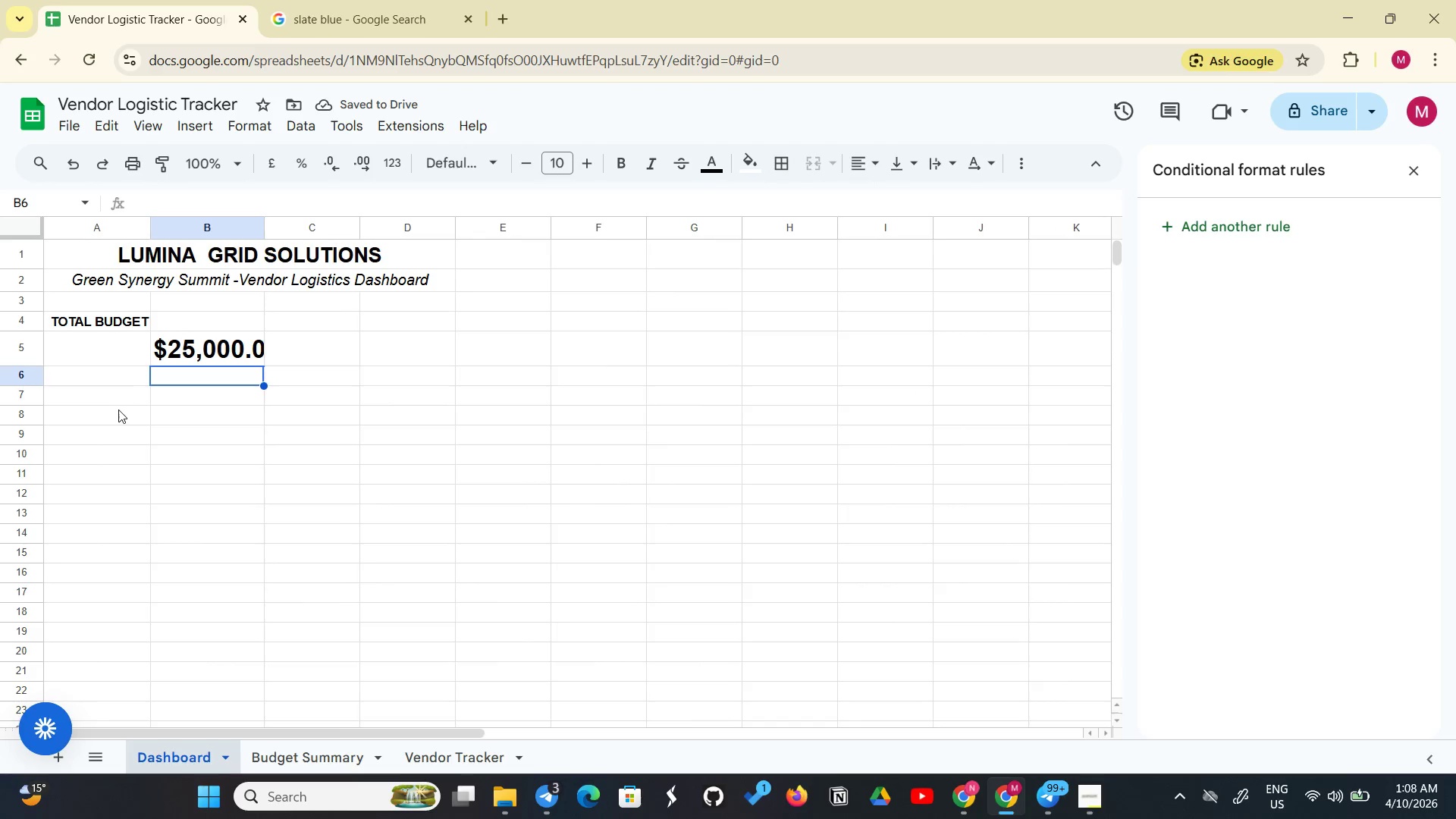 
left_click([127, 401])
 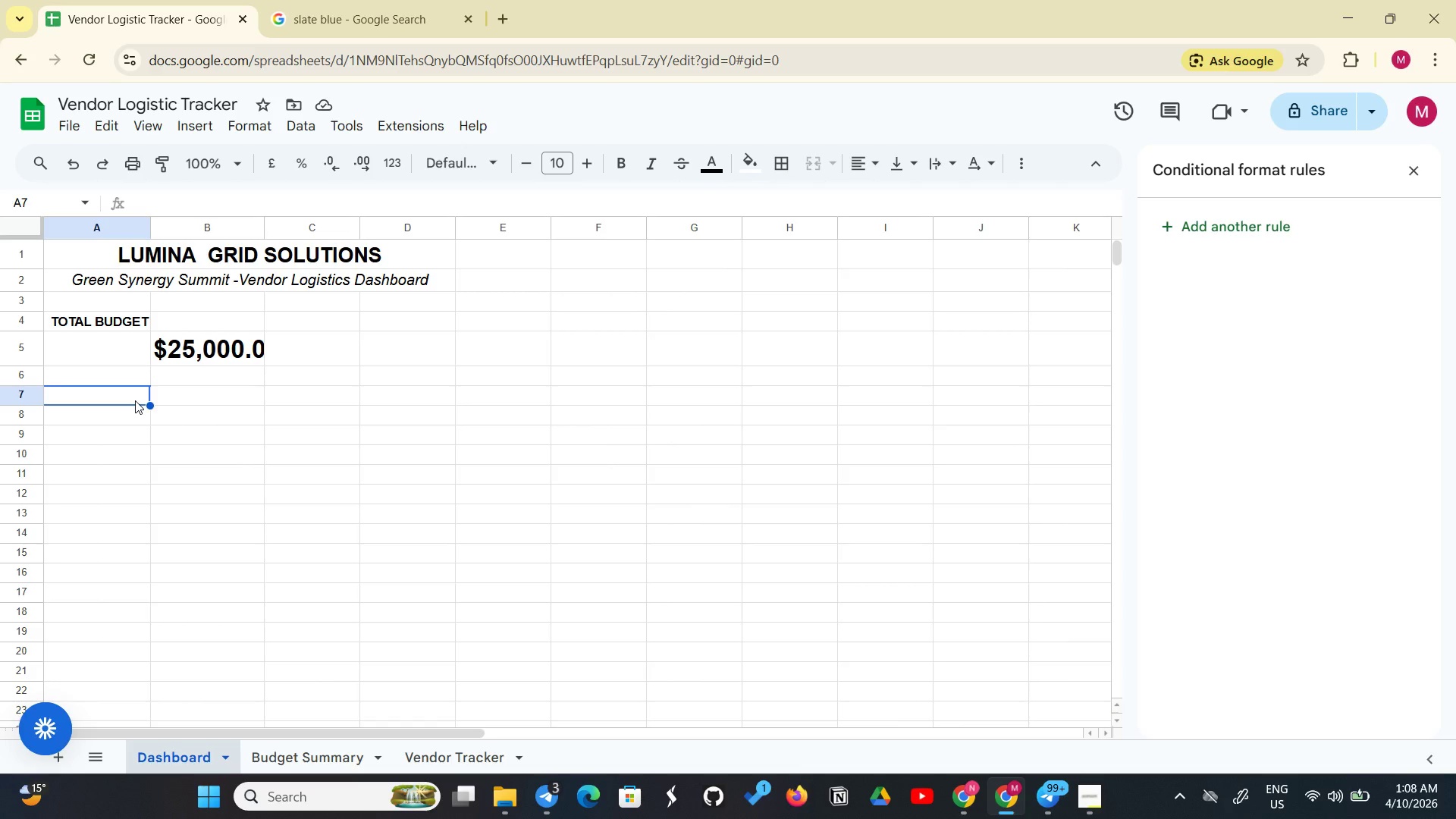 
wait(11.89)
 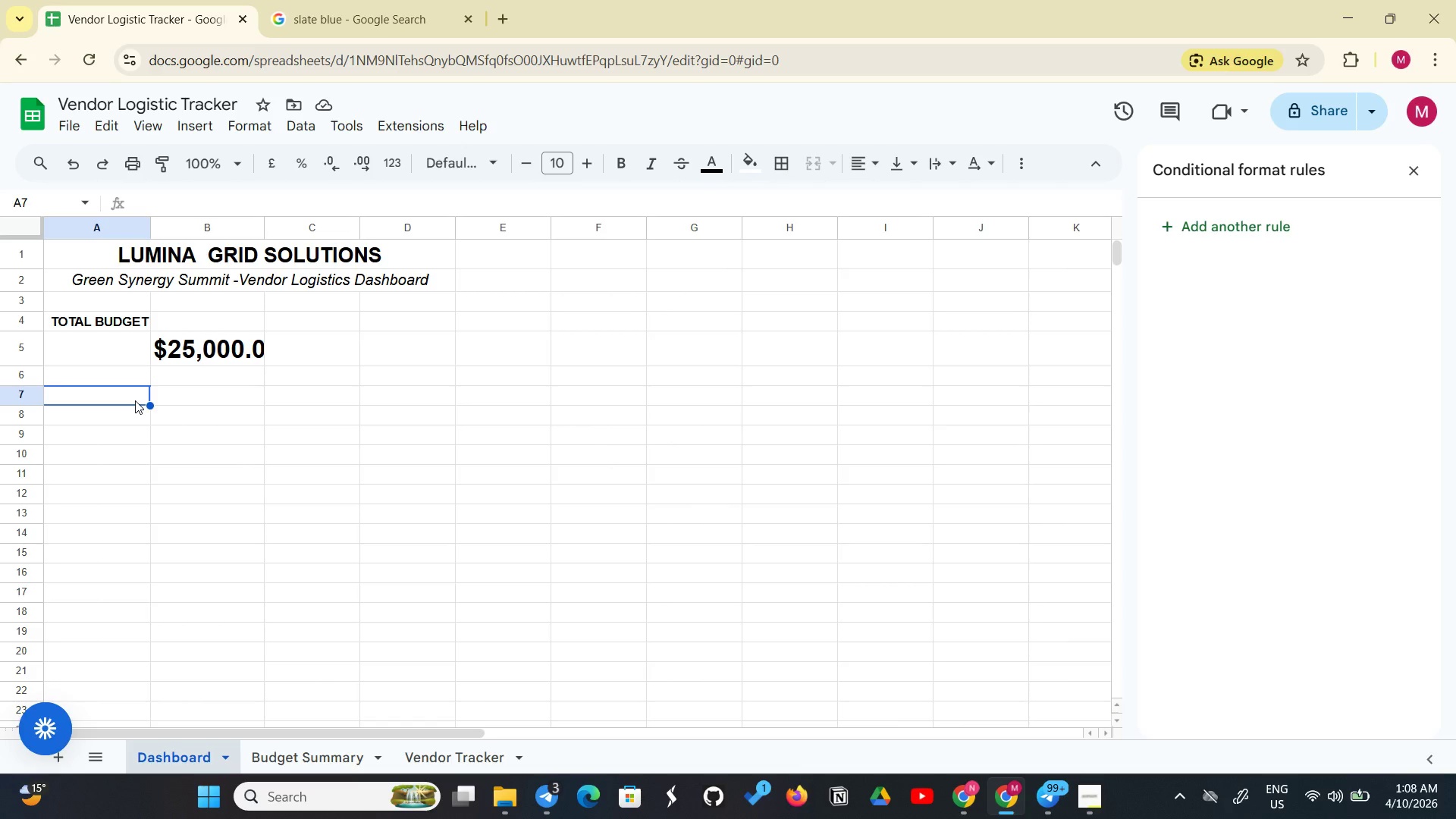 
left_click([83, 400])
 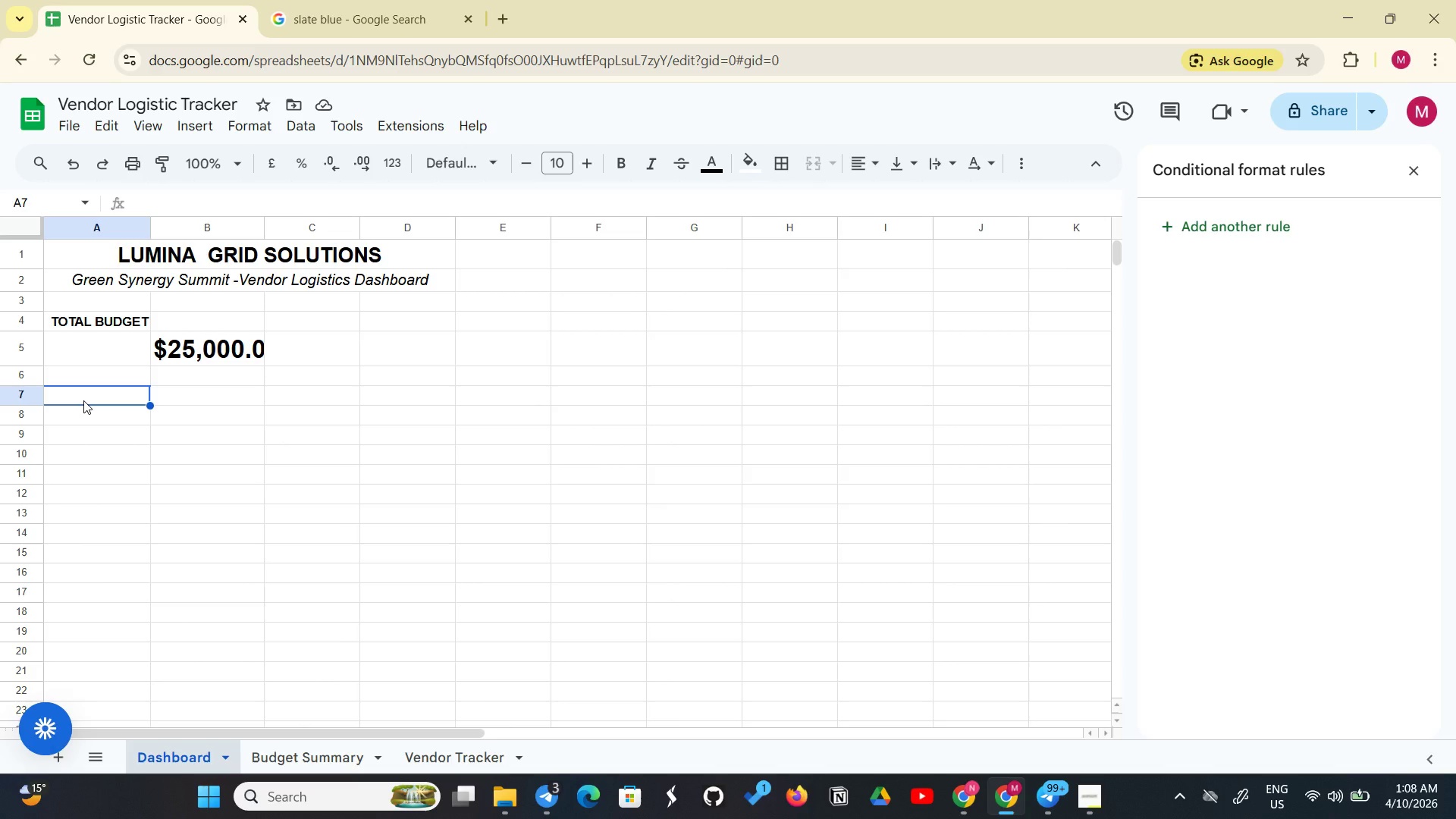 
type(TOTAL SPENT)
 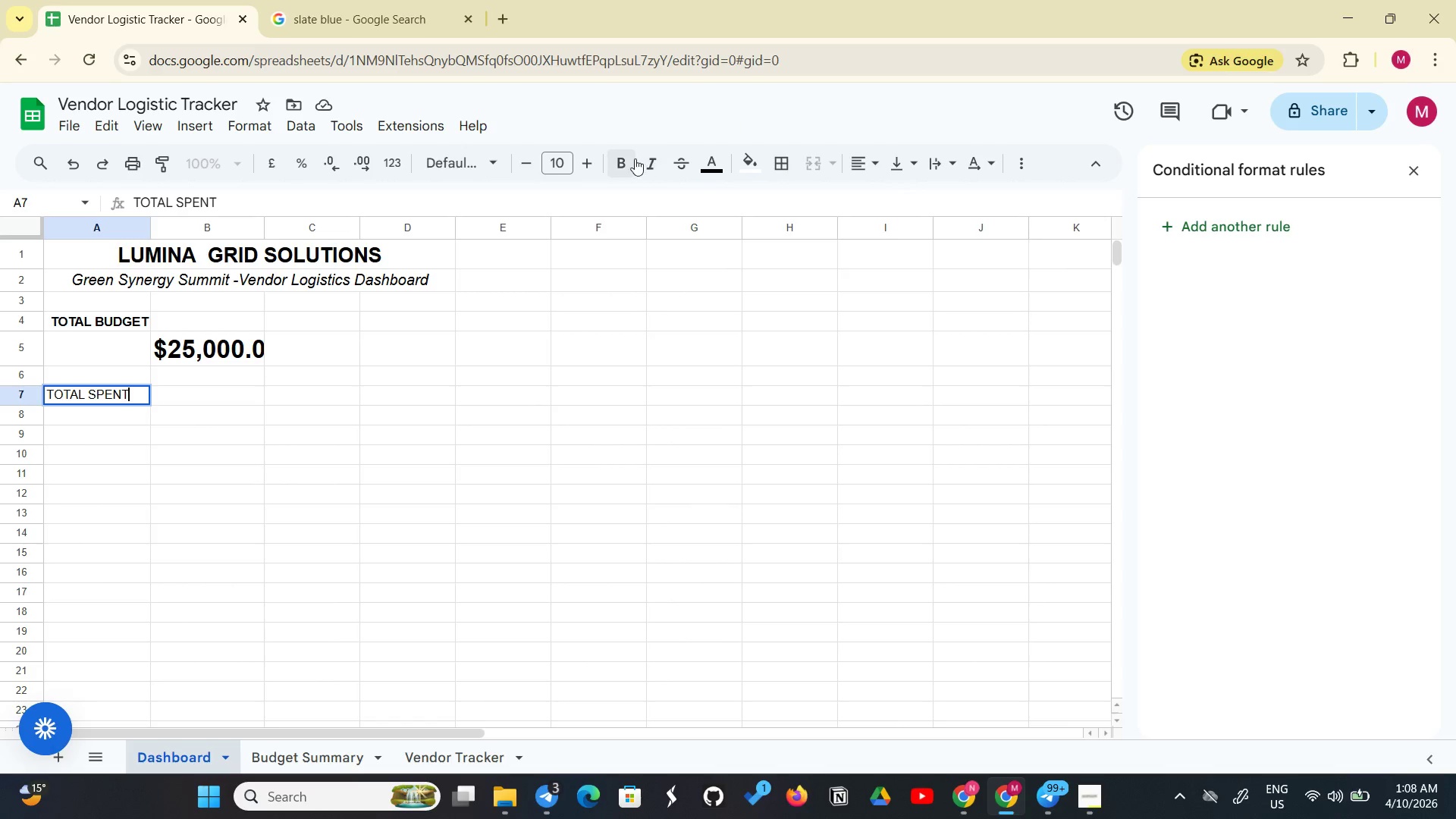 
left_click([626, 160])
 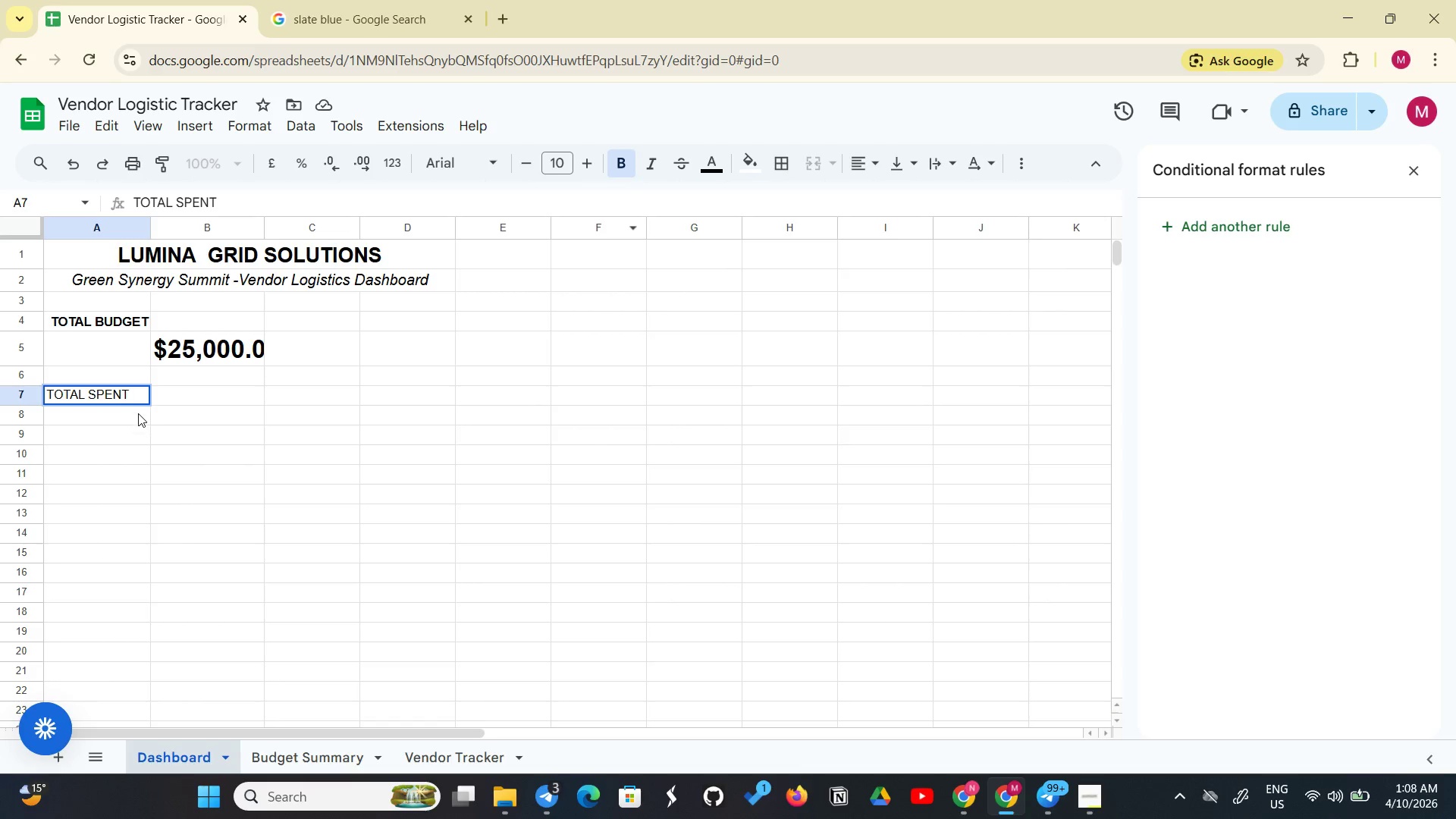 
left_click([142, 394])
 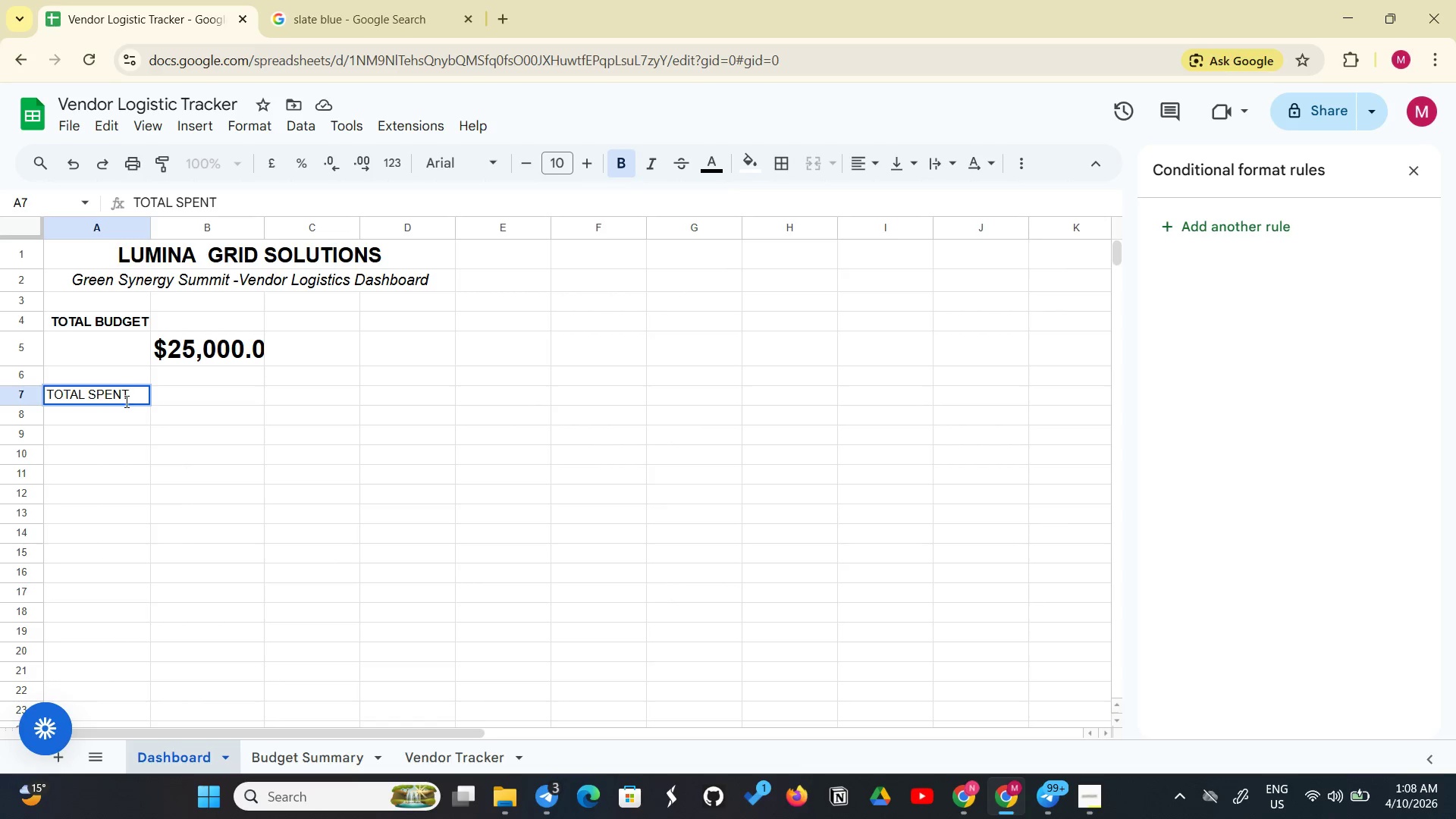 
left_click_drag(start_coordinate=[126, 401], to_coordinate=[42, 419])
 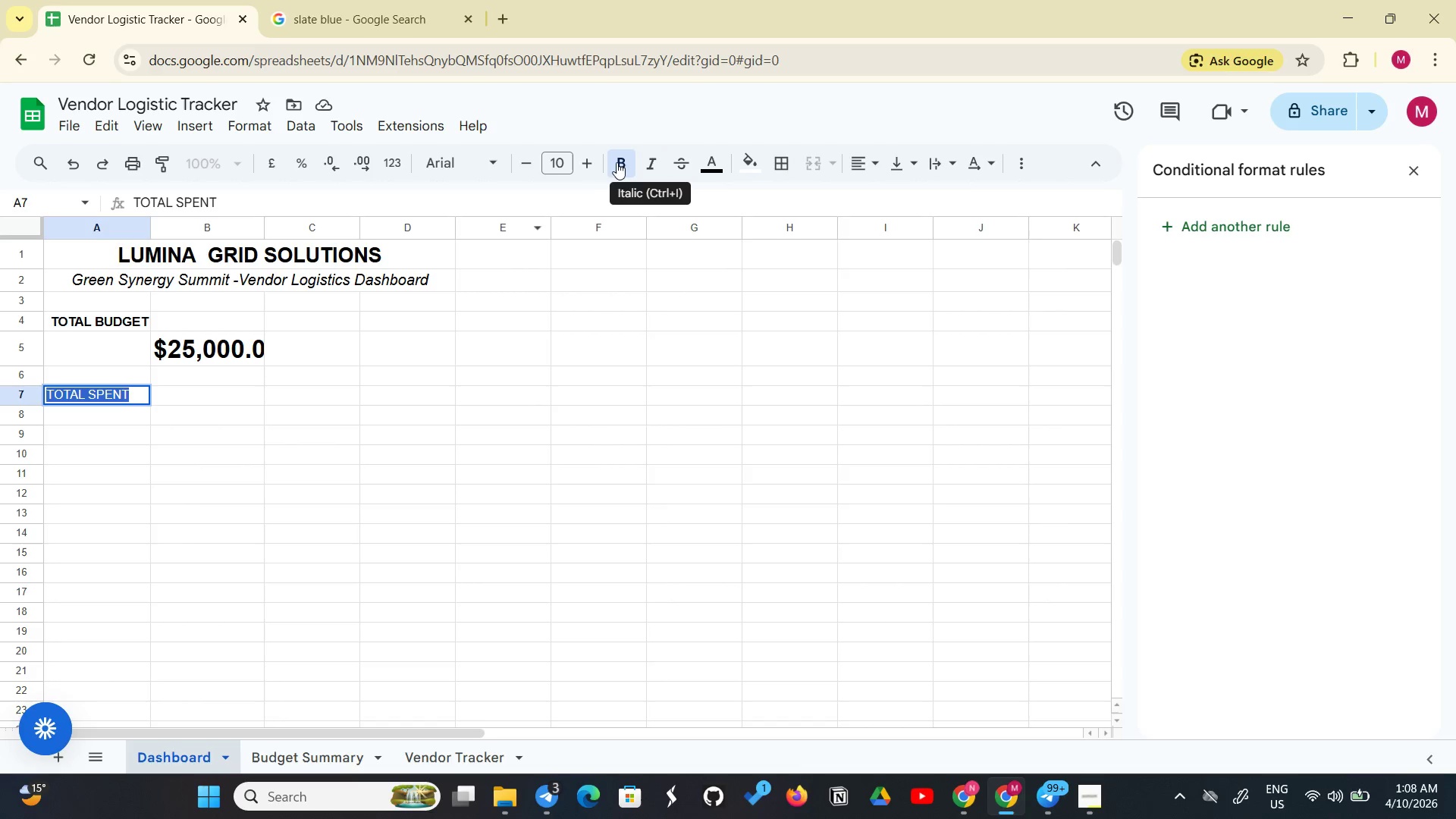 
left_click([617, 162])
 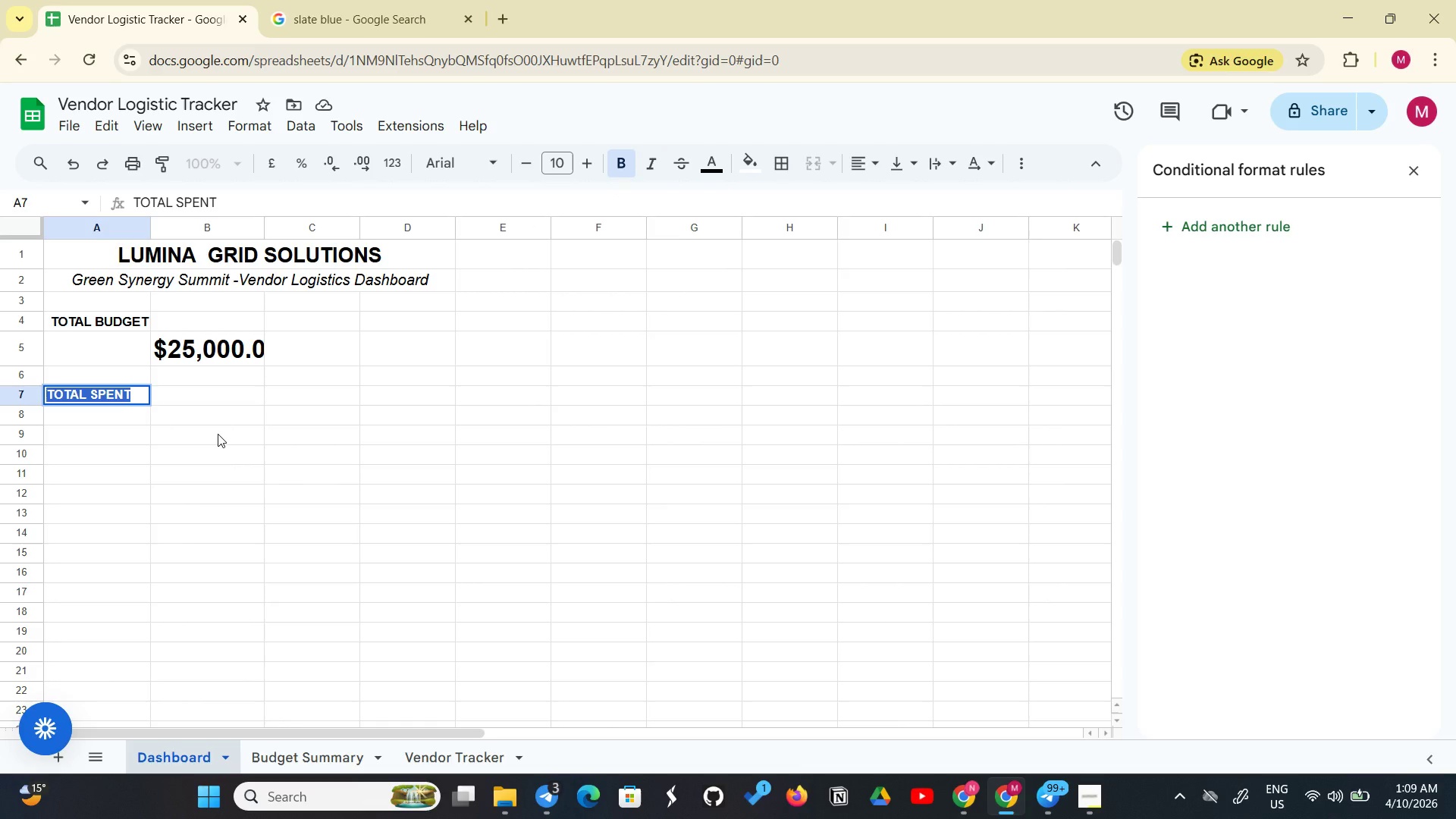 
wait(6.25)
 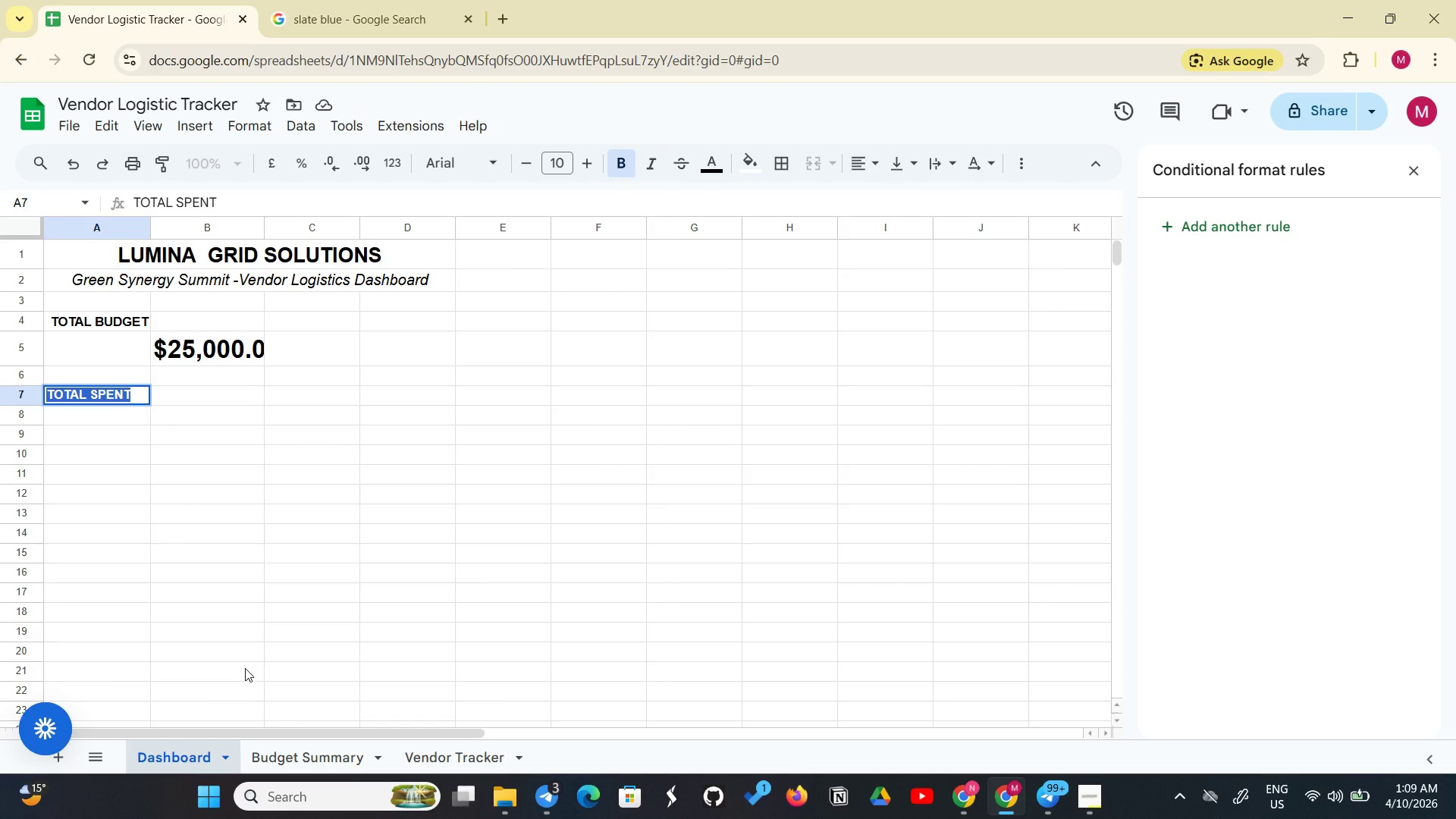 
left_click([211, 416])
 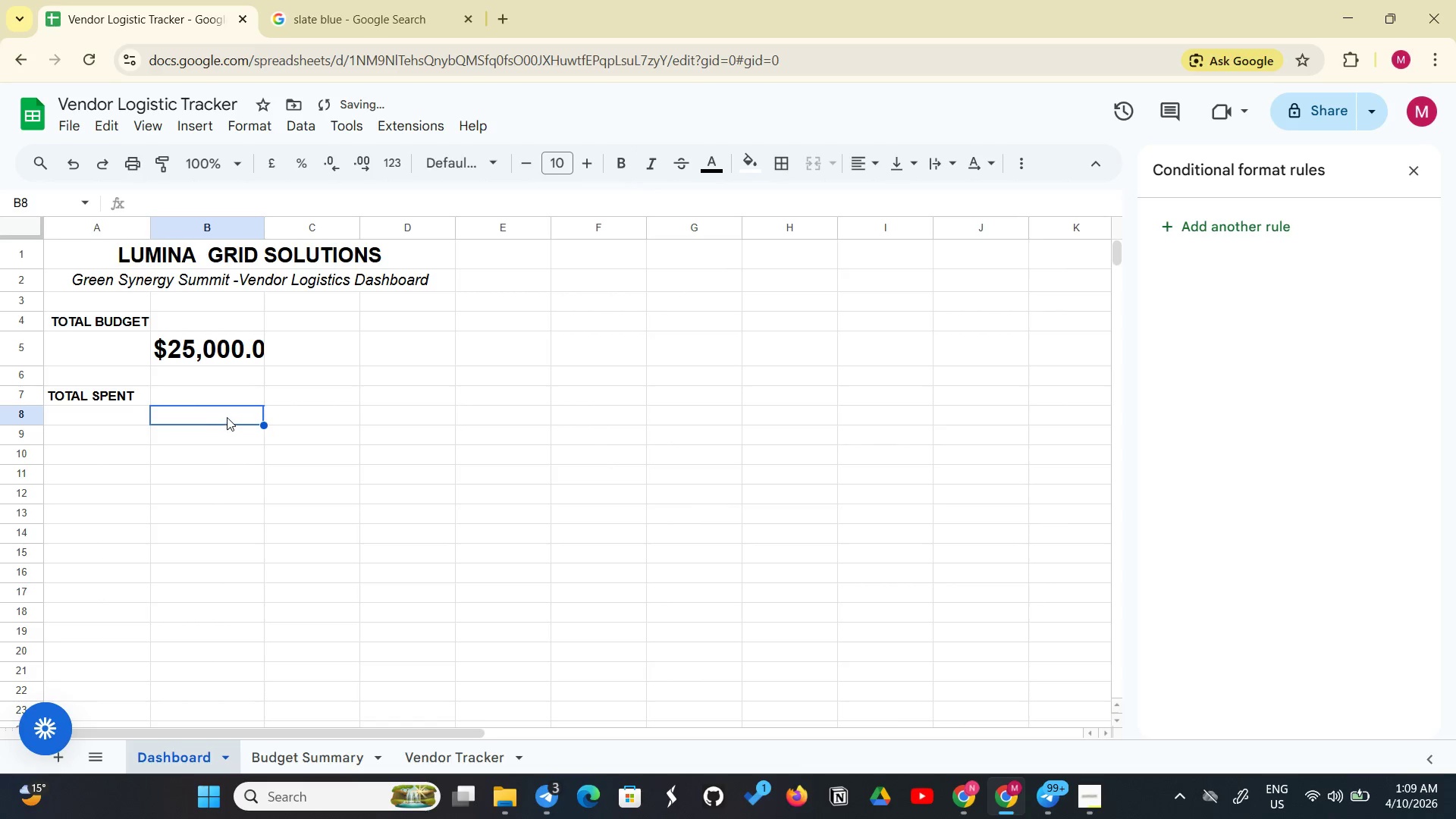 
left_click([230, 416])
 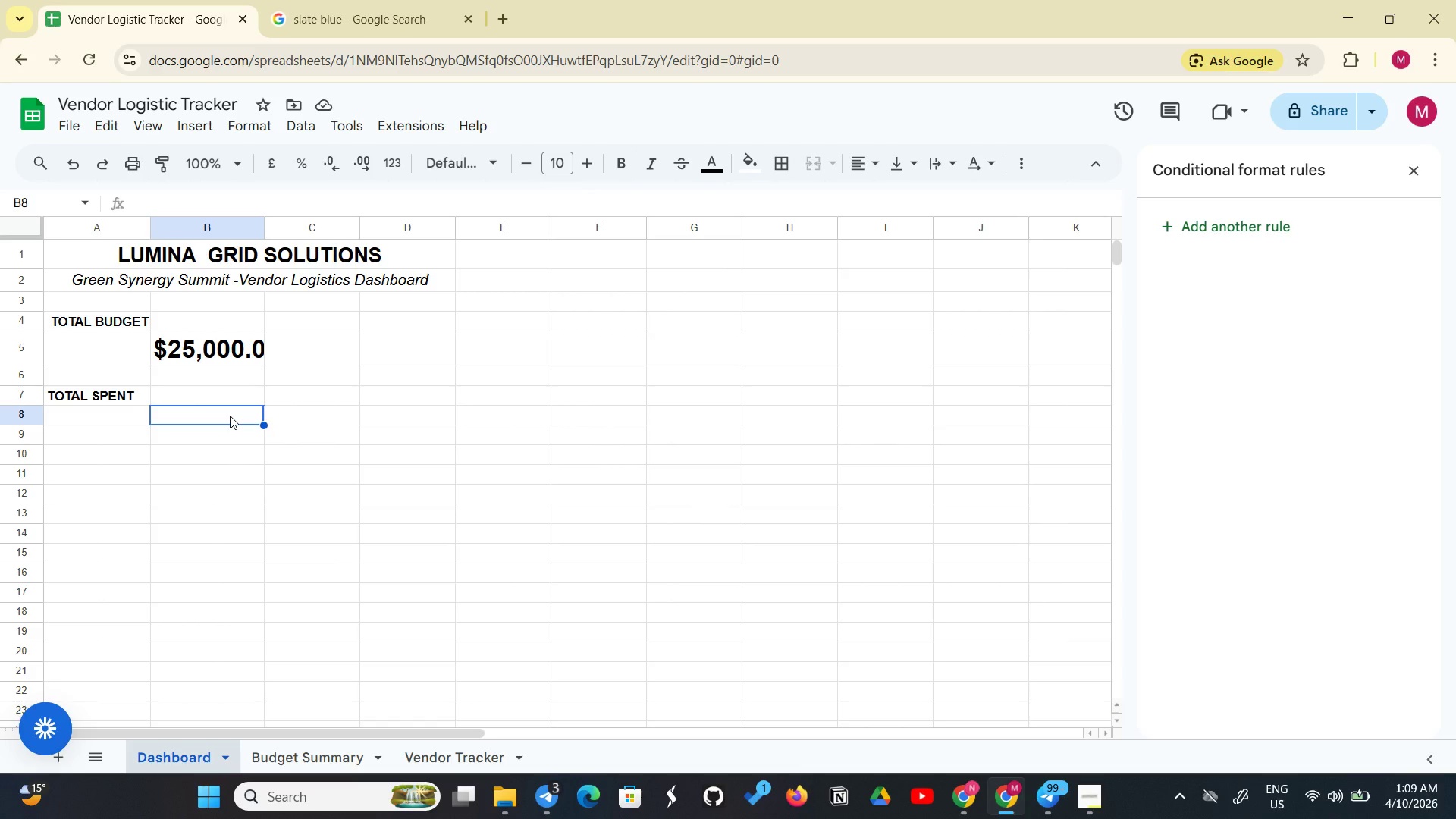 
type(="[NumLock])
key(Backspace)
type([NumLock]'BUdget )
key(Backspace)
key(Backspace)
key(Backspace)
key(Backspace)
key(Backspace)
key(Backspace)
type(udget Summary'!B6)
 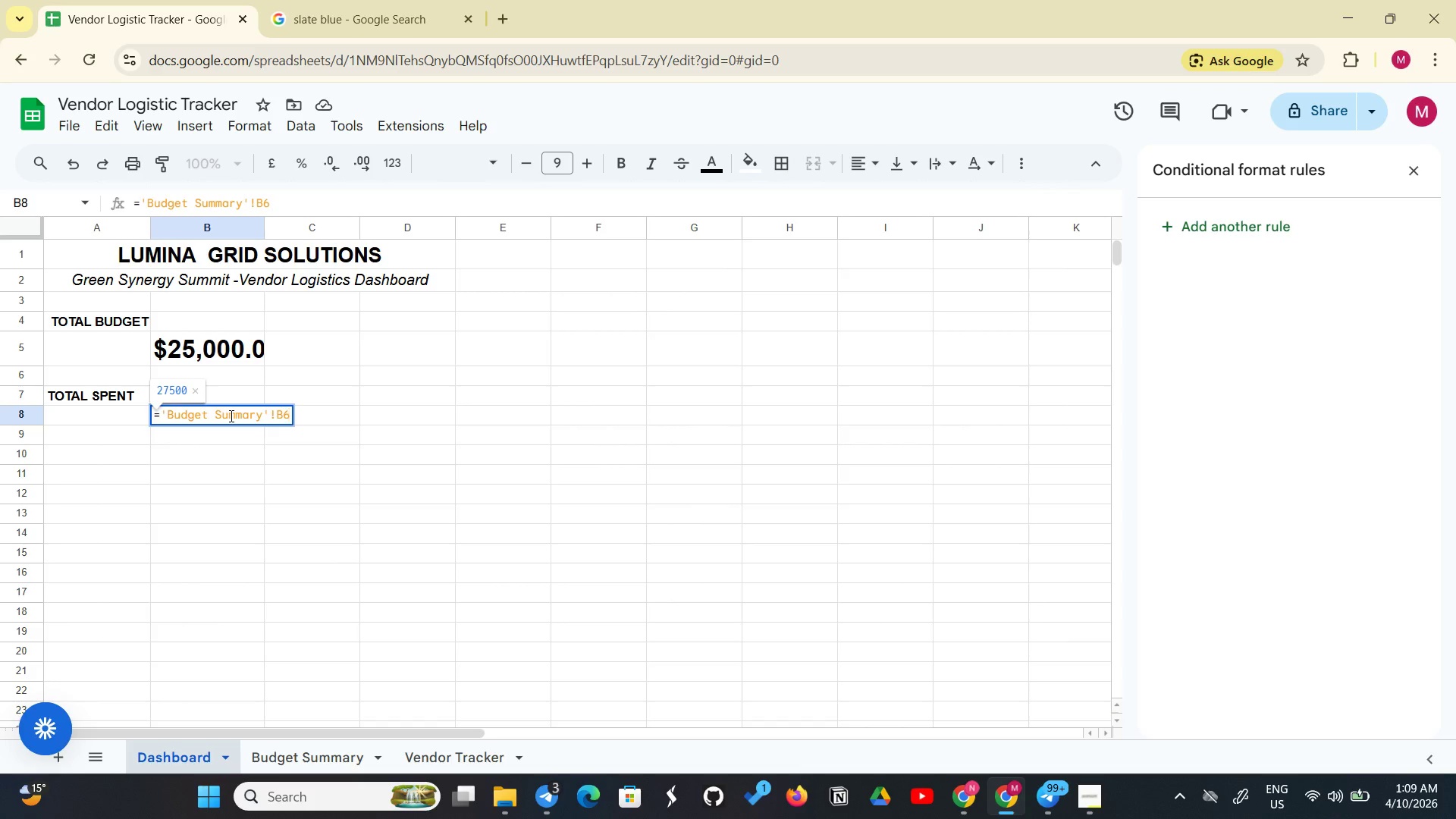 
key(Enter)
 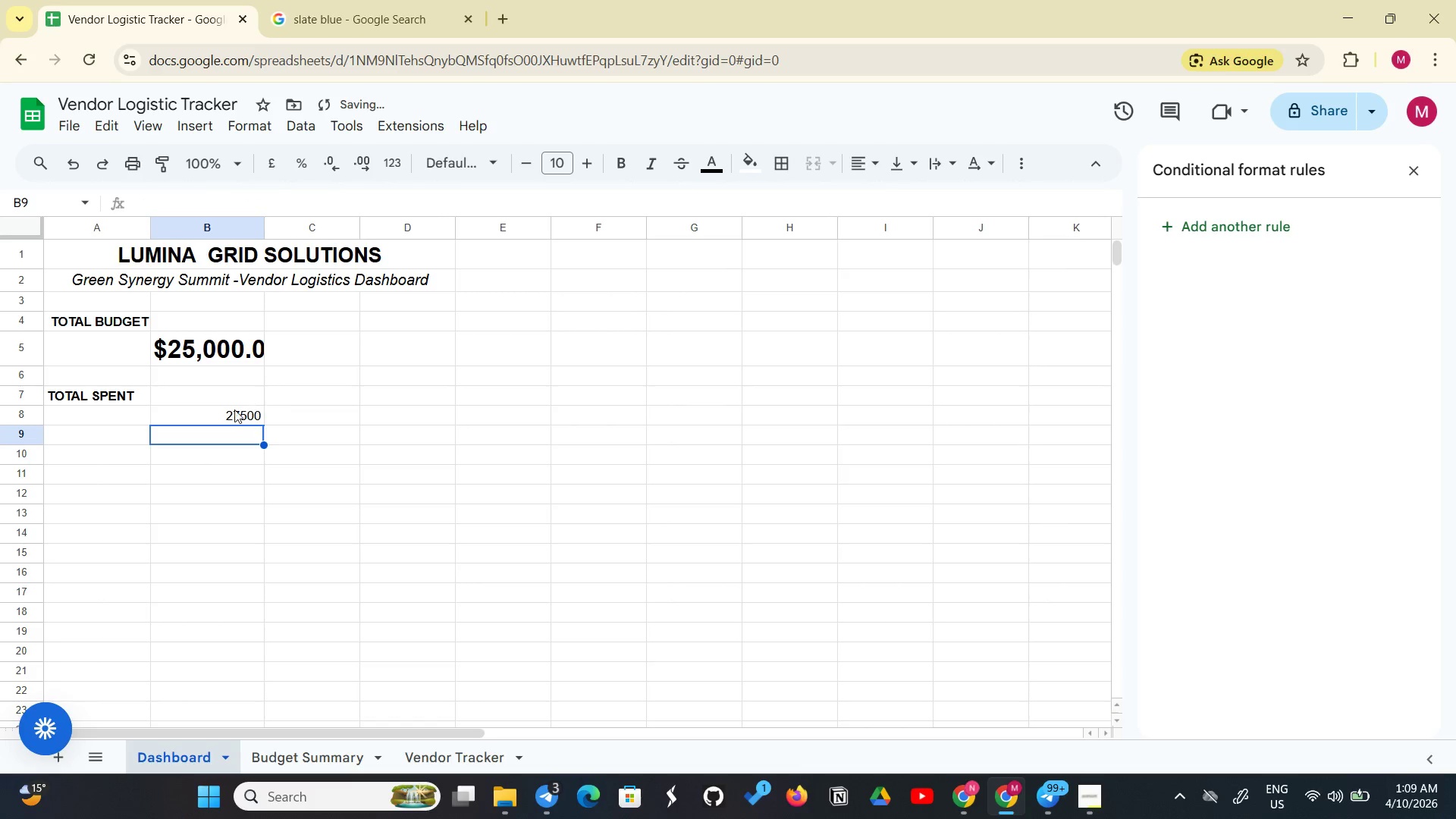 
left_click([234, 410])
 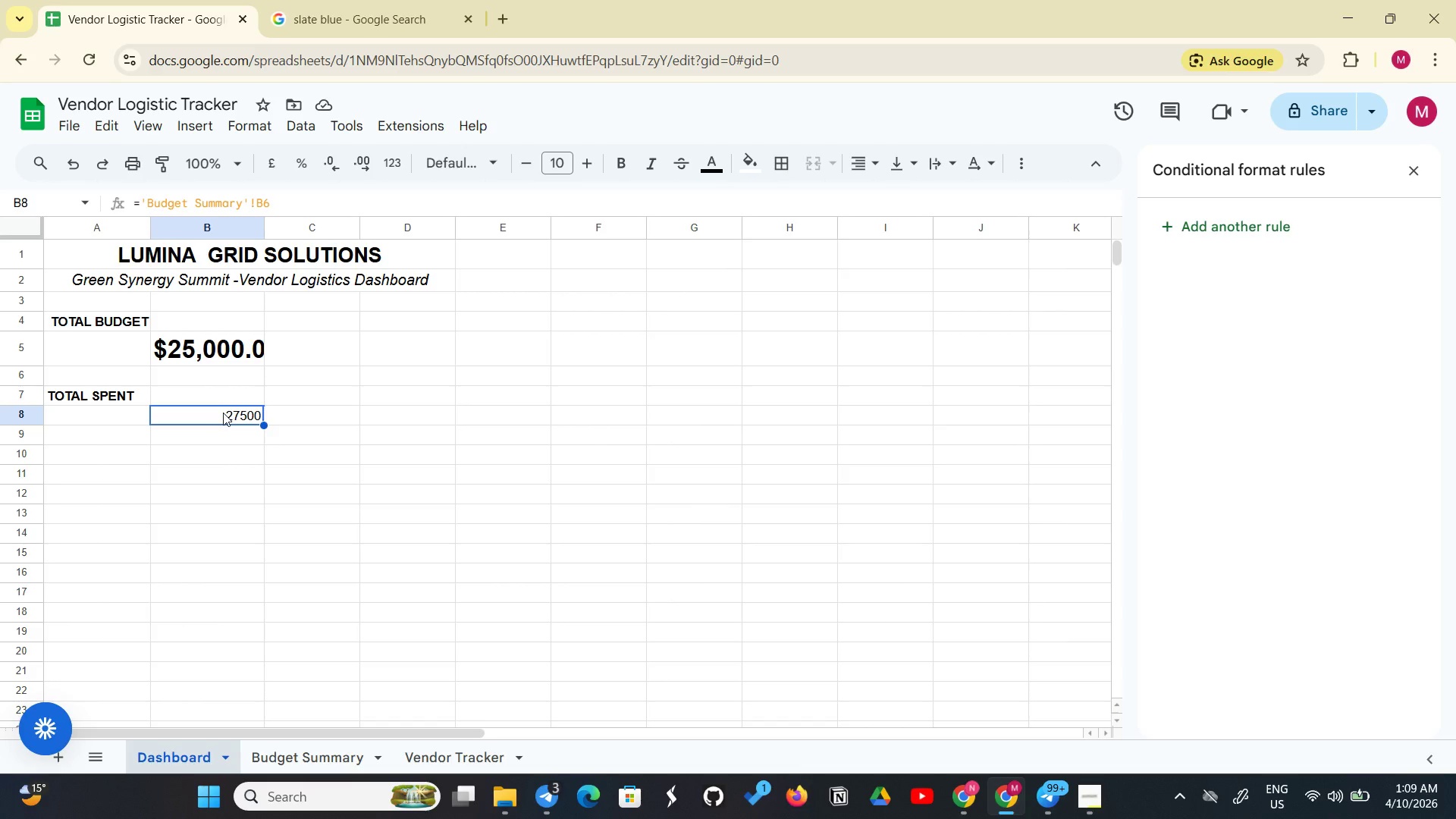 
wait(6.19)
 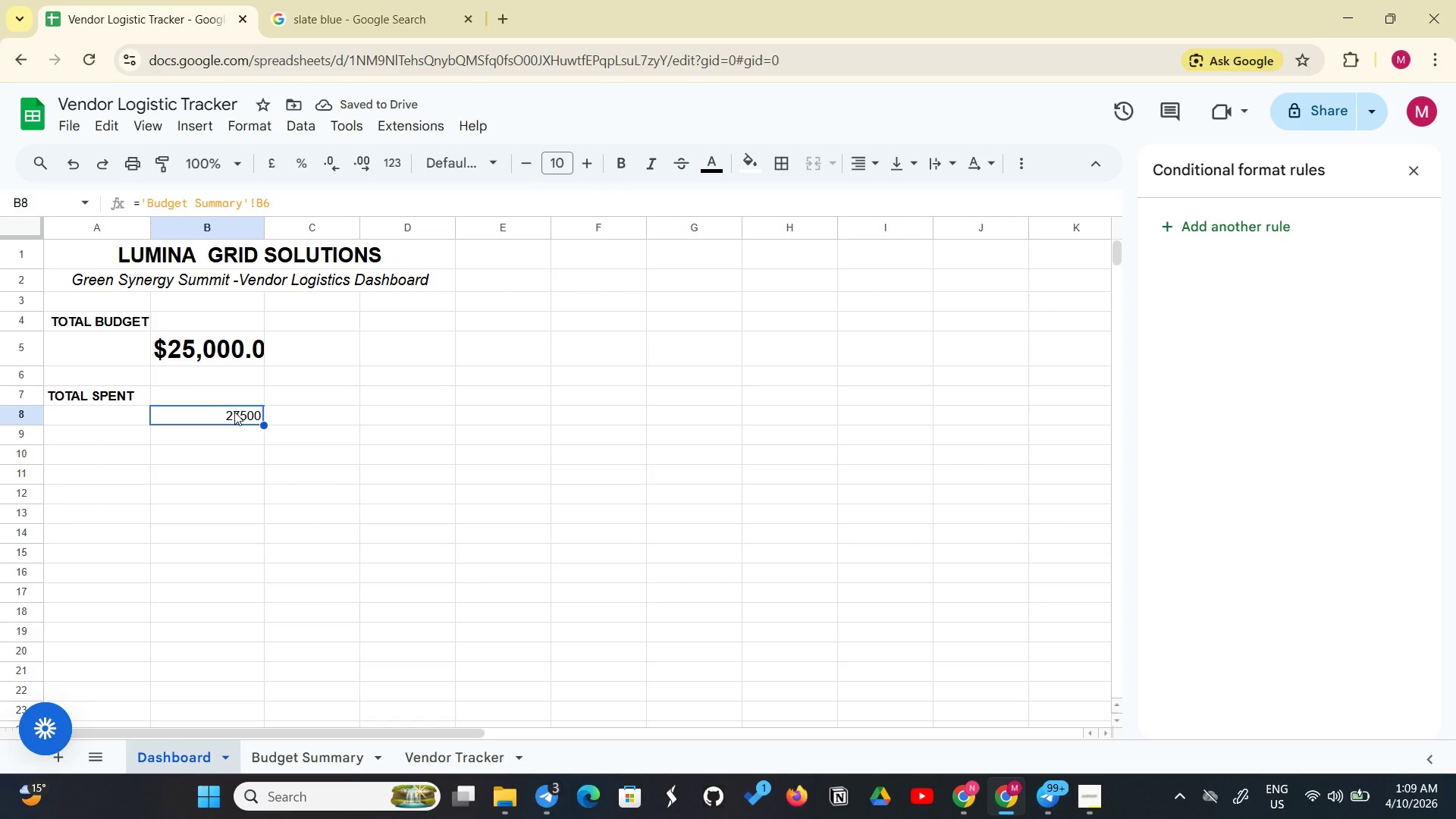 
left_click([258, 120])
 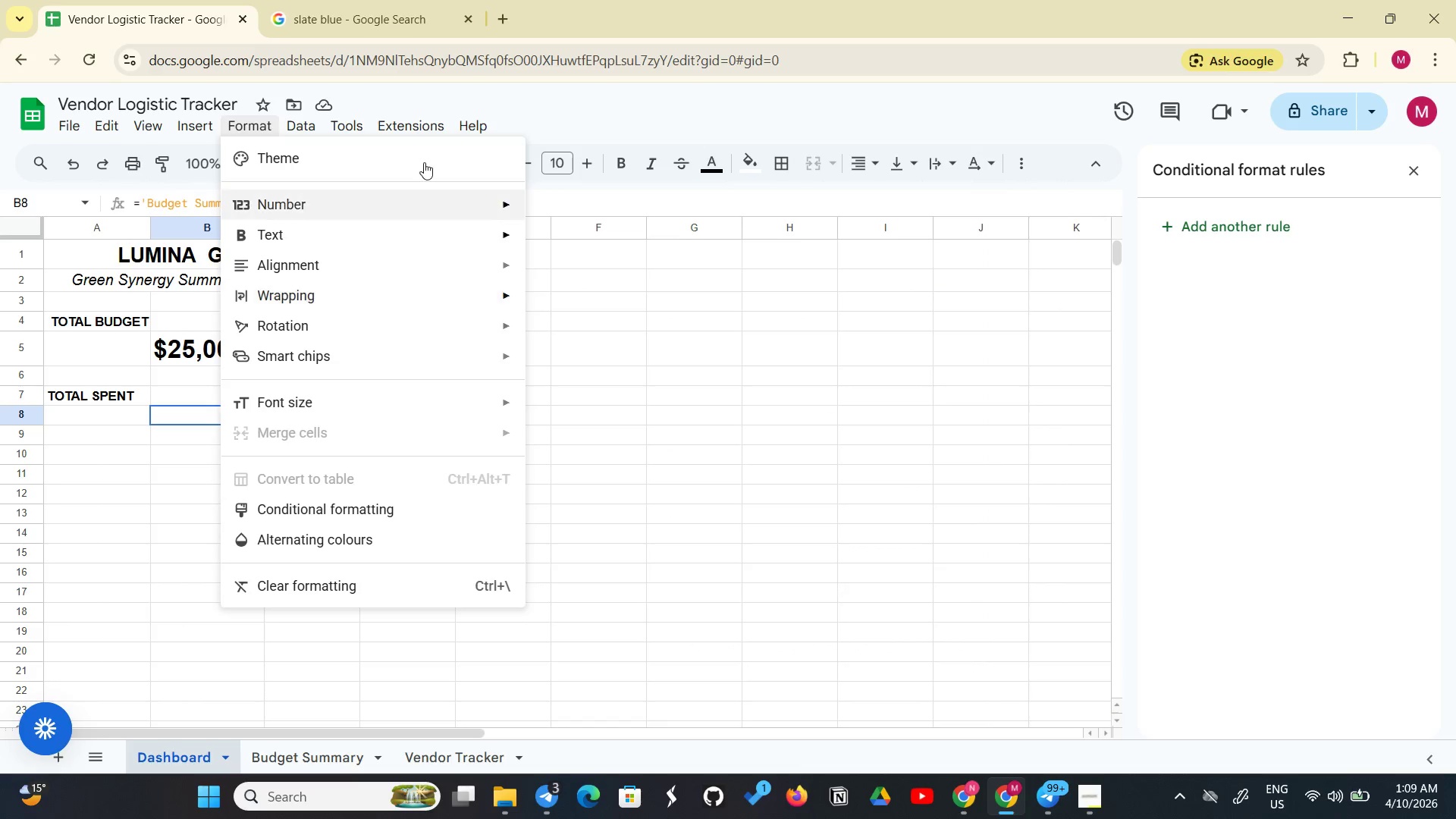 
wait(6.94)
 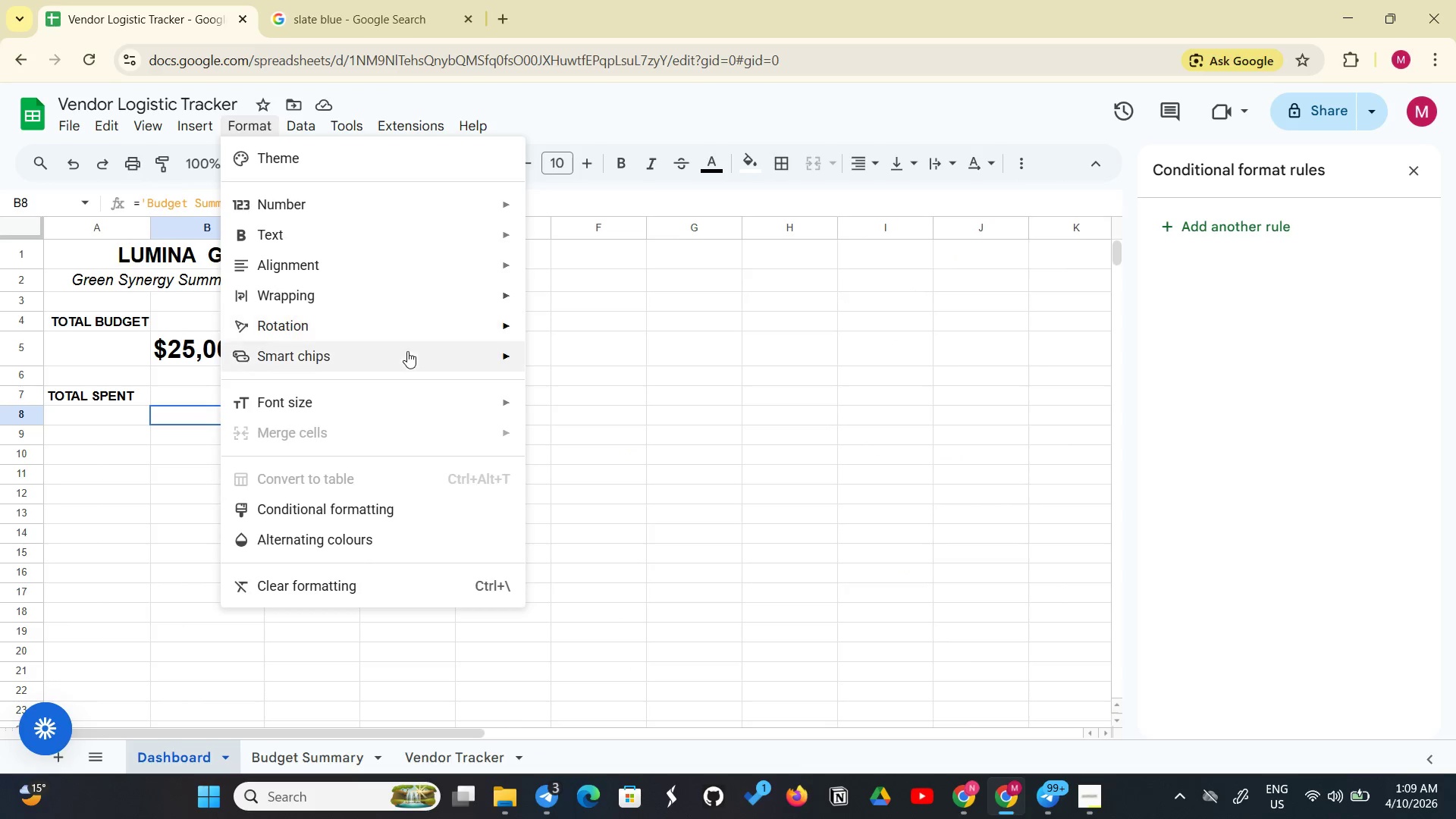 
left_click([604, 613])
 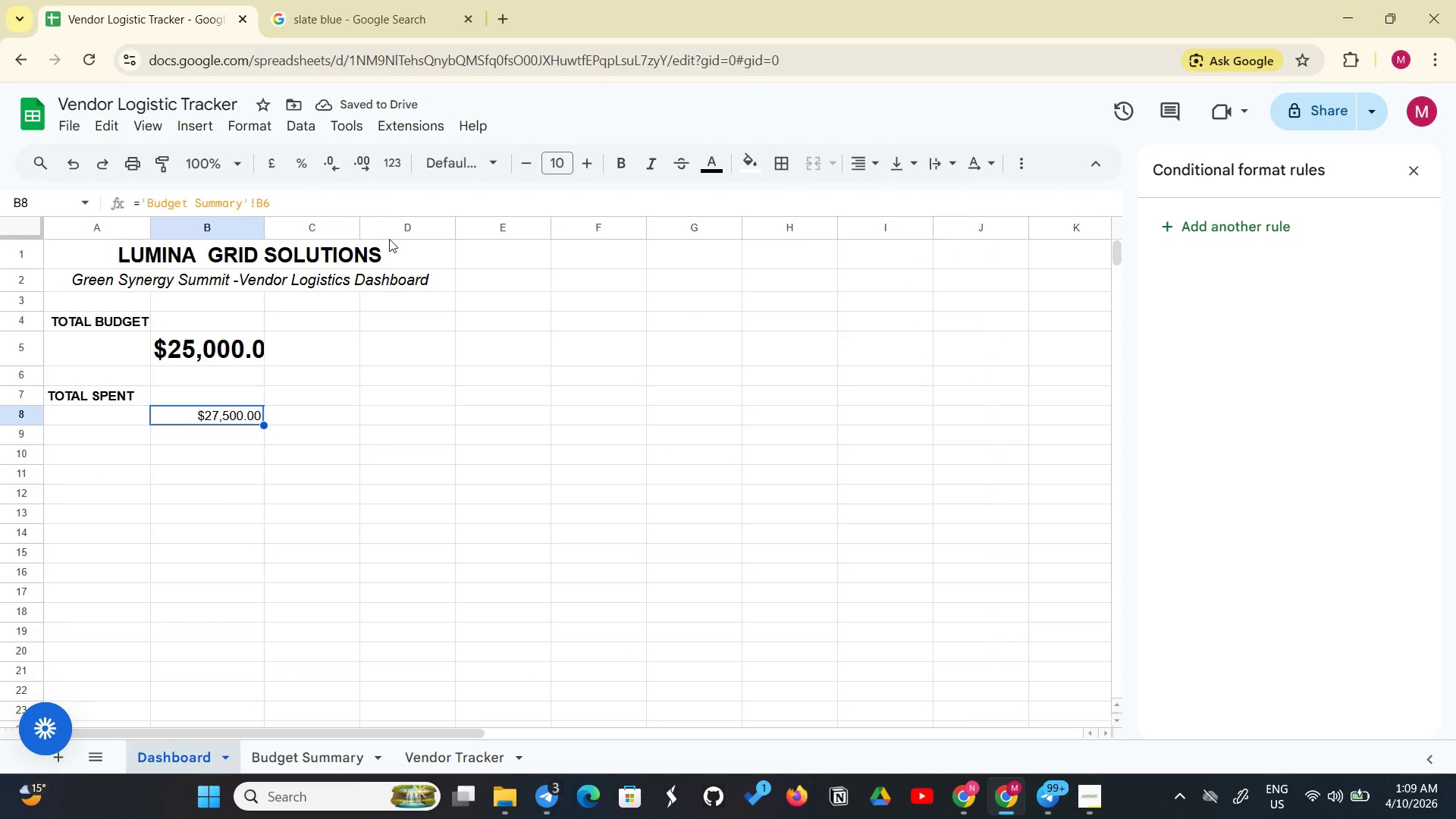 
wait(5.61)
 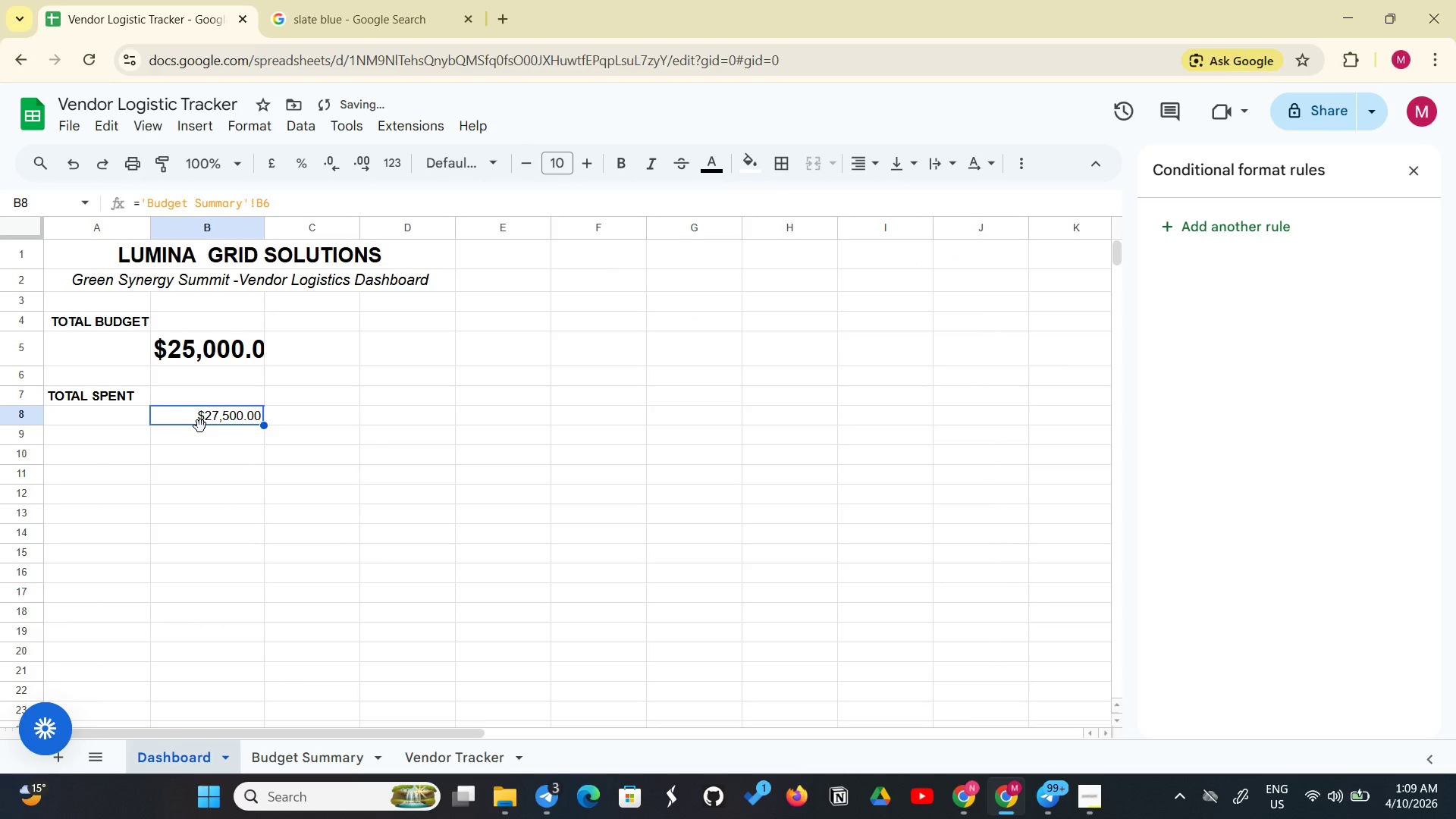 
left_click([584, 160])
 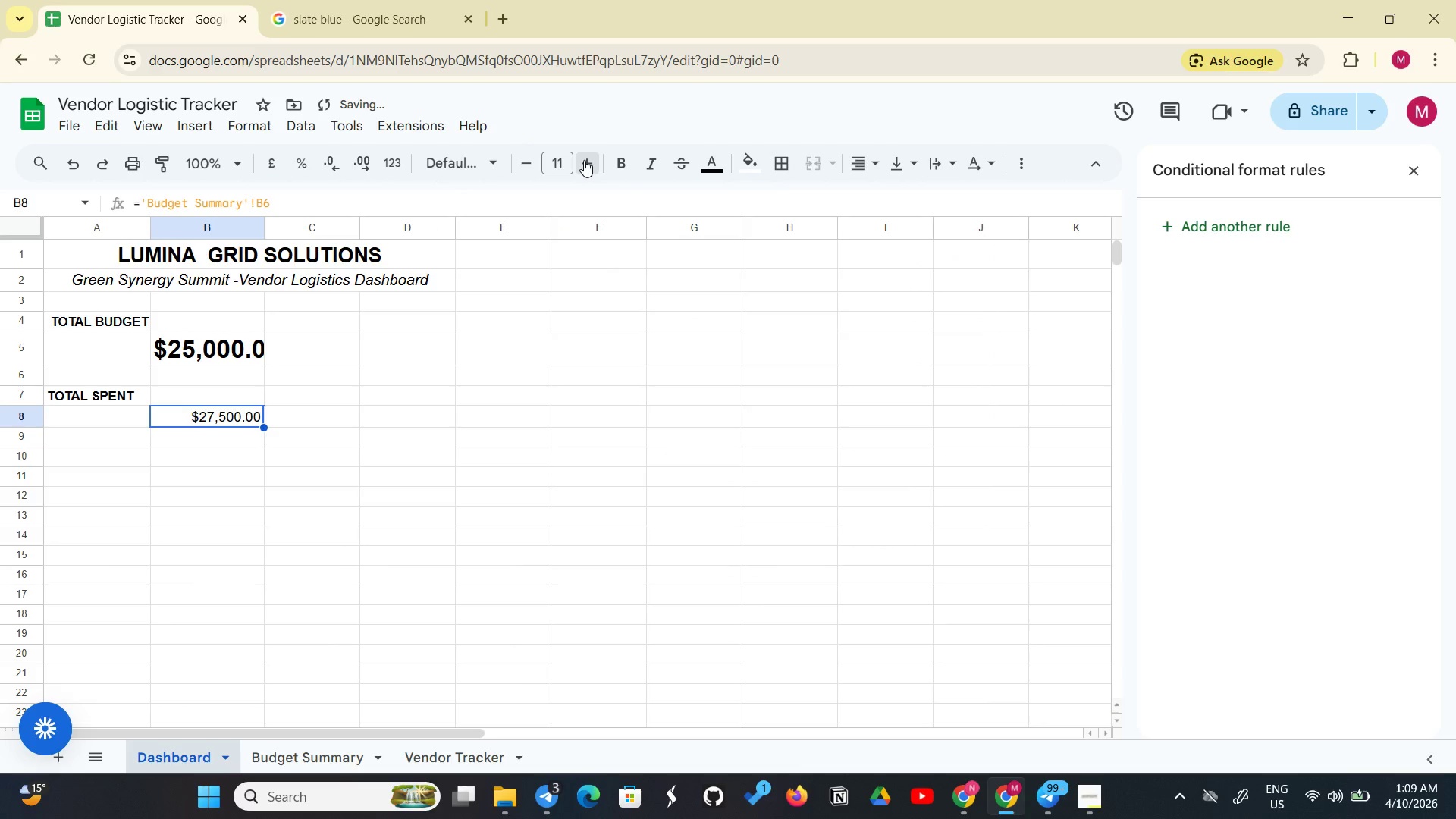 
double_click([584, 160])
 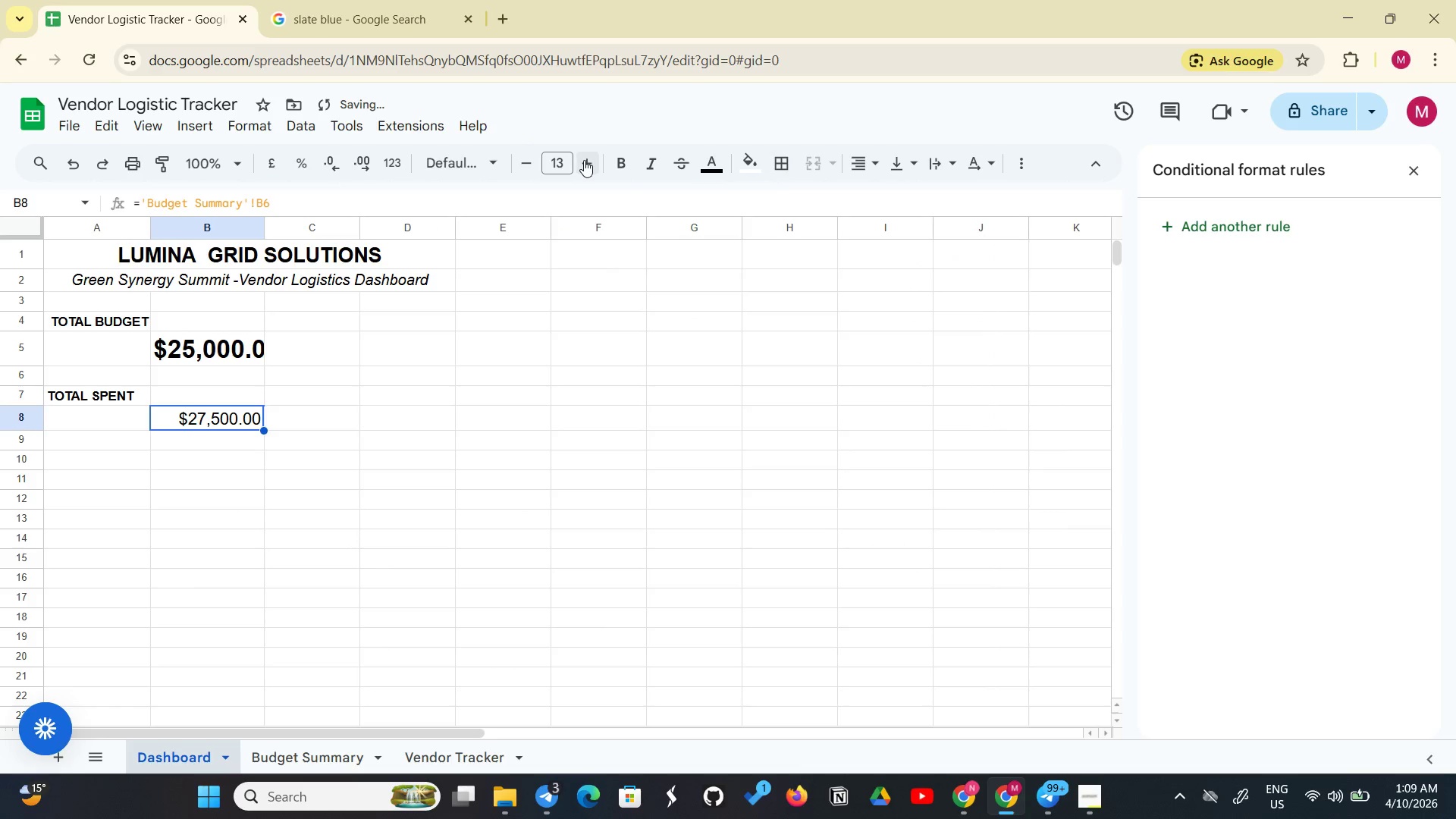 
triple_click([584, 160])
 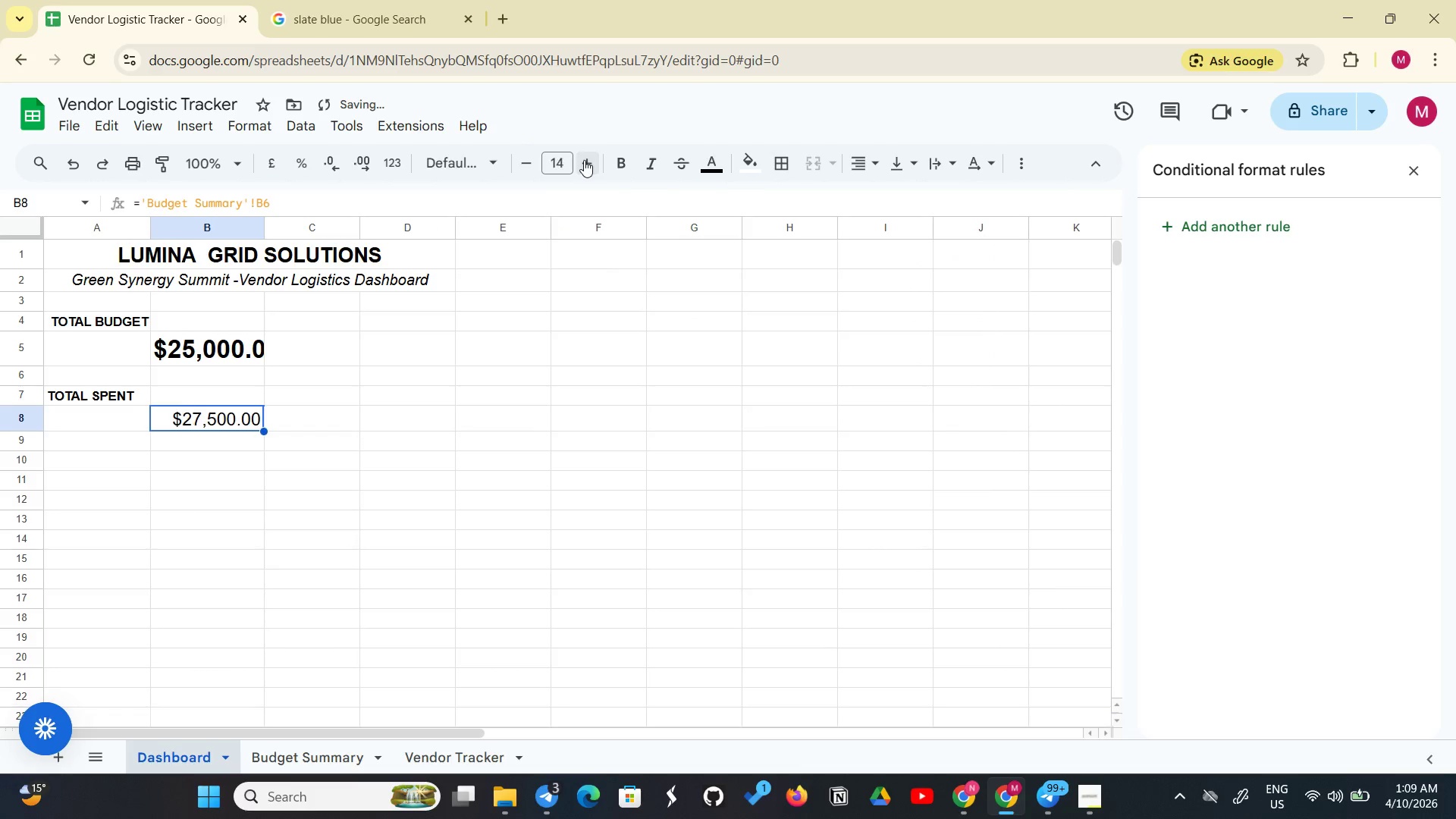 
triple_click([584, 160])
 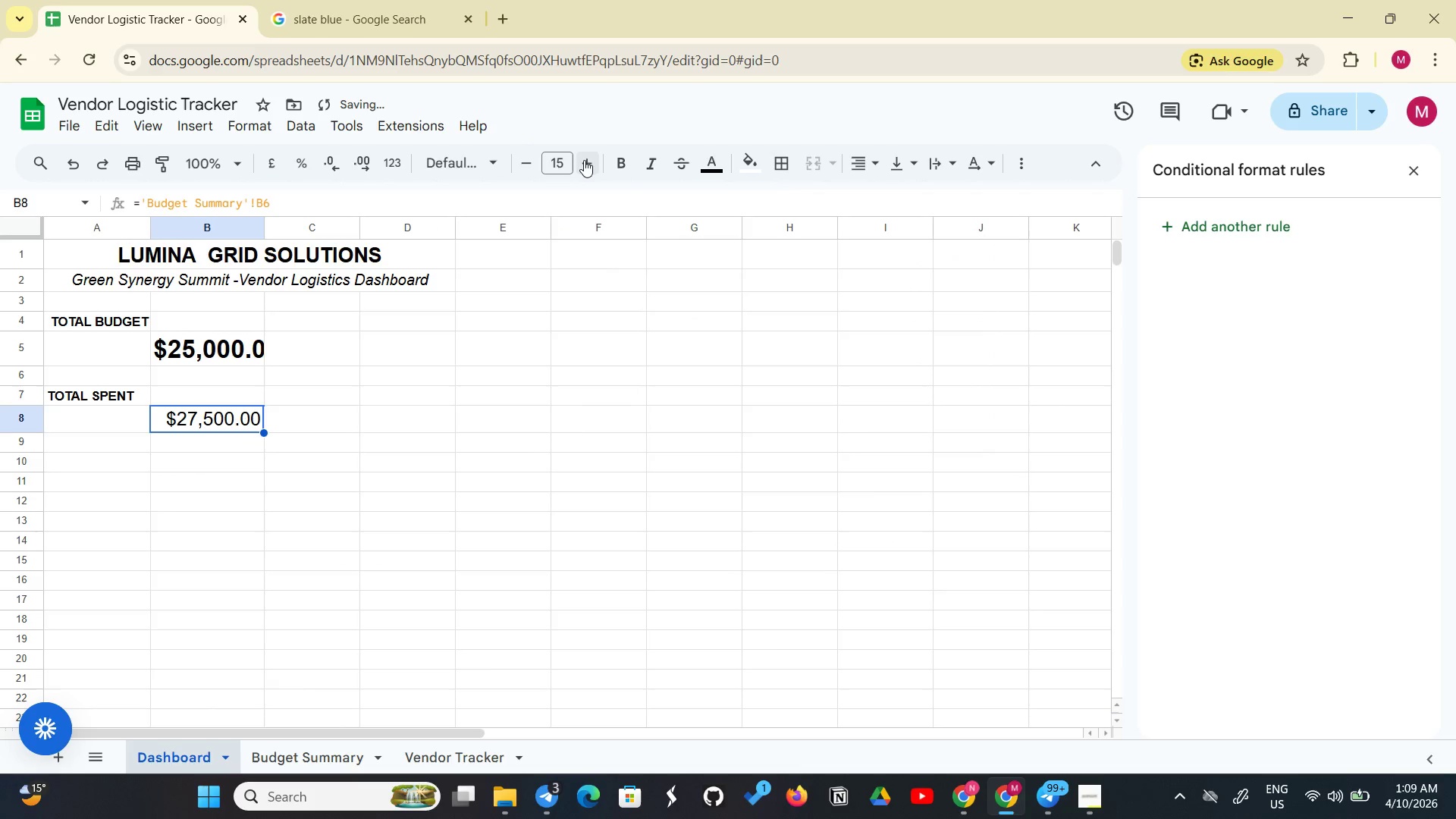 
triple_click([584, 160])
 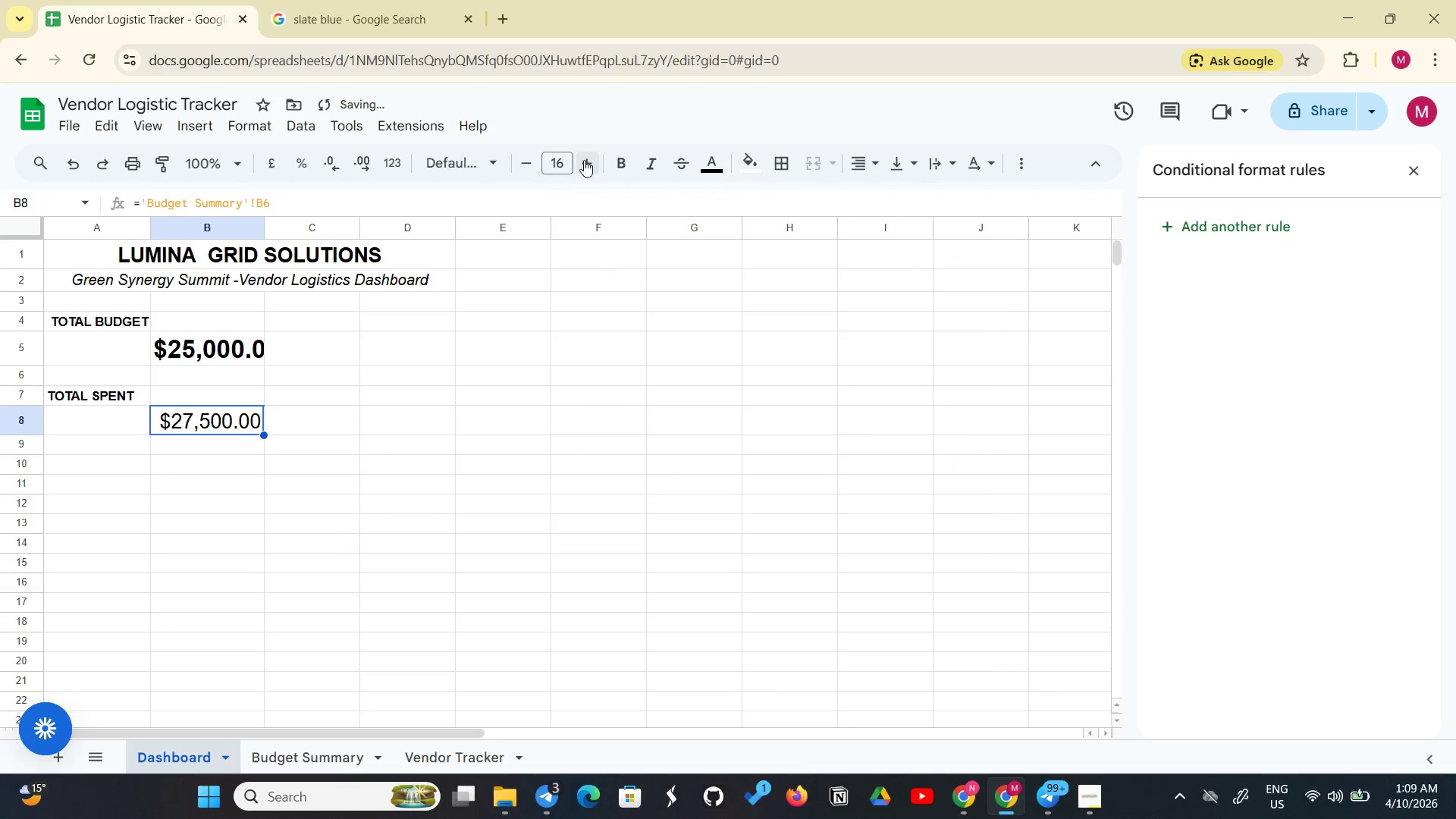 
triple_click([584, 160])
 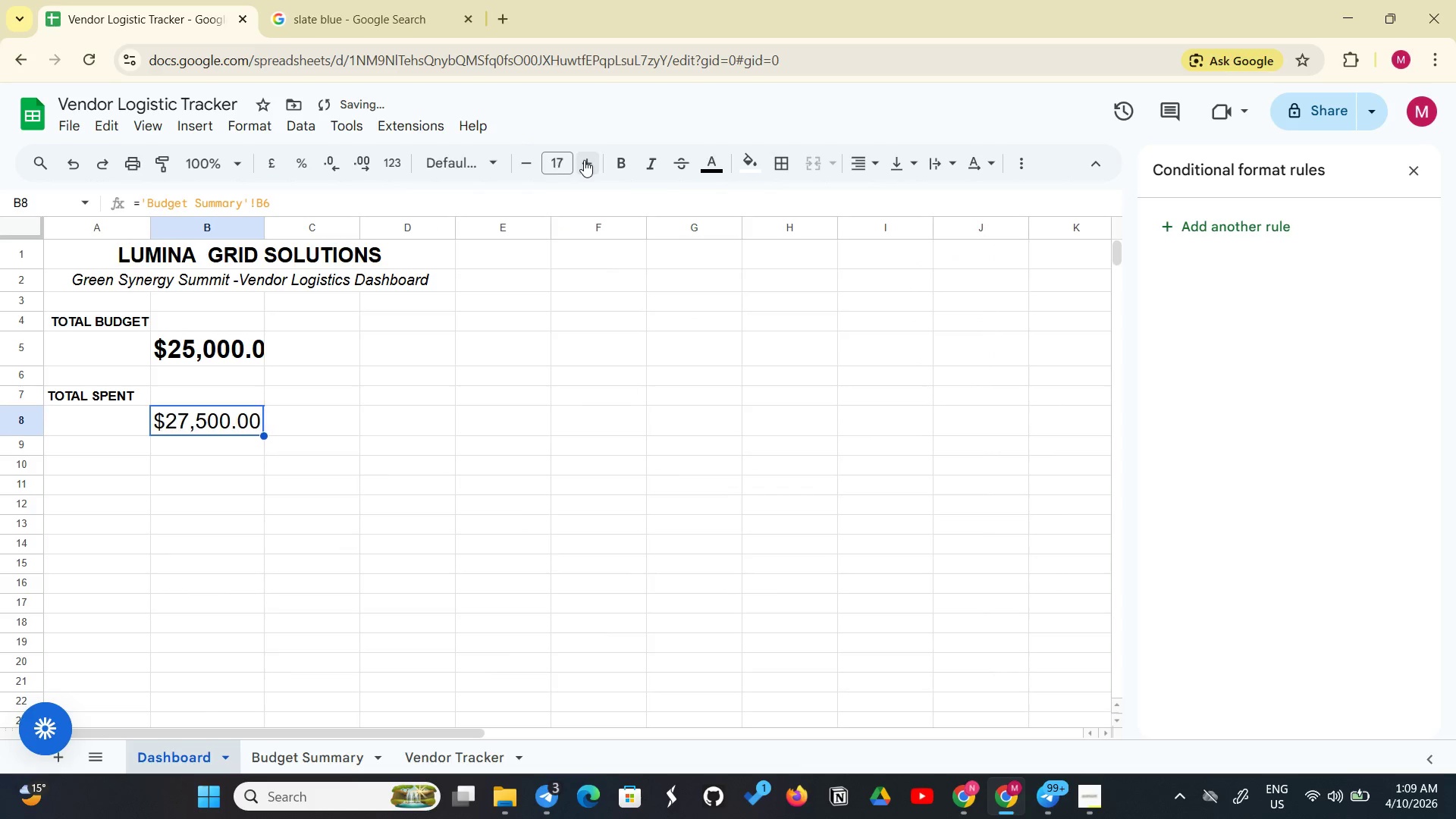 
triple_click([584, 160])
 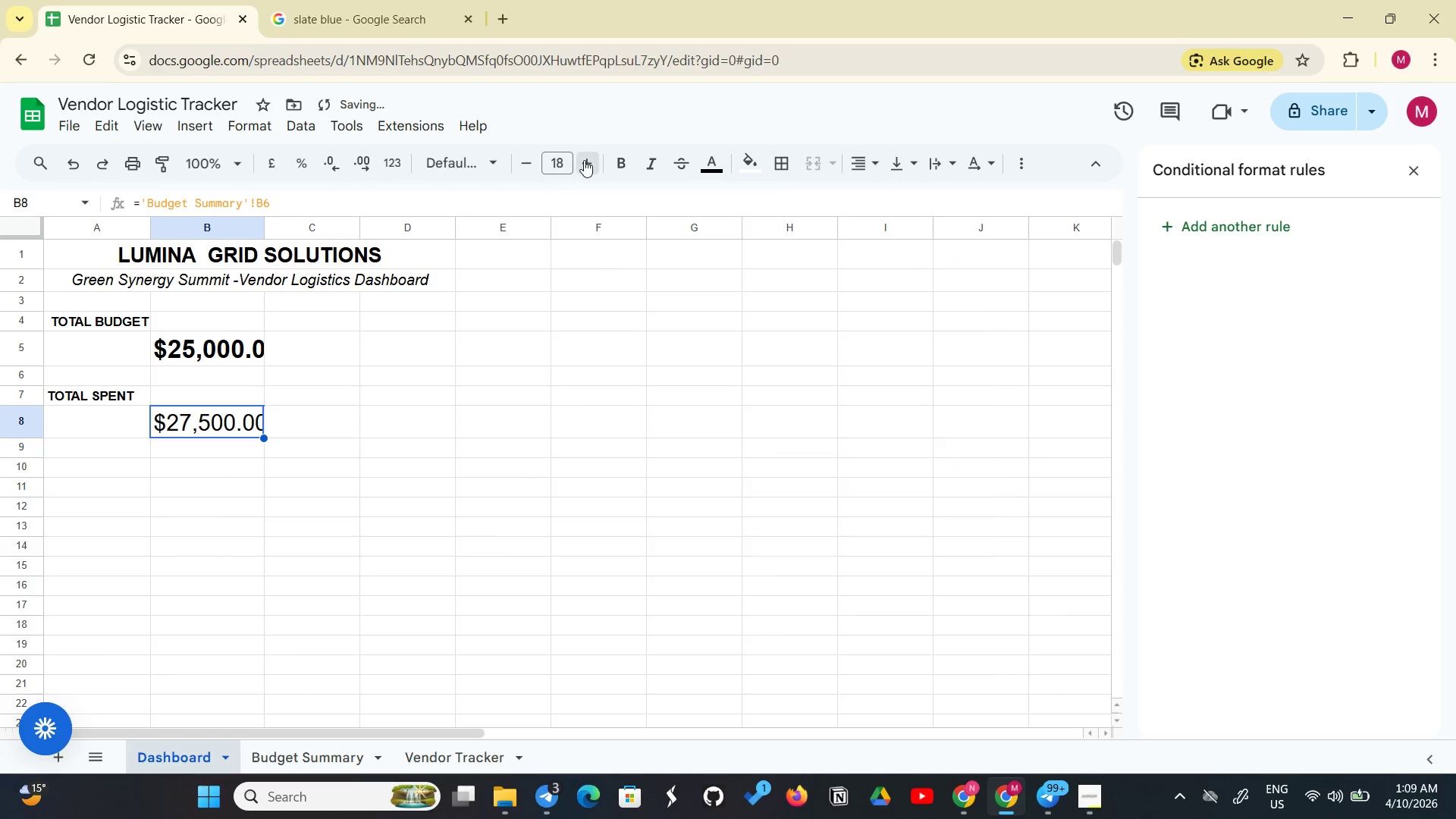 
triple_click([584, 160])
 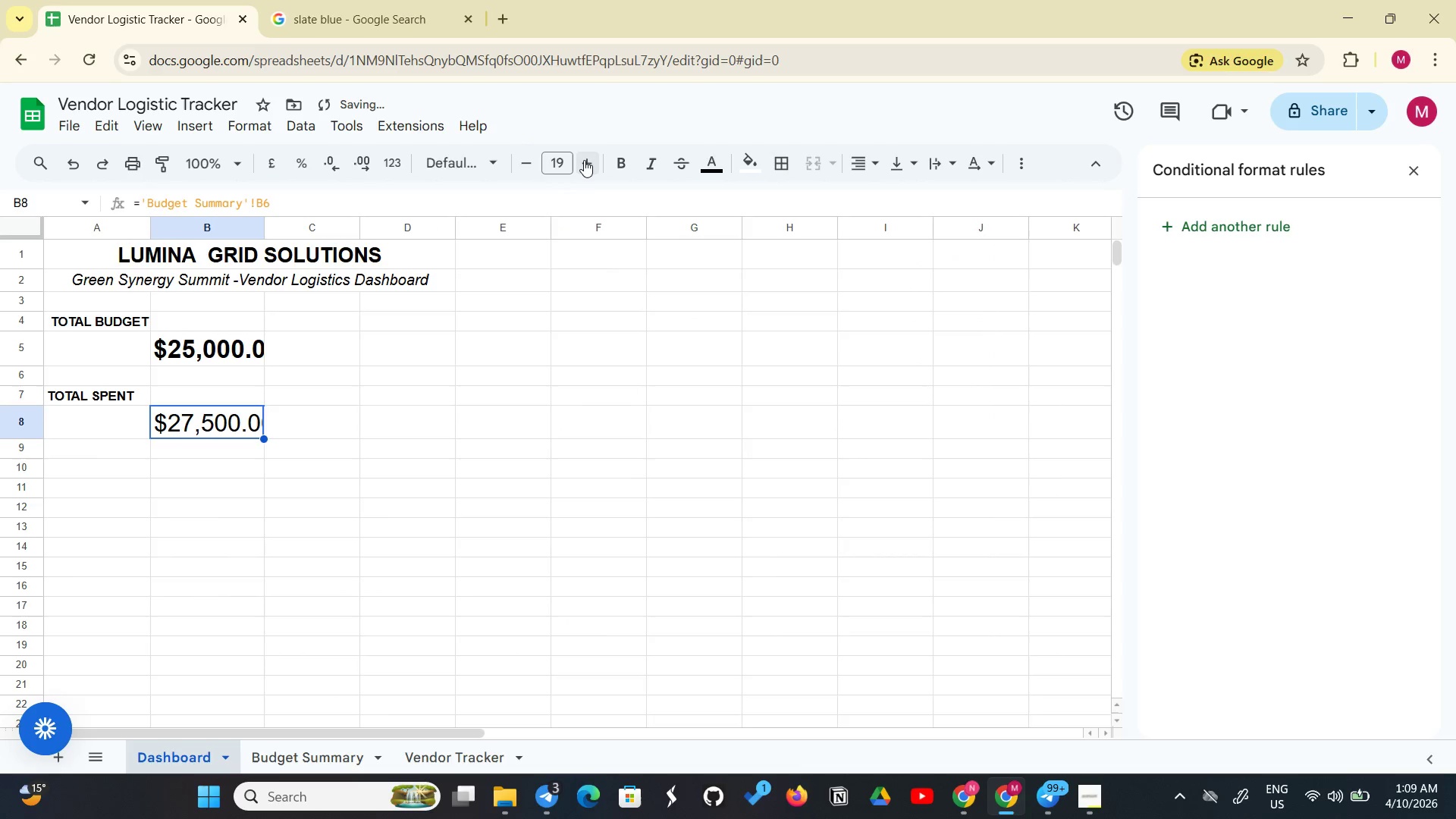 
triple_click([584, 160])
 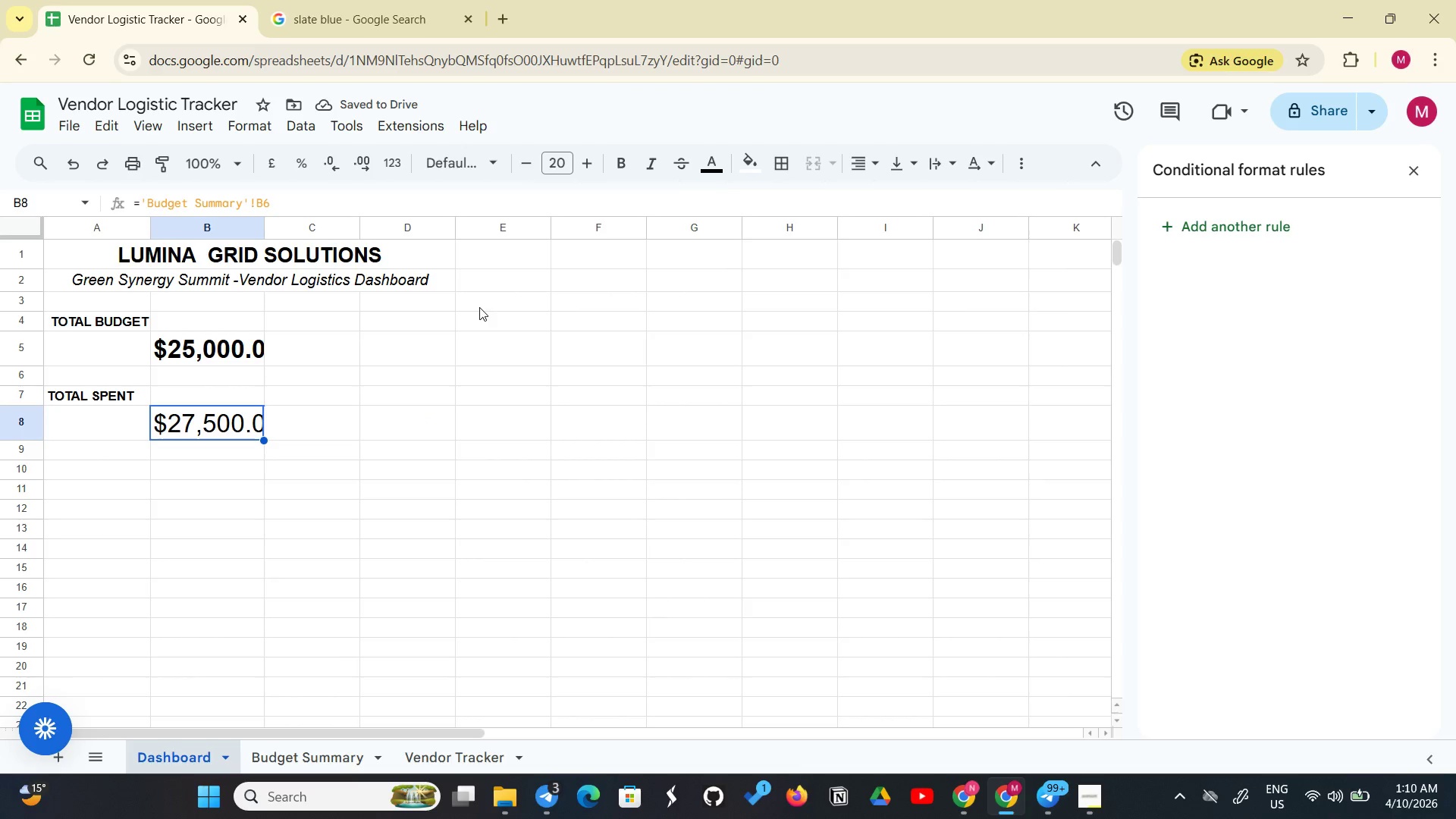 
left_click([626, 168])
 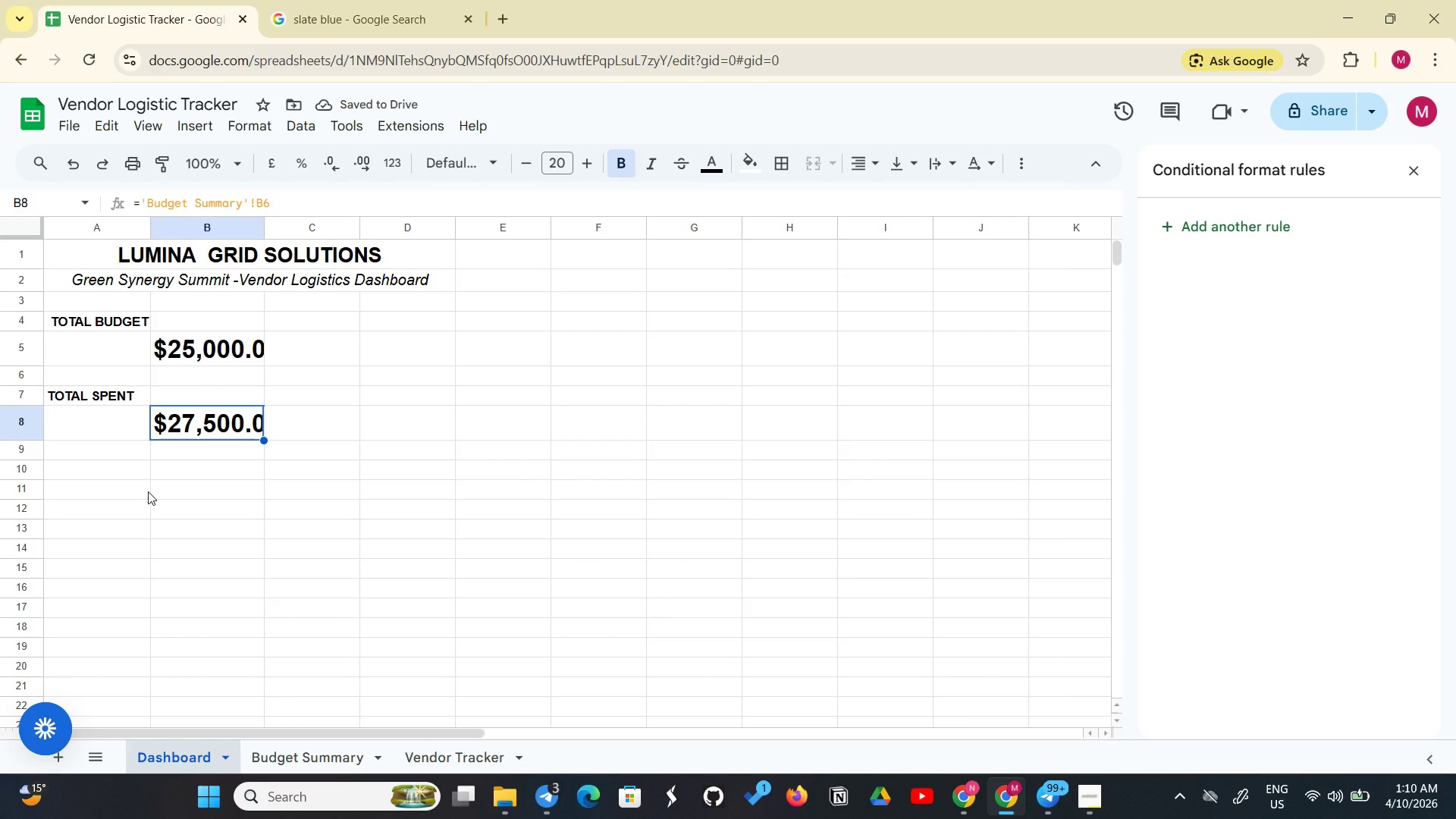 
wait(9.69)
 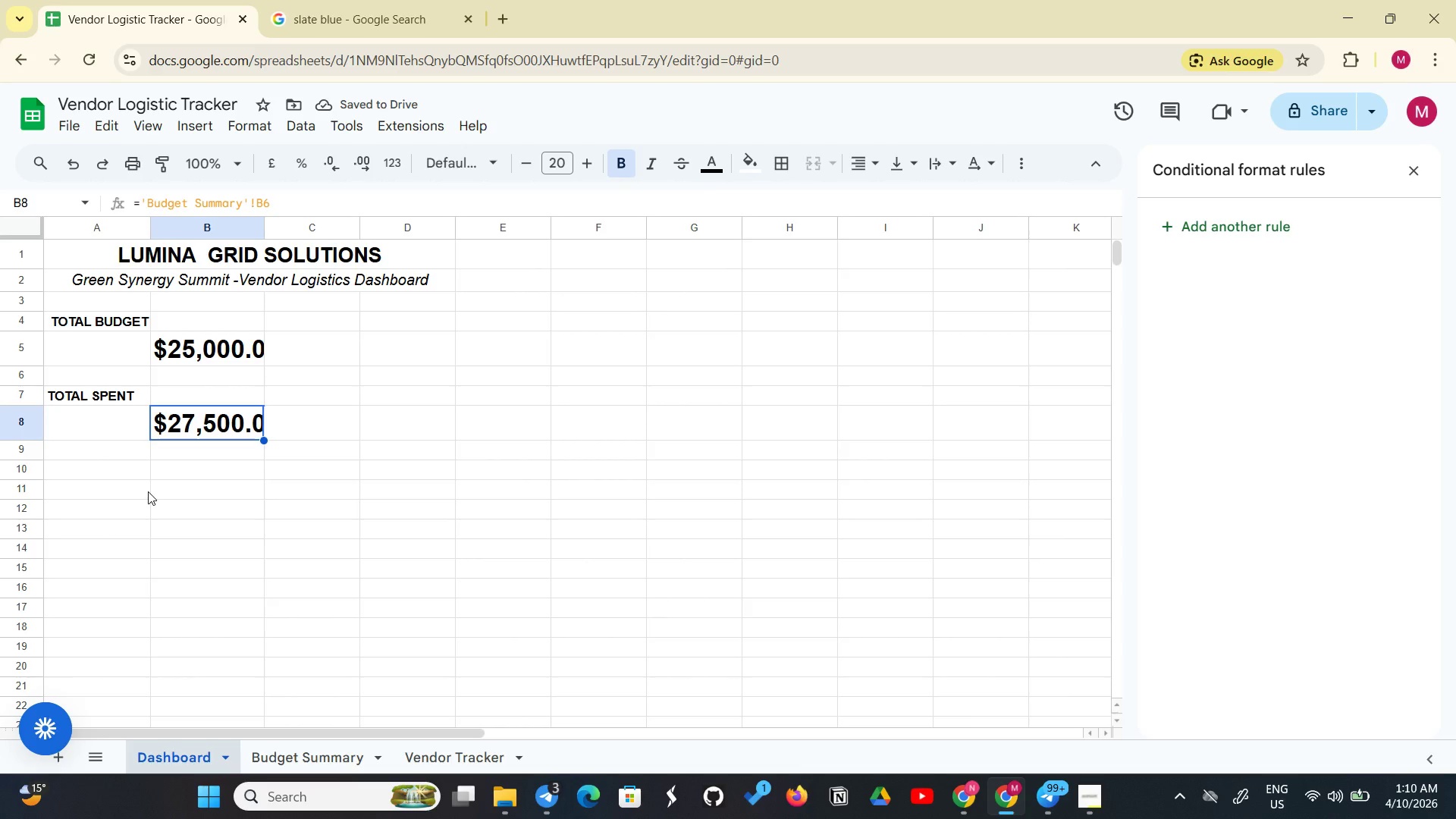 
left_click([108, 466])
 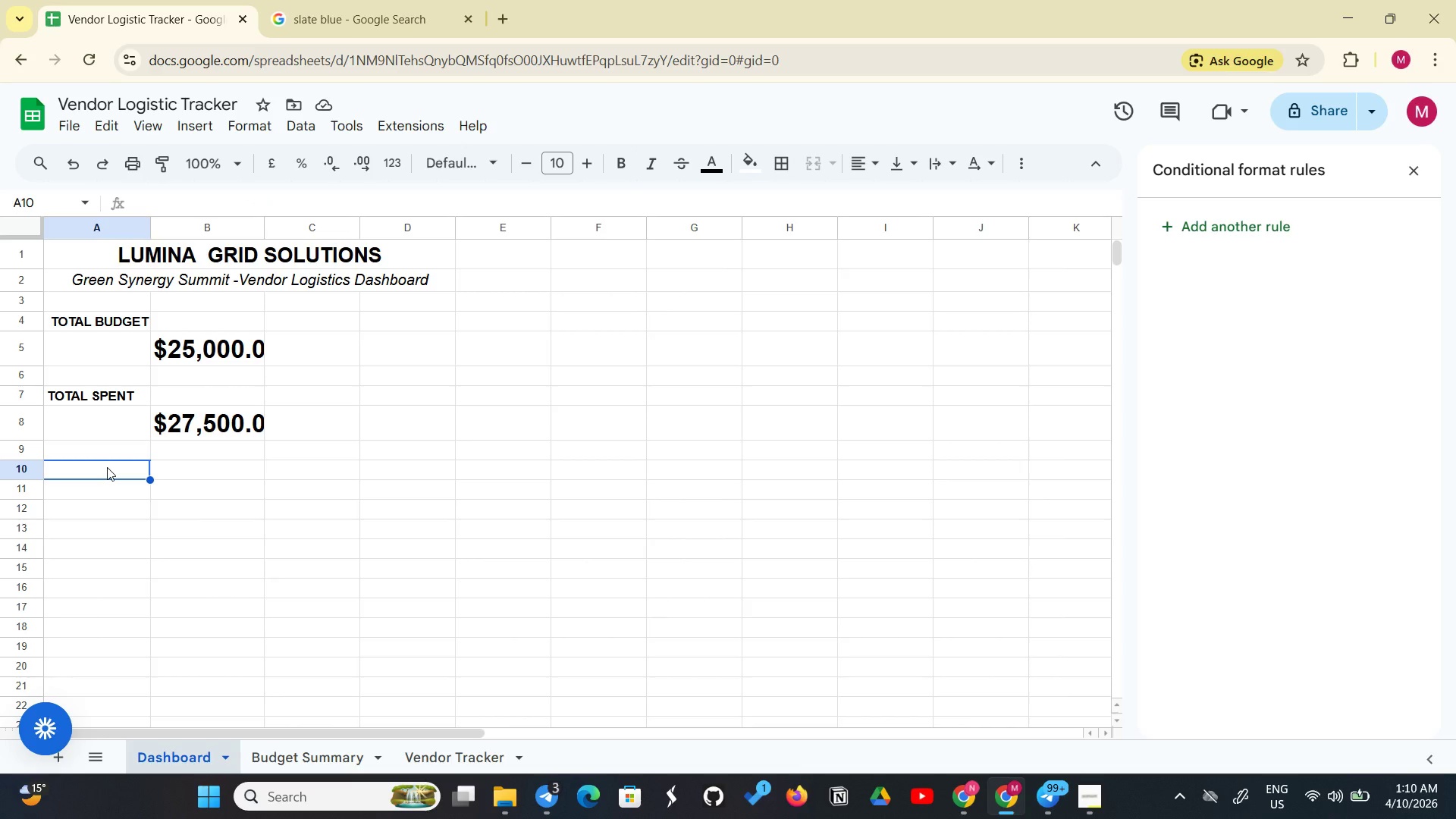 
type(REMAINING )
 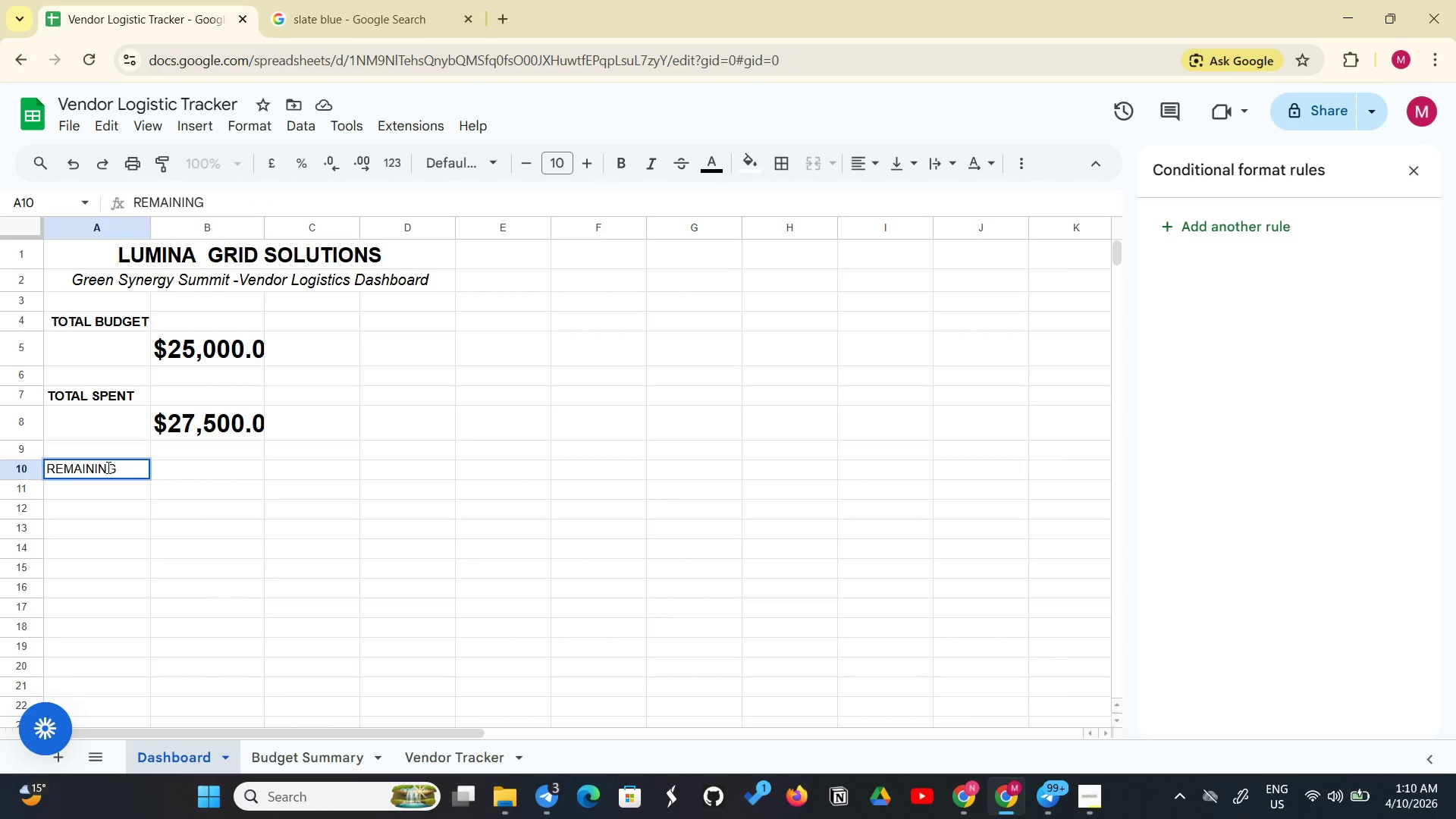 
type(BUDGET)
 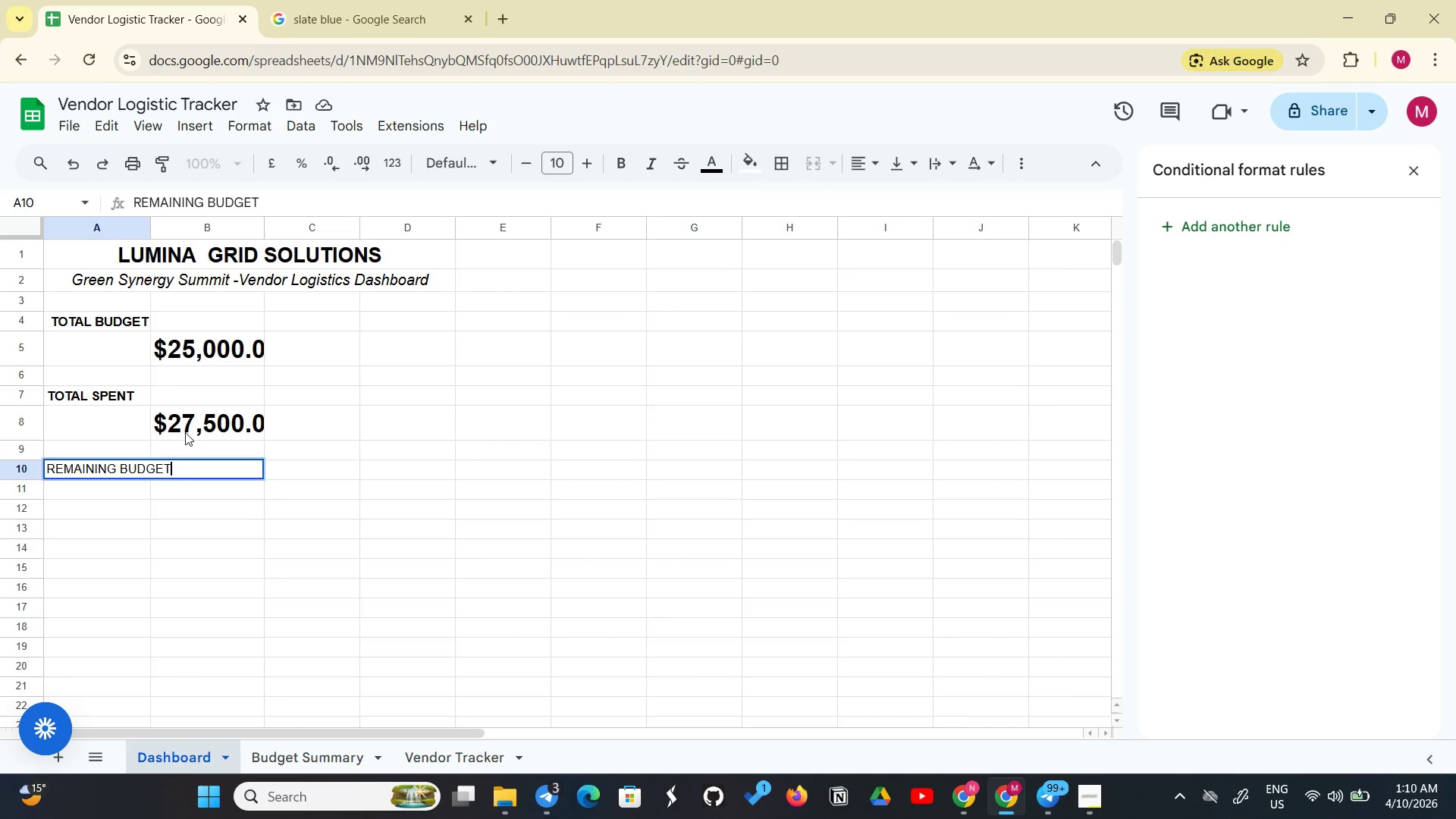 
left_click([213, 495])
 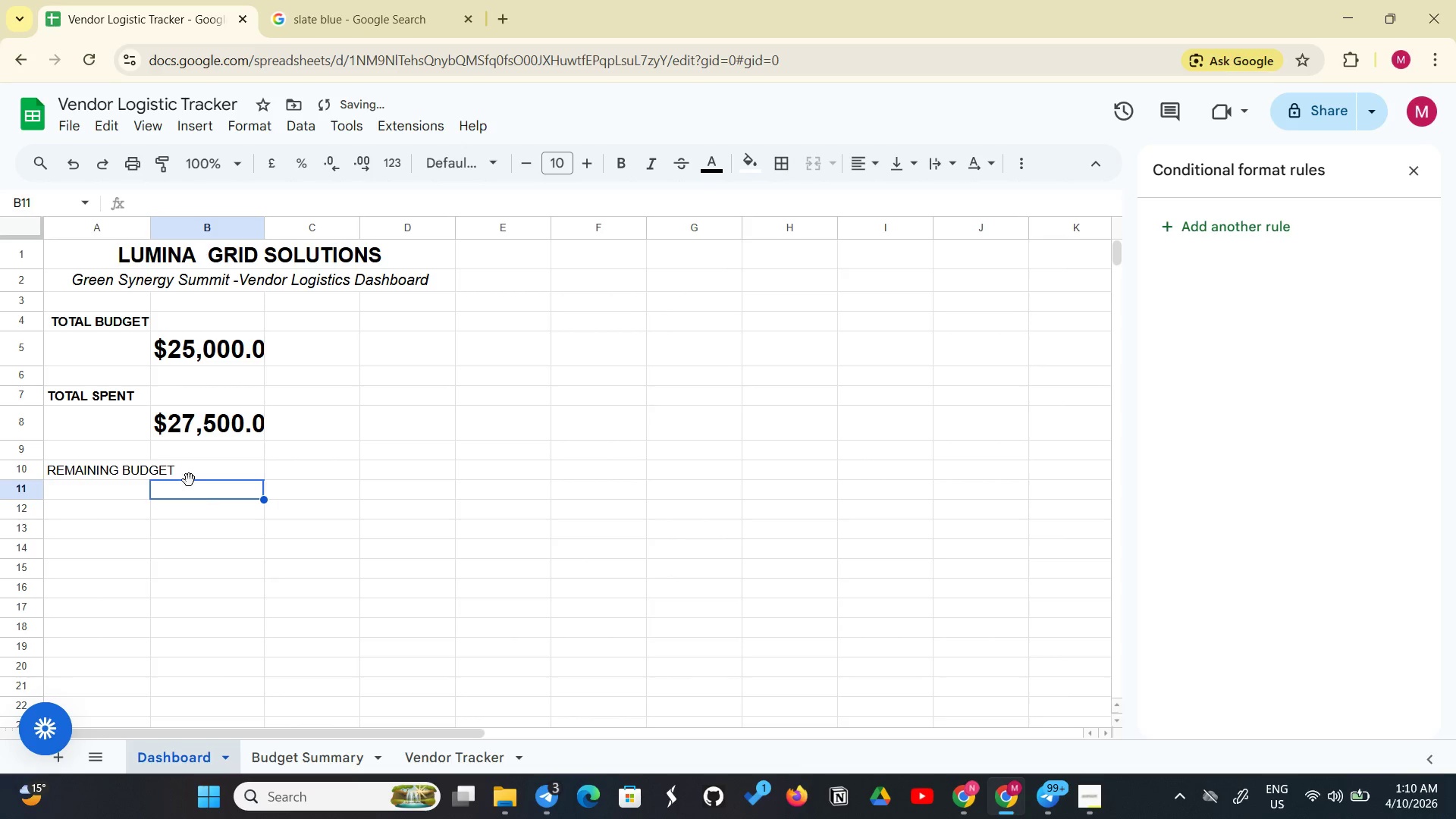 
left_click([183, 471])
 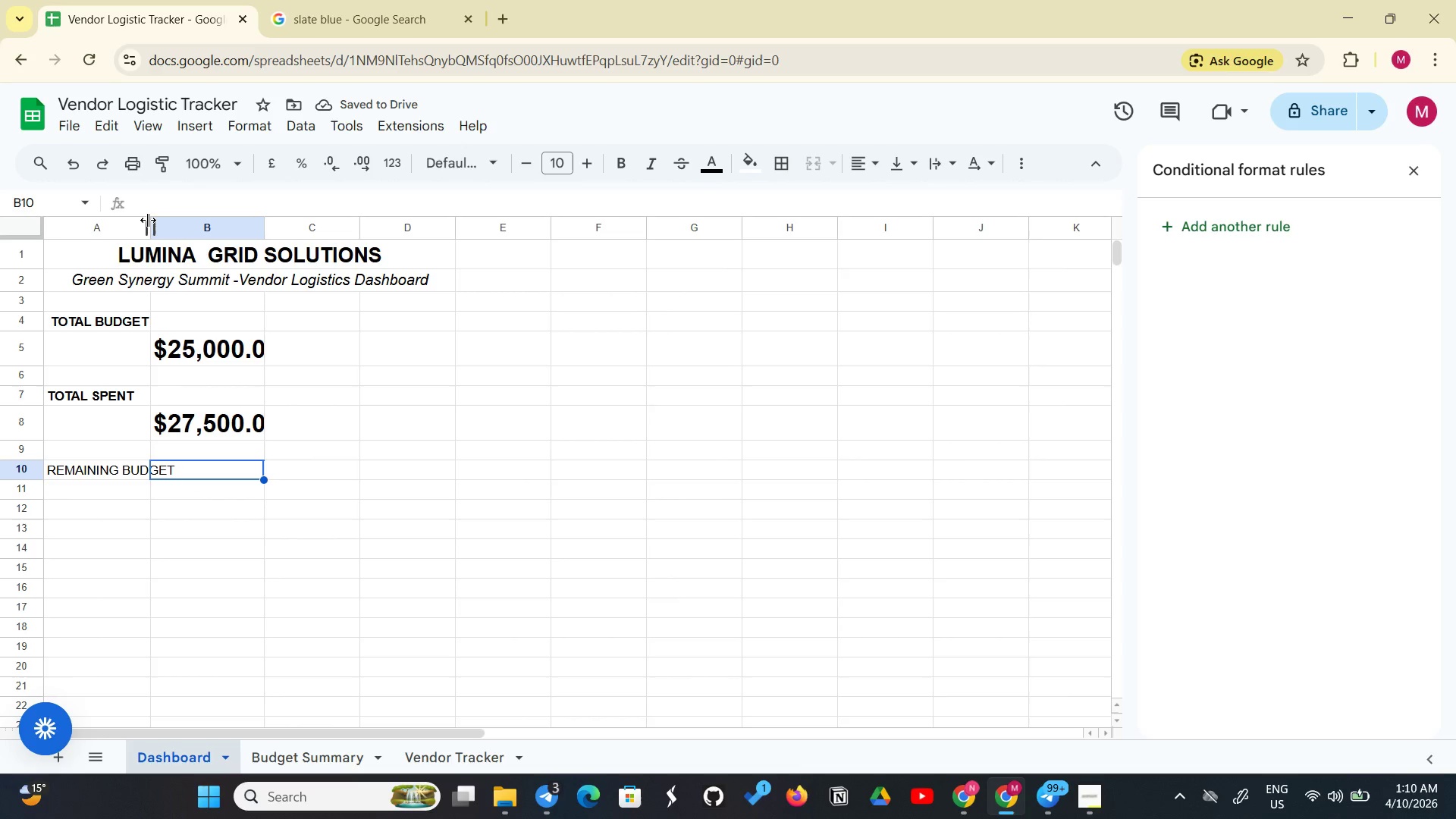 
left_click_drag(start_coordinate=[148, 220], to_coordinate=[177, 221])
 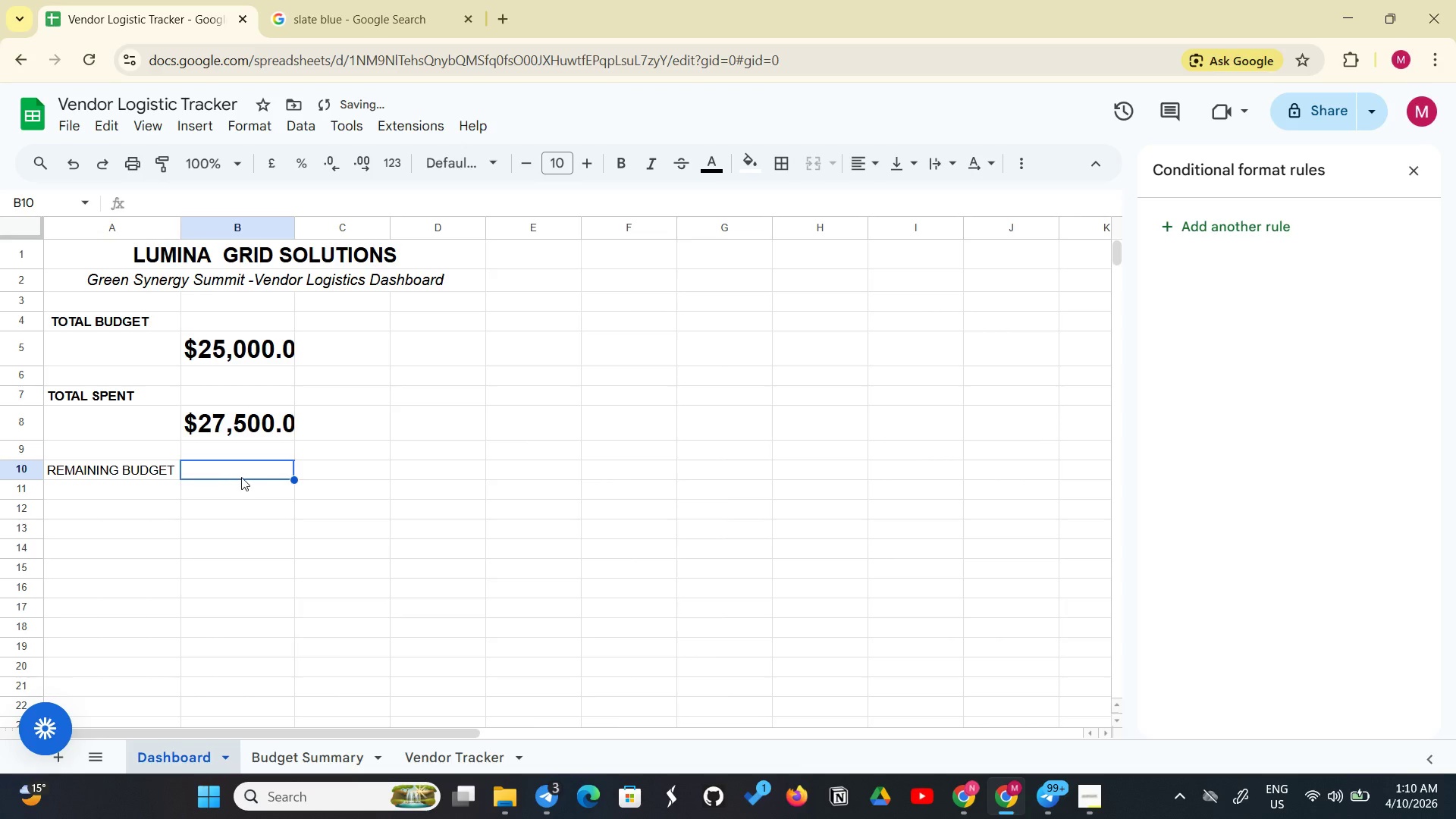 
left_click([236, 494])
 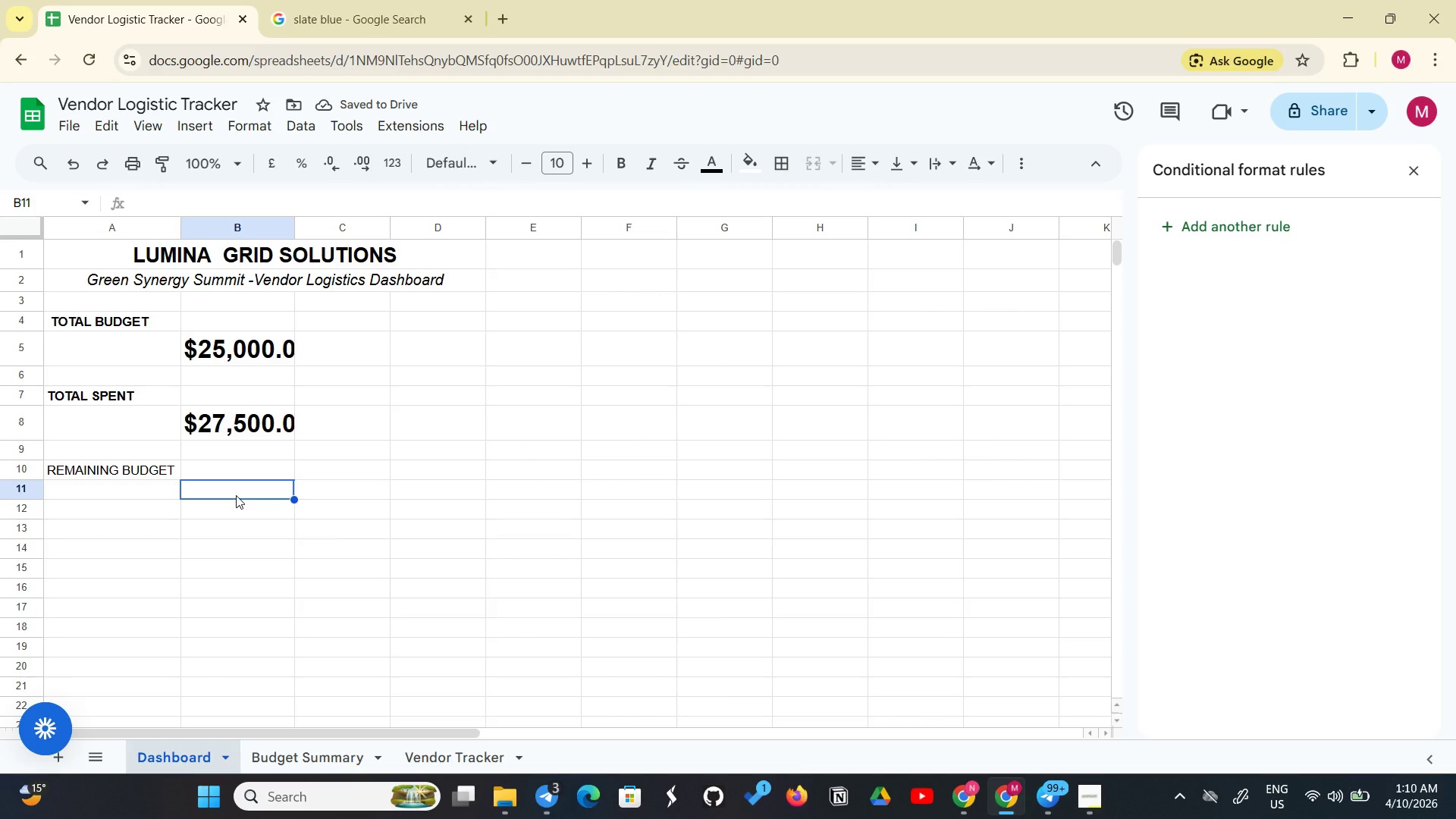 
type(='Budget Summary!)
 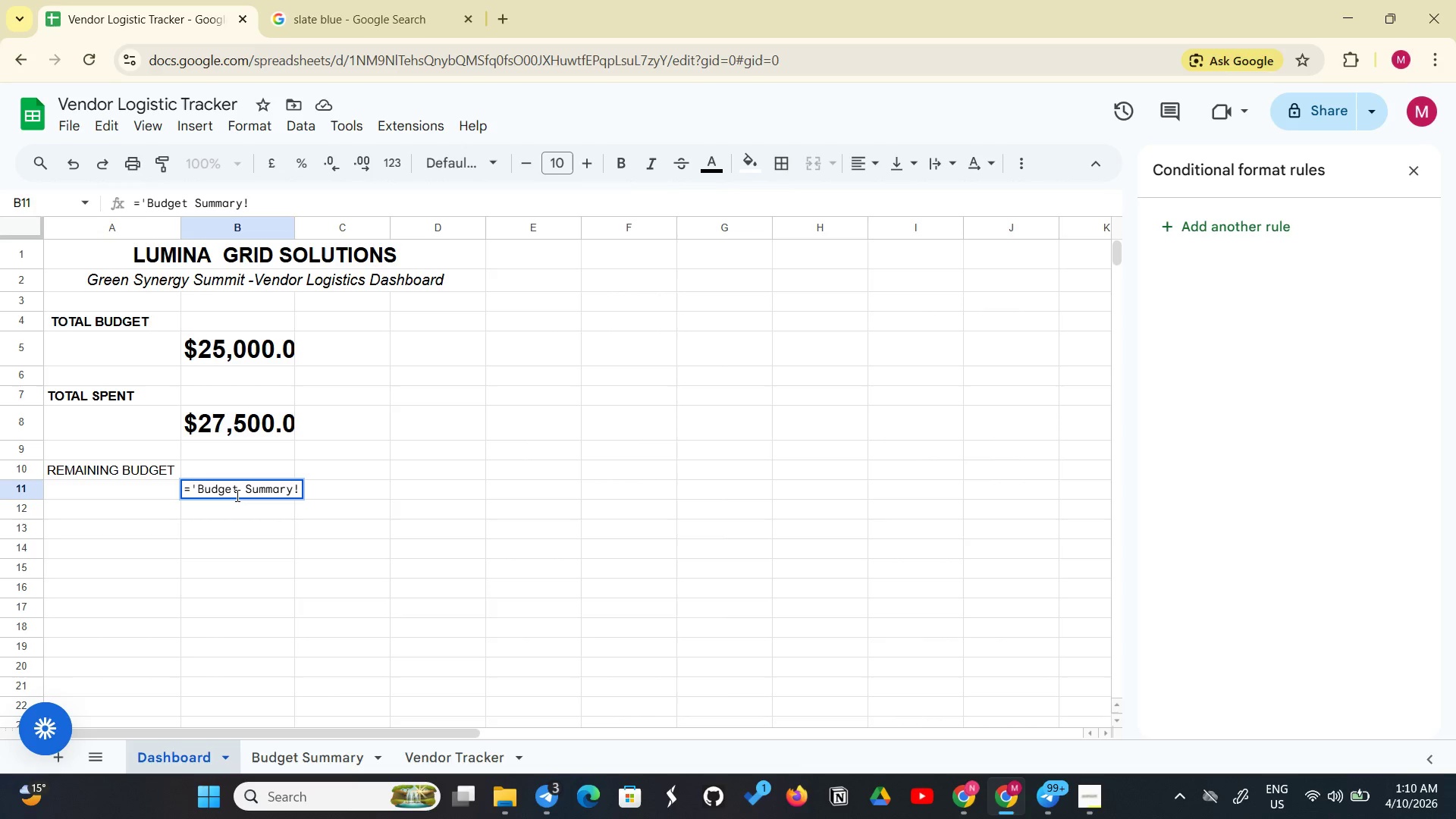 
key(ArrowLeft)
 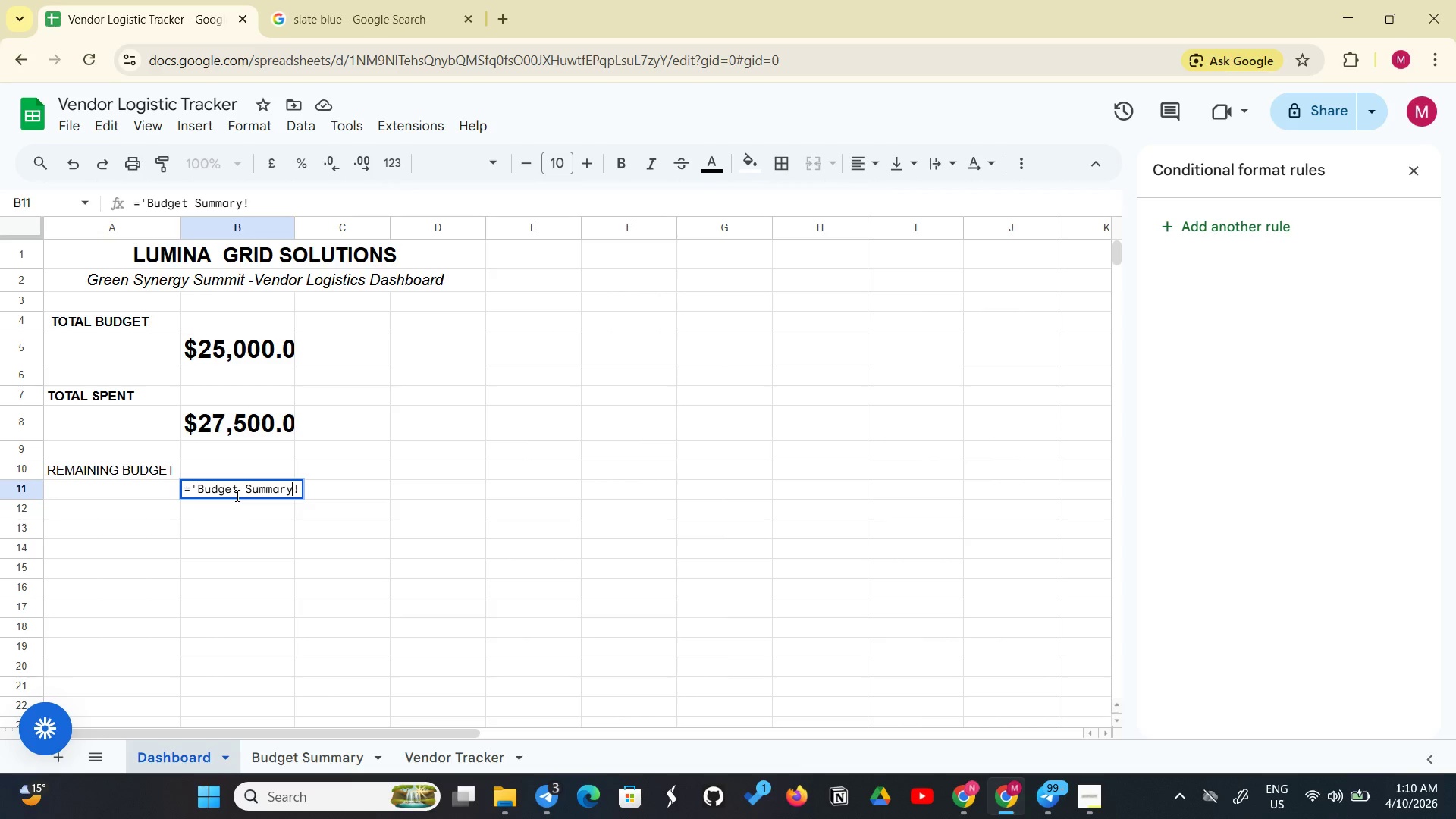 
key(Quote)
 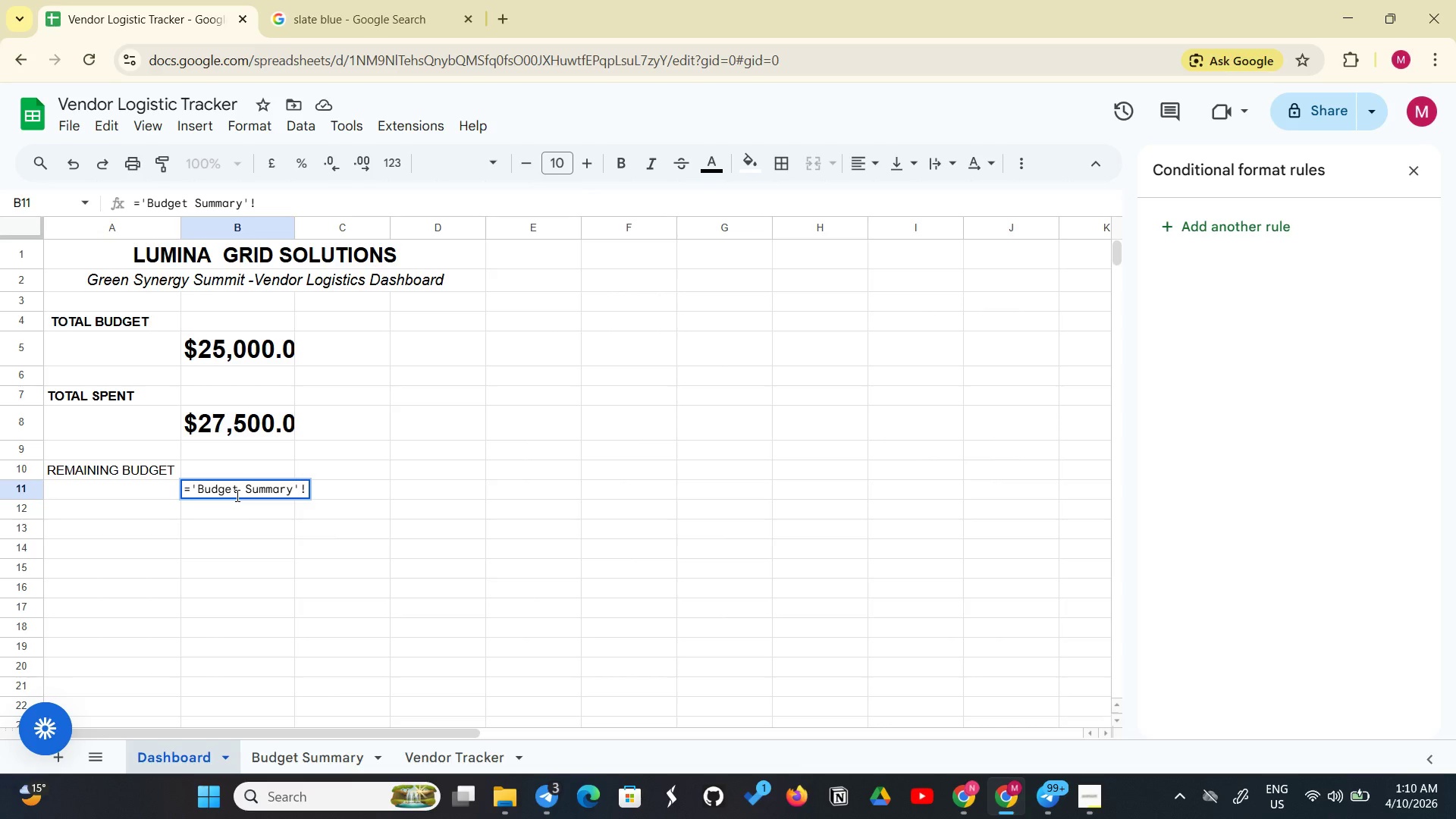 
key(ArrowRight)
 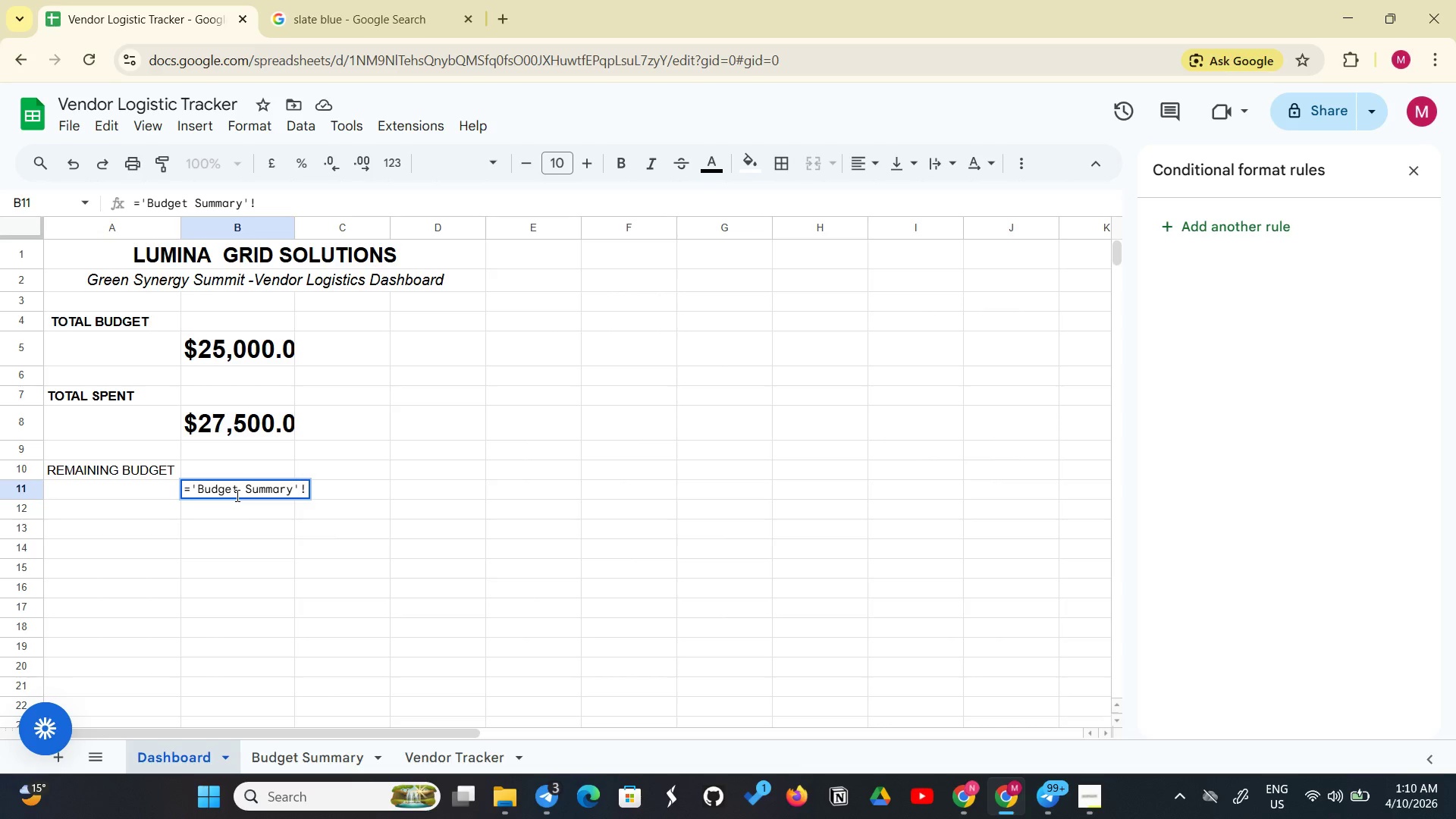 
type(C6)
 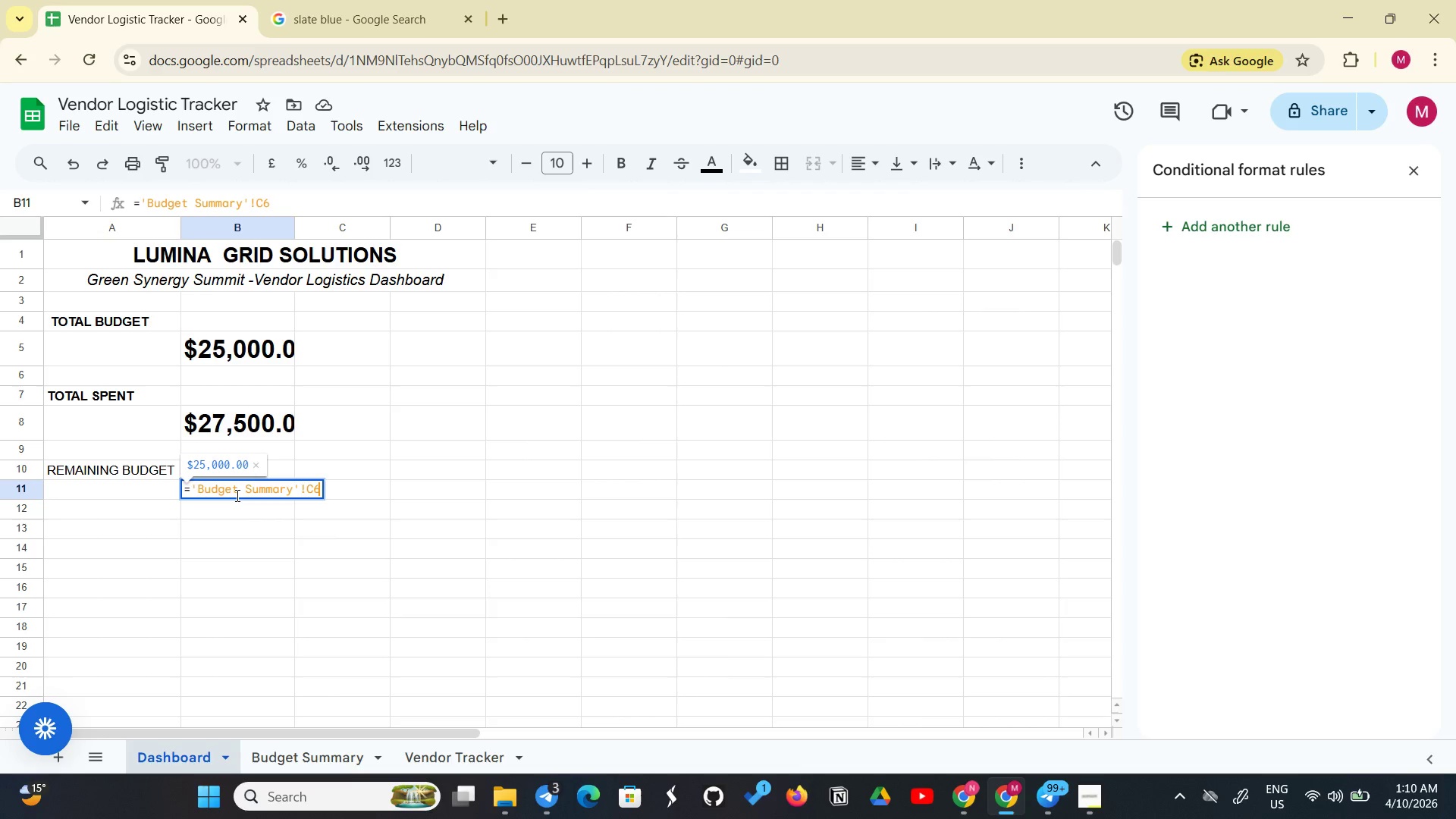 
type( - 'Budget Summary'!B6)
 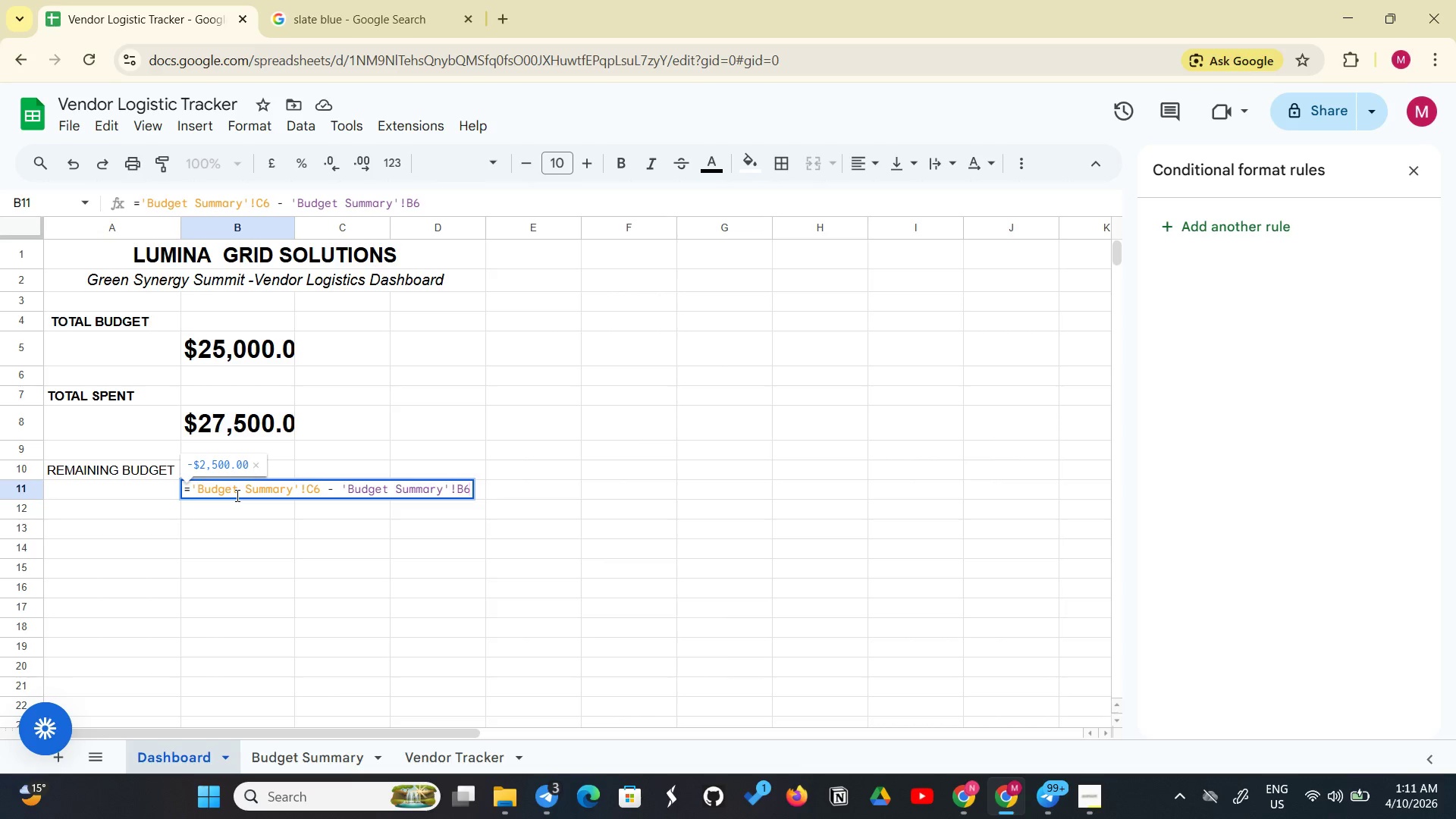 
key(Enter)
 